 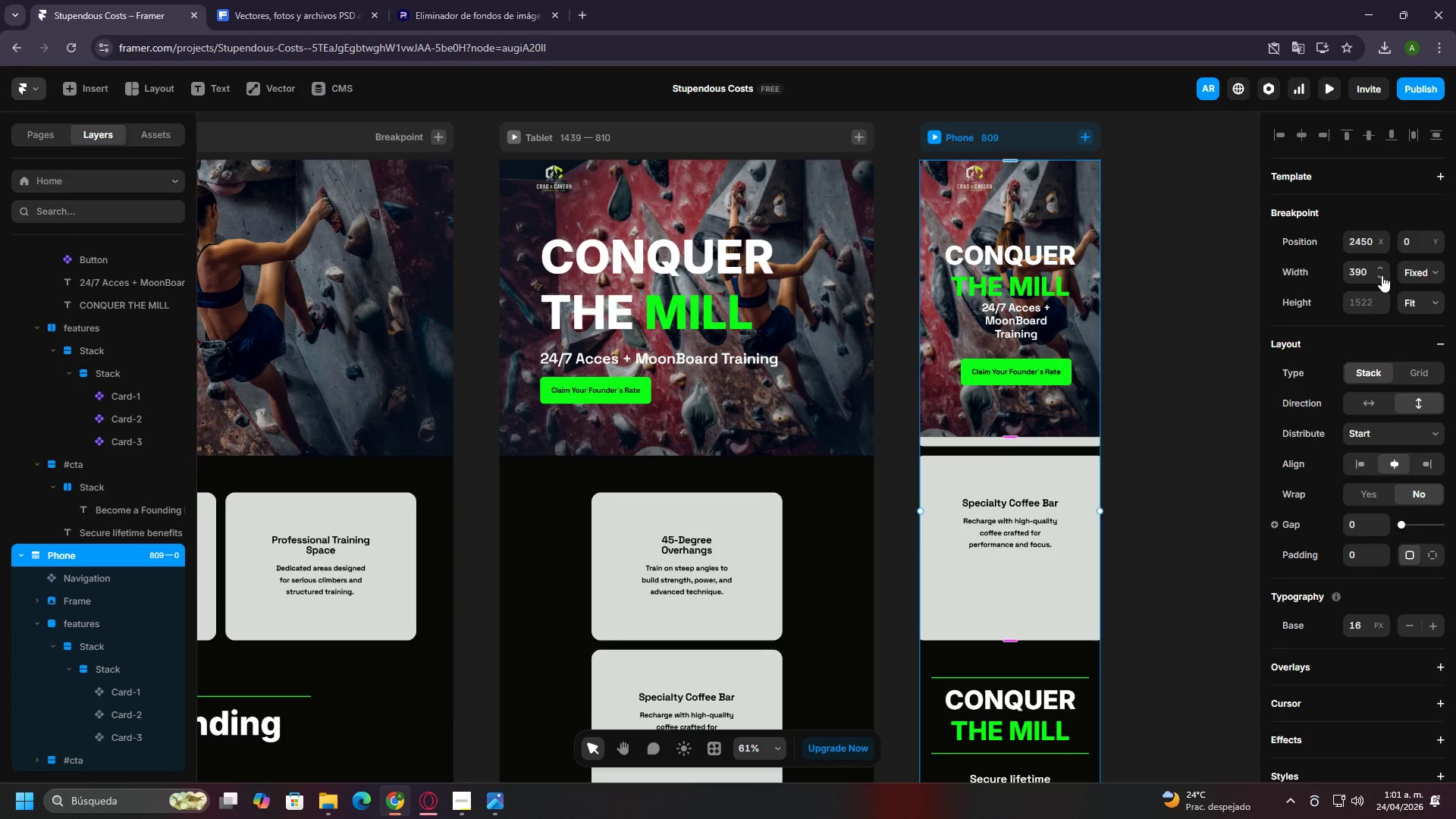 
double_click([67, 559])
 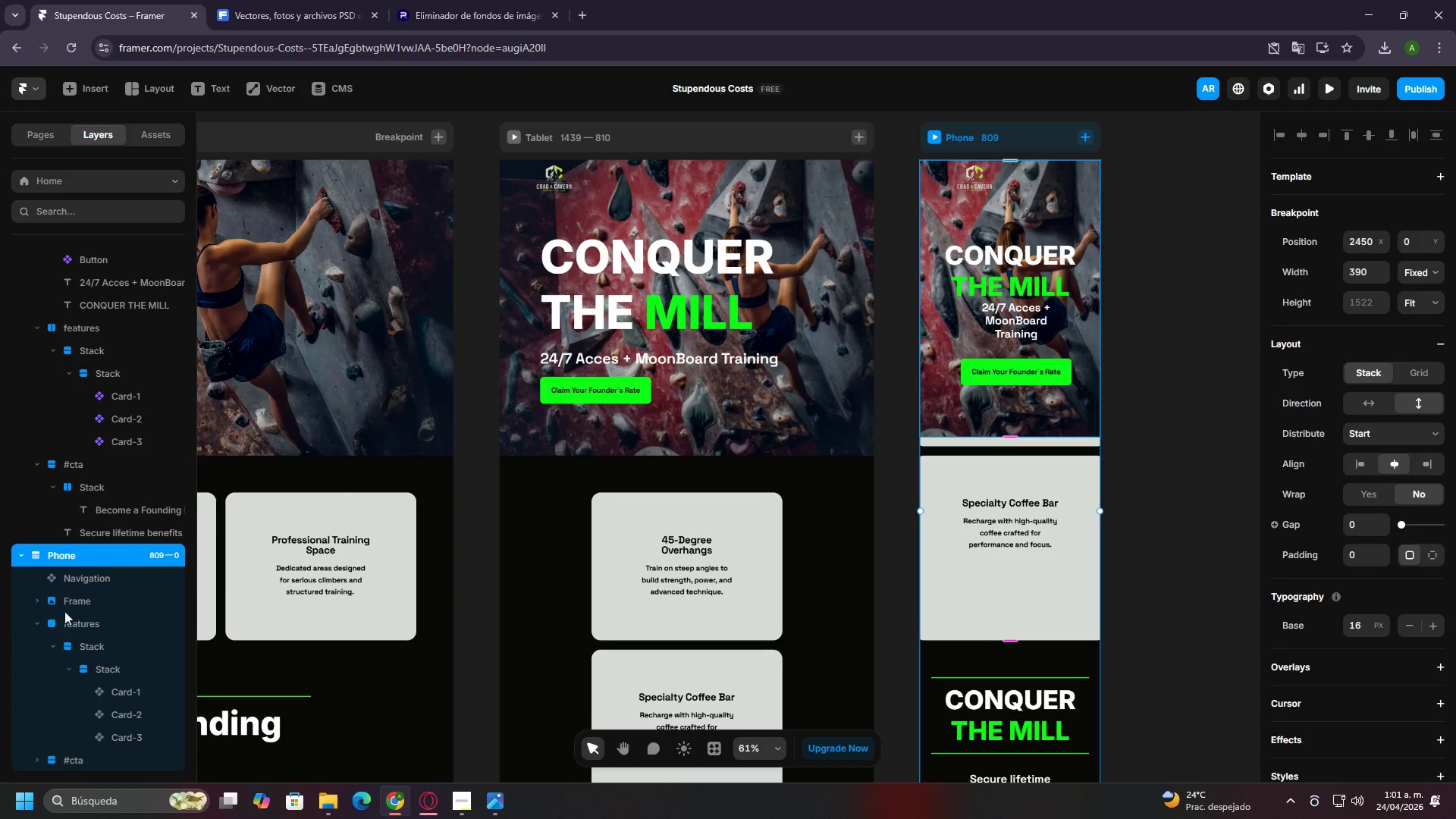 
left_click([88, 631])
 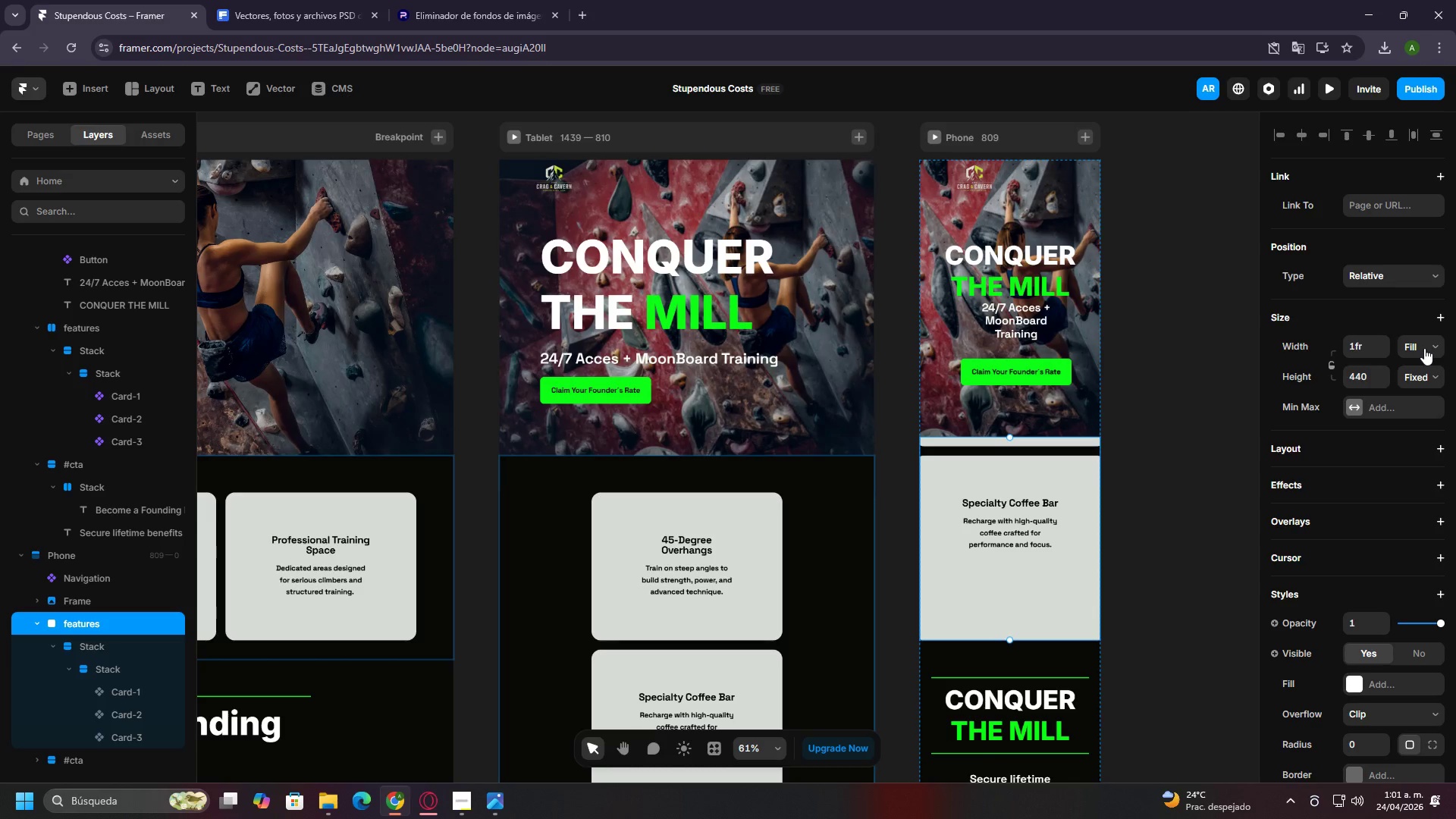 
left_click([1407, 281])
 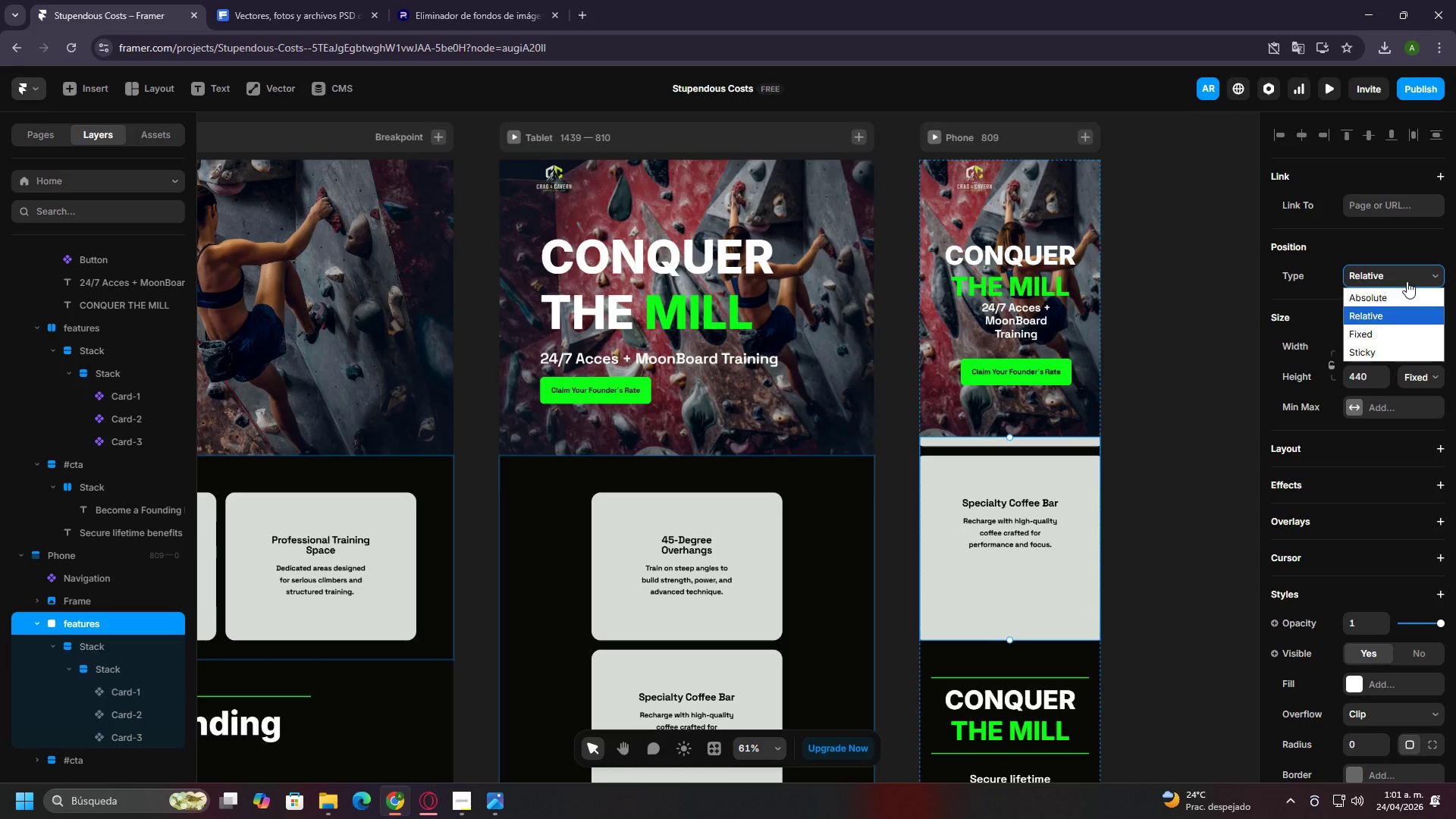 
left_click([1407, 281])
 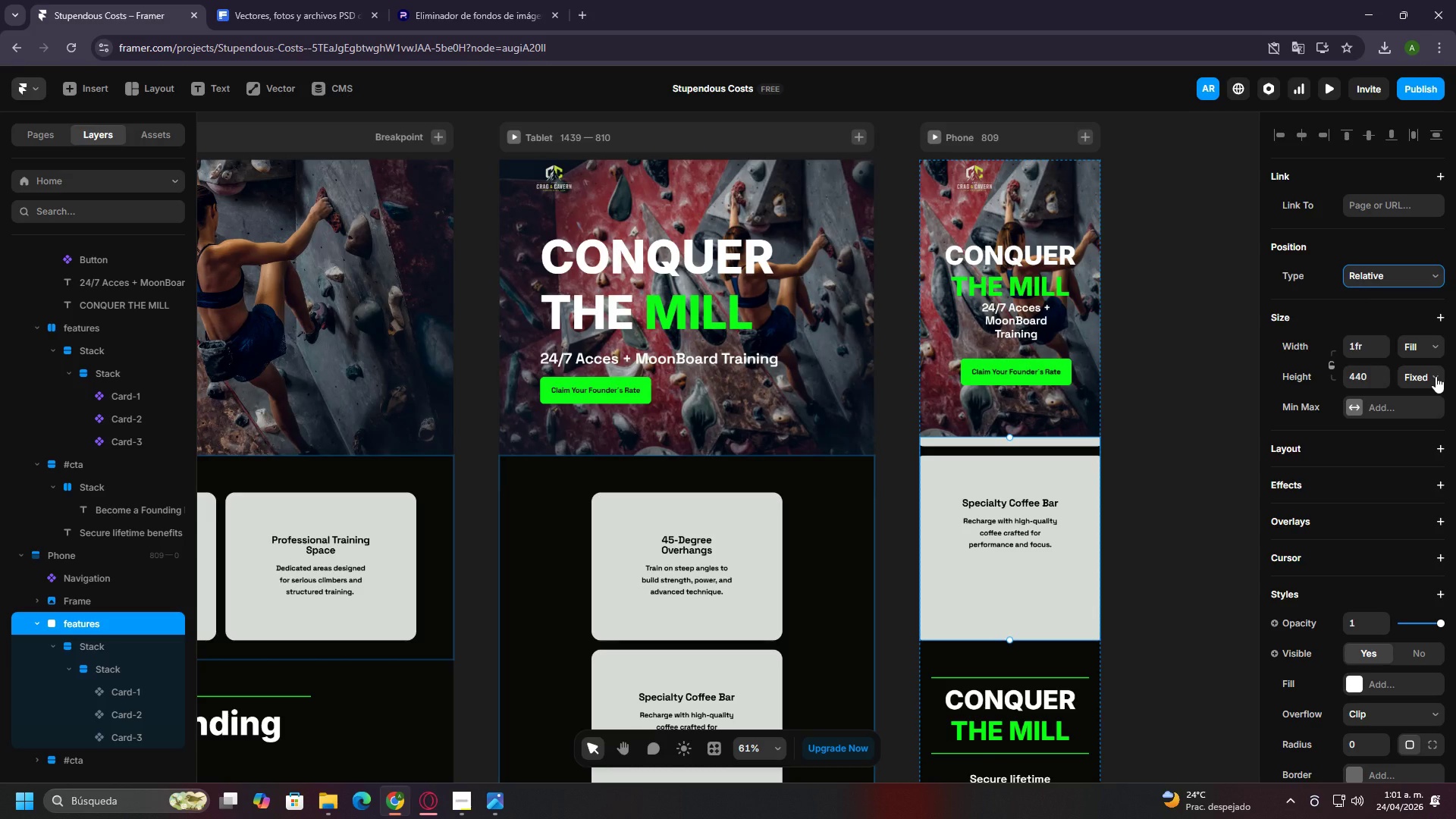 
left_click([1436, 376])
 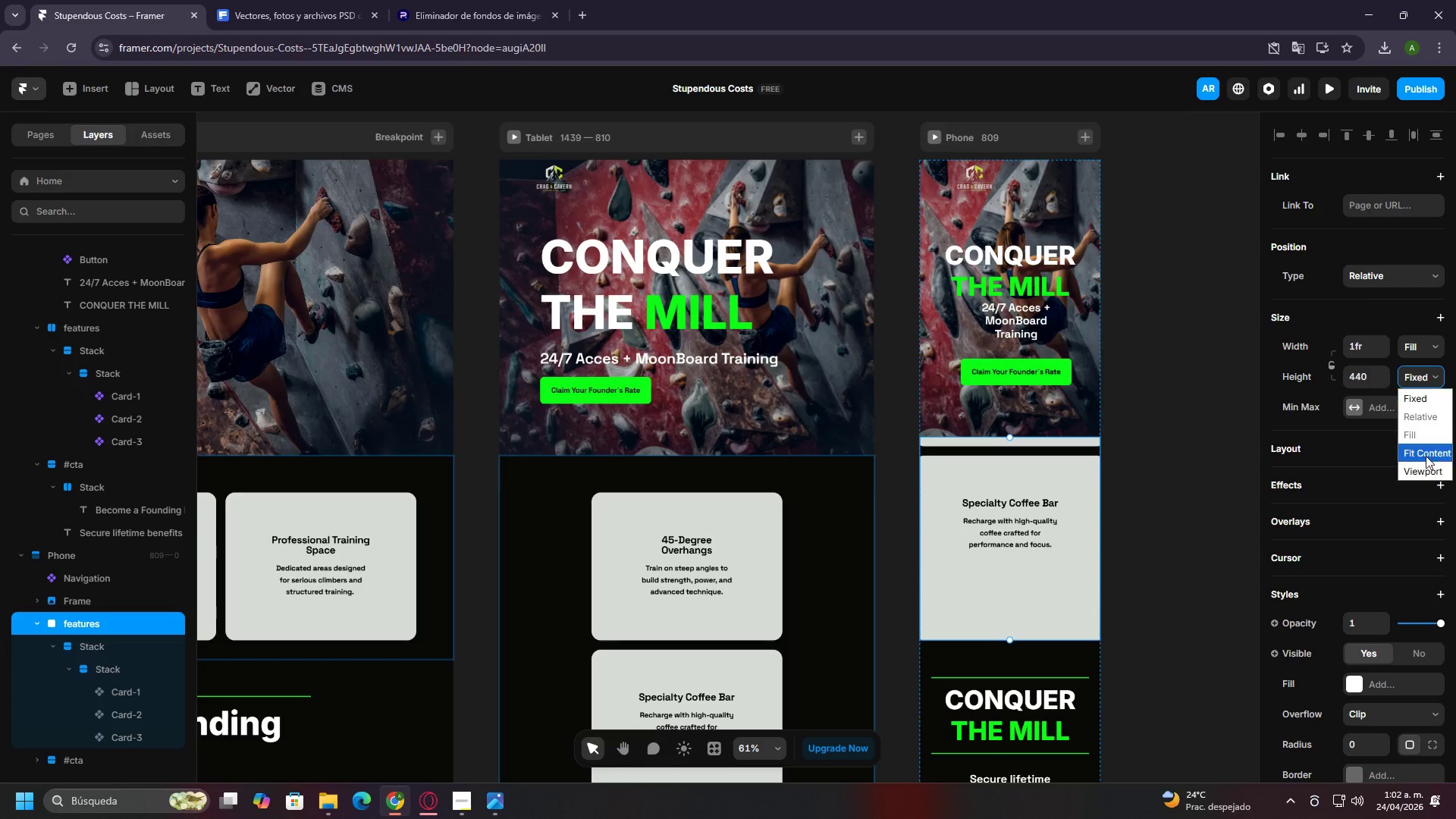 
left_click([1426, 460])
 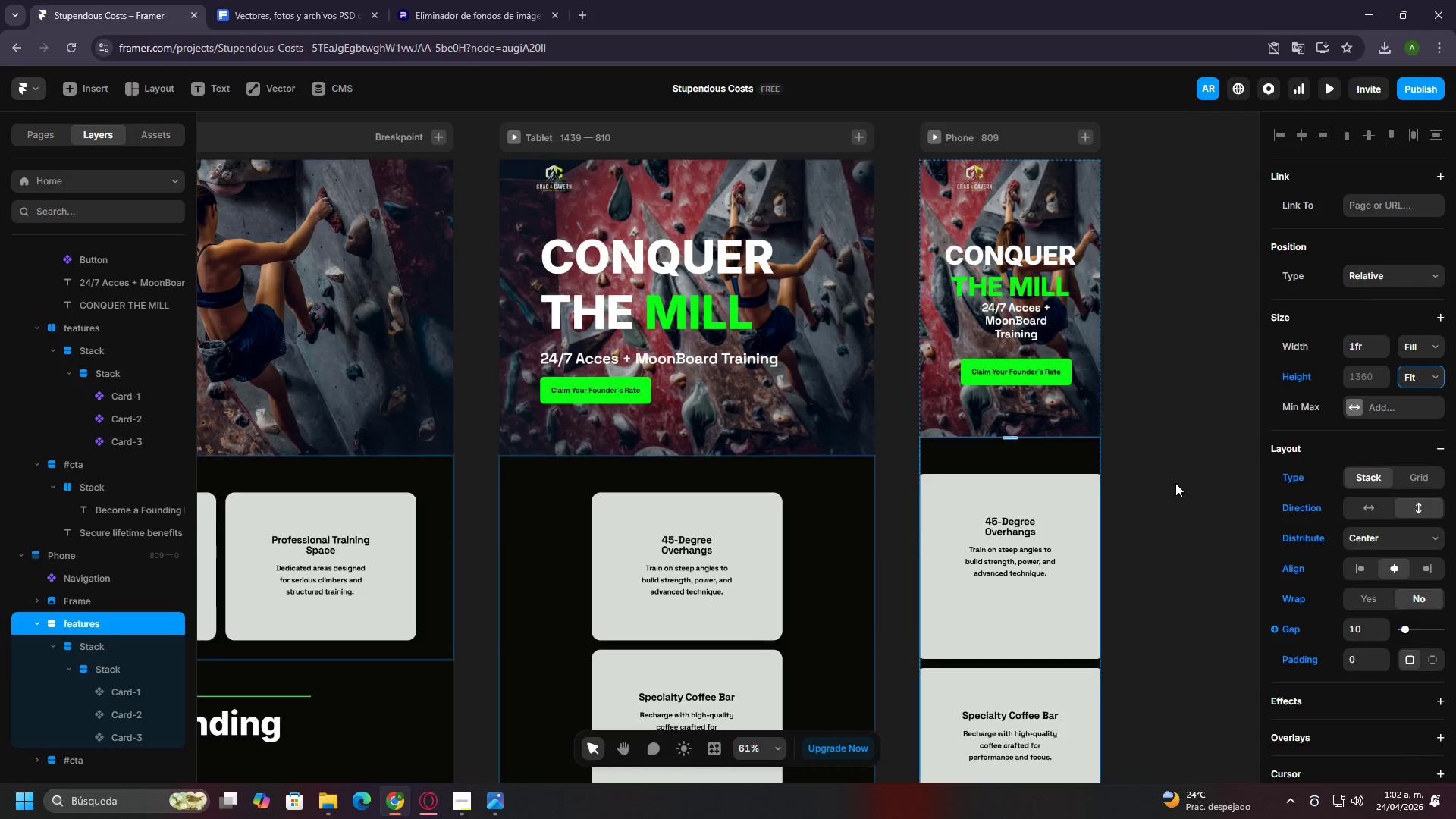 
left_click([1172, 483])
 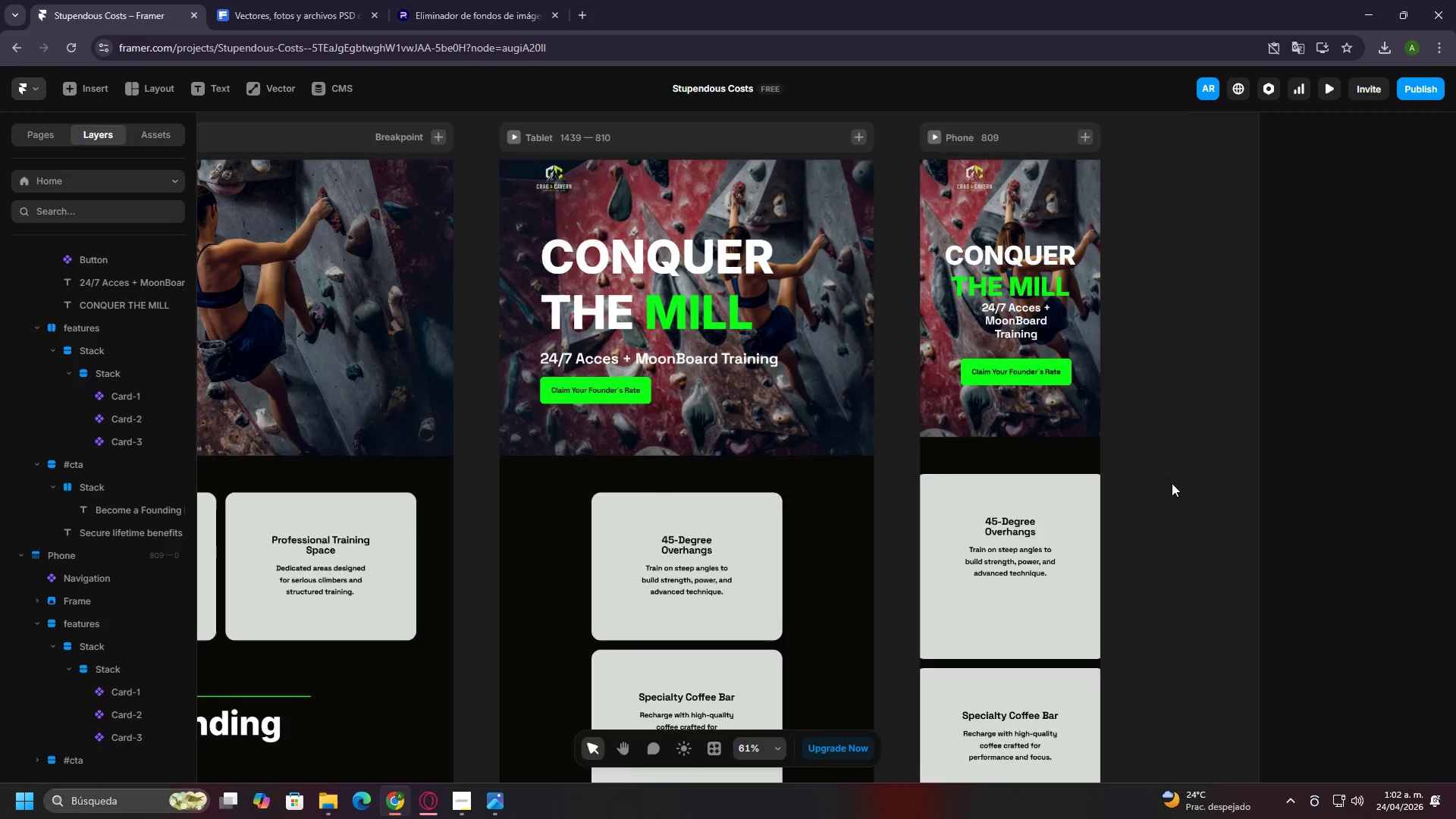 
hold_key(key=ControlLeft, duration=0.78)
scroll: coordinate [1172, 483], scroll_direction: none, amount: 0.0
 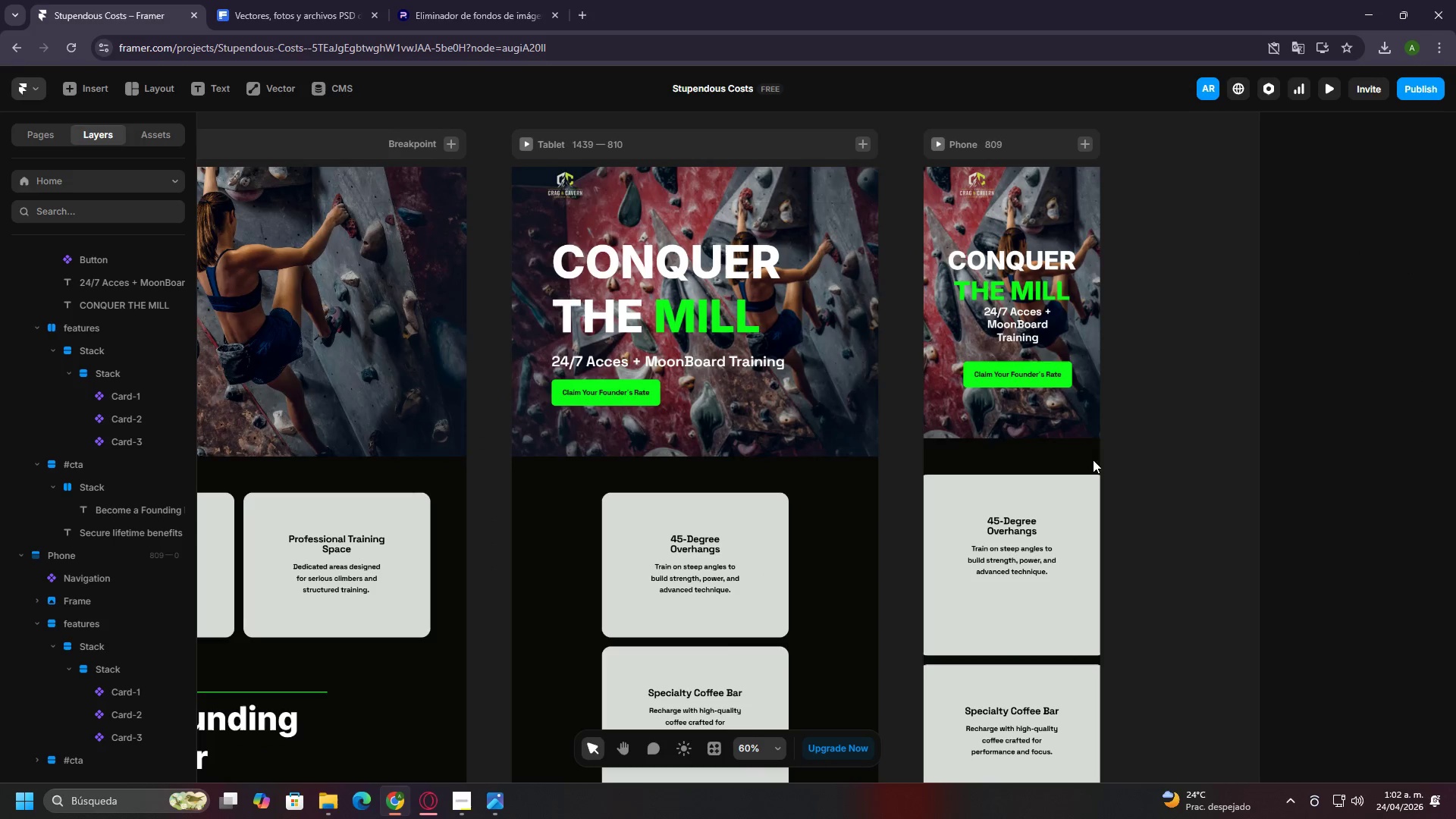 
left_click([1078, 458])
 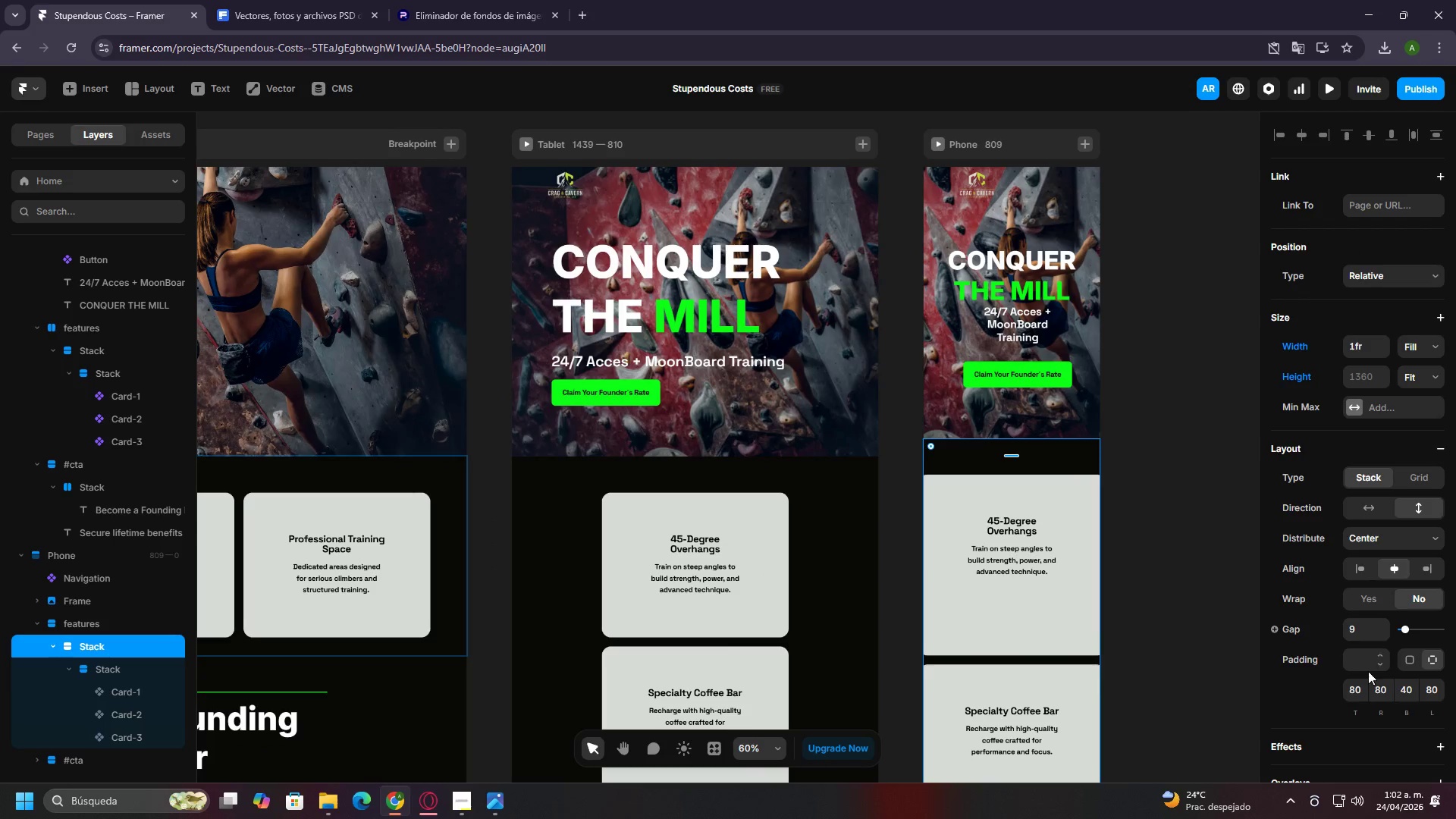 
scroll: coordinate [1352, 647], scroll_direction: down, amount: 2.0
 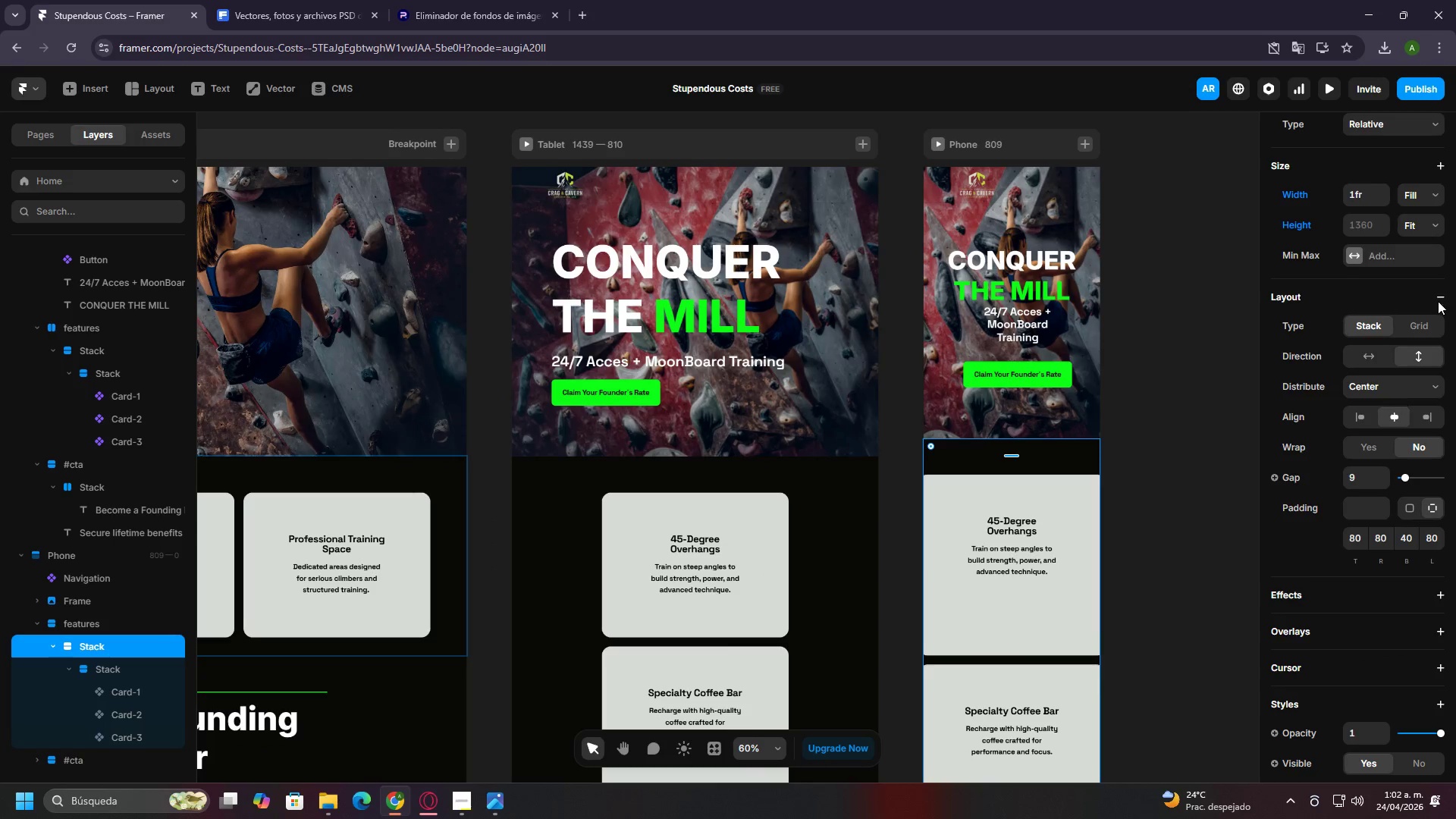 
scroll: coordinate [1455, 224], scroll_direction: up, amount: 2.0
 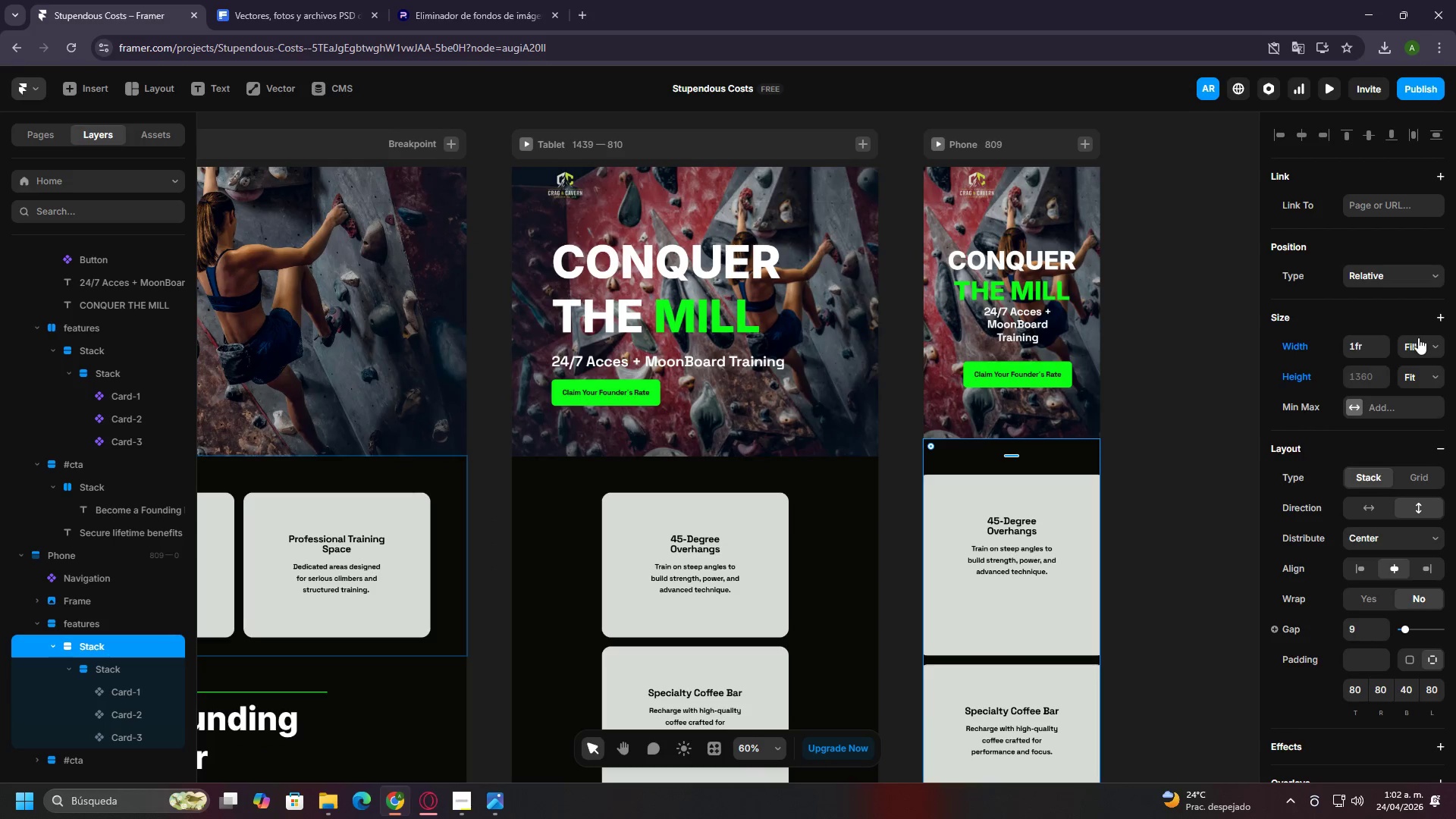 
left_click([1421, 337])
 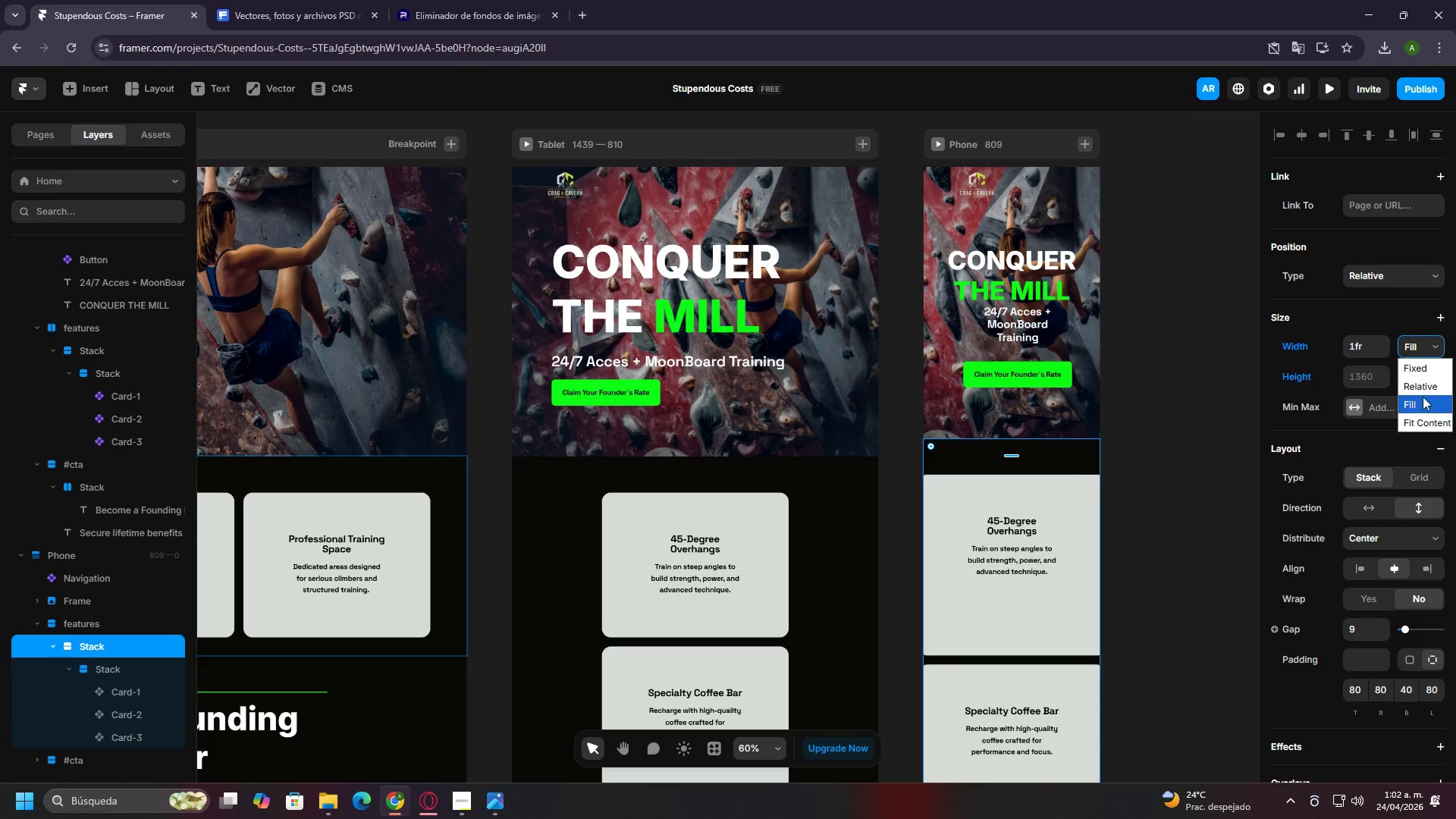 
left_click([1423, 401])
 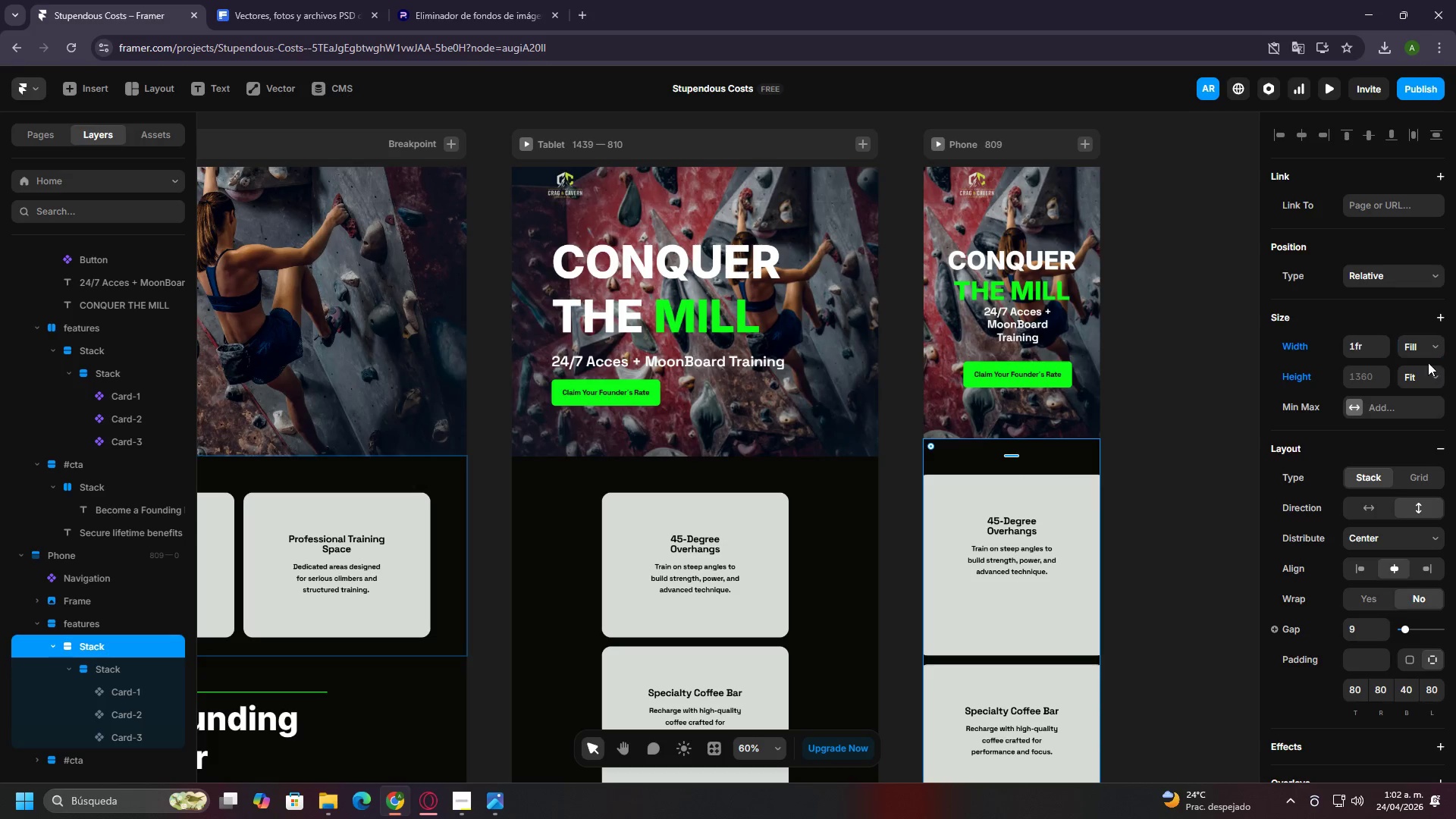 
double_click([1426, 344])
 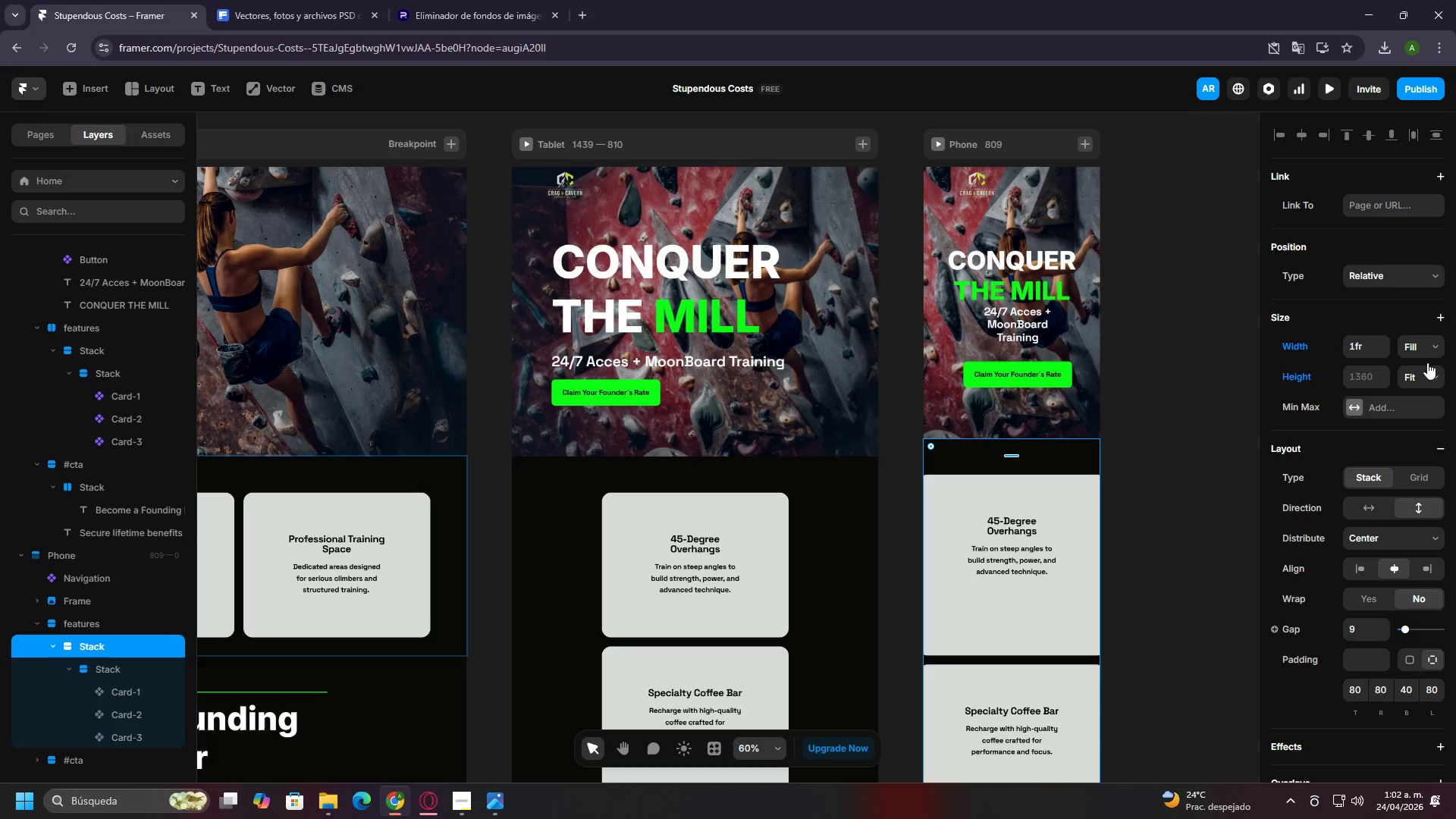 
left_click([1427, 362])
 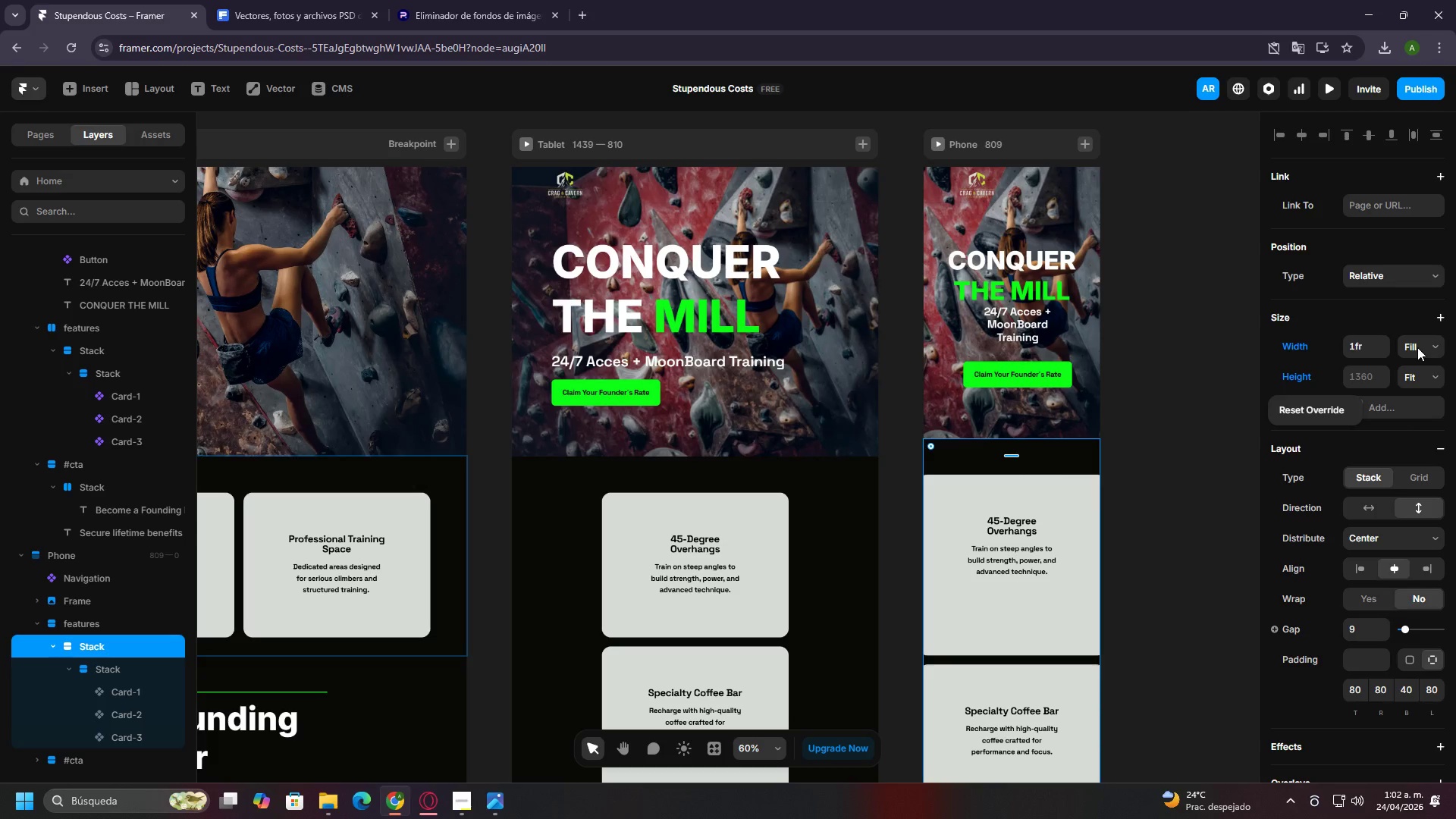 
double_click([1417, 347])
 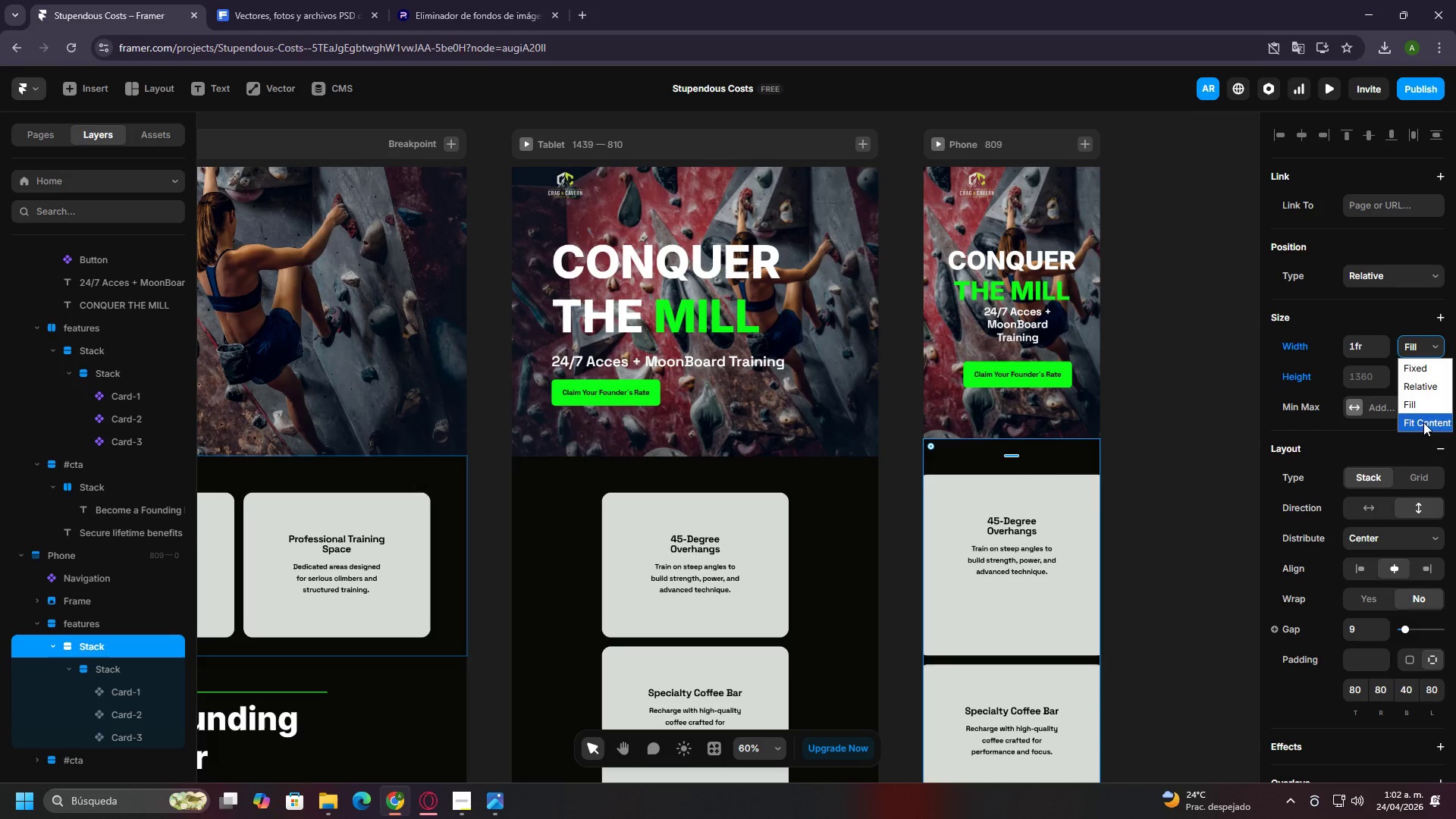 
left_click([1423, 424])
 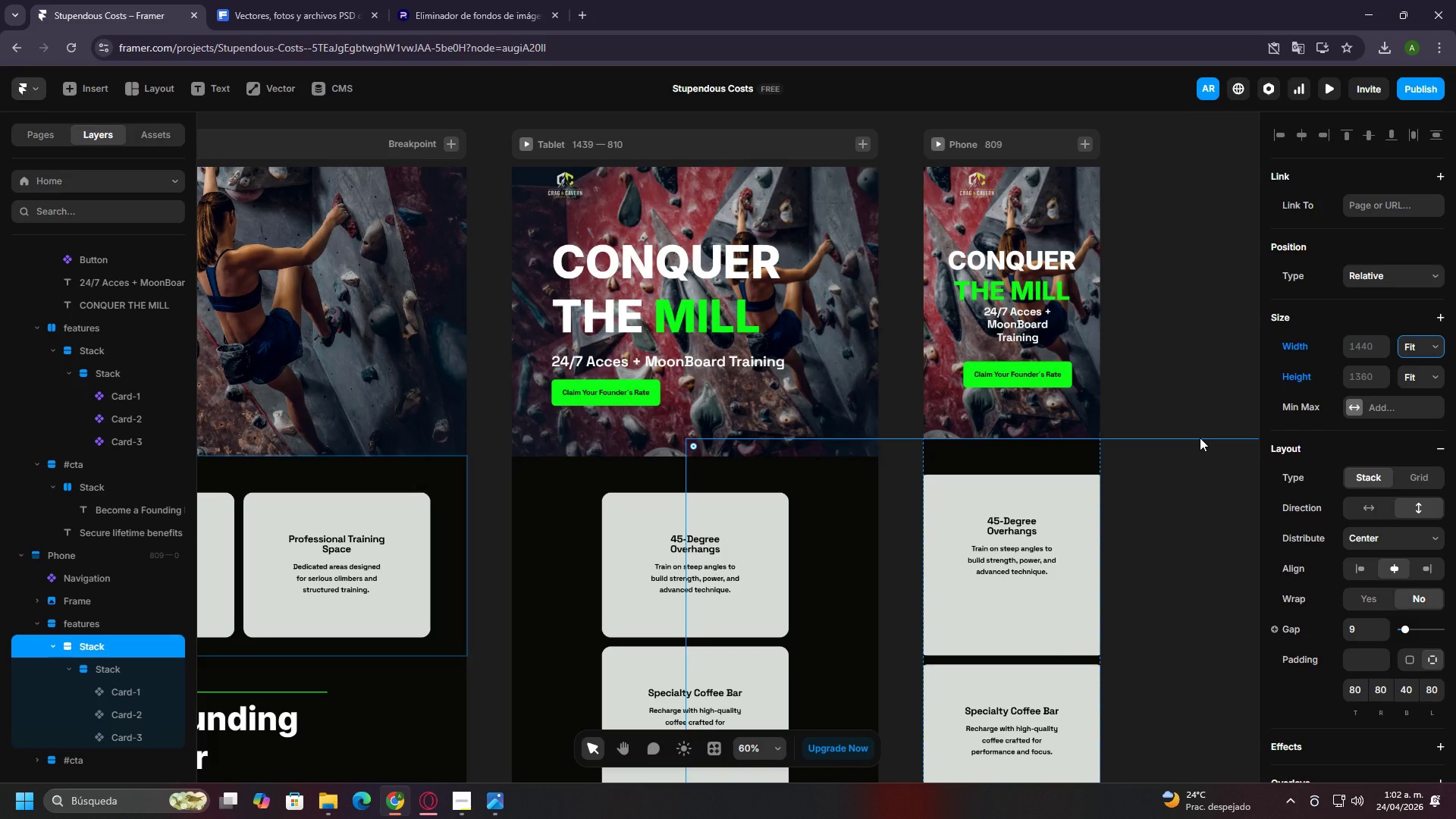 
key(Control+Z)
 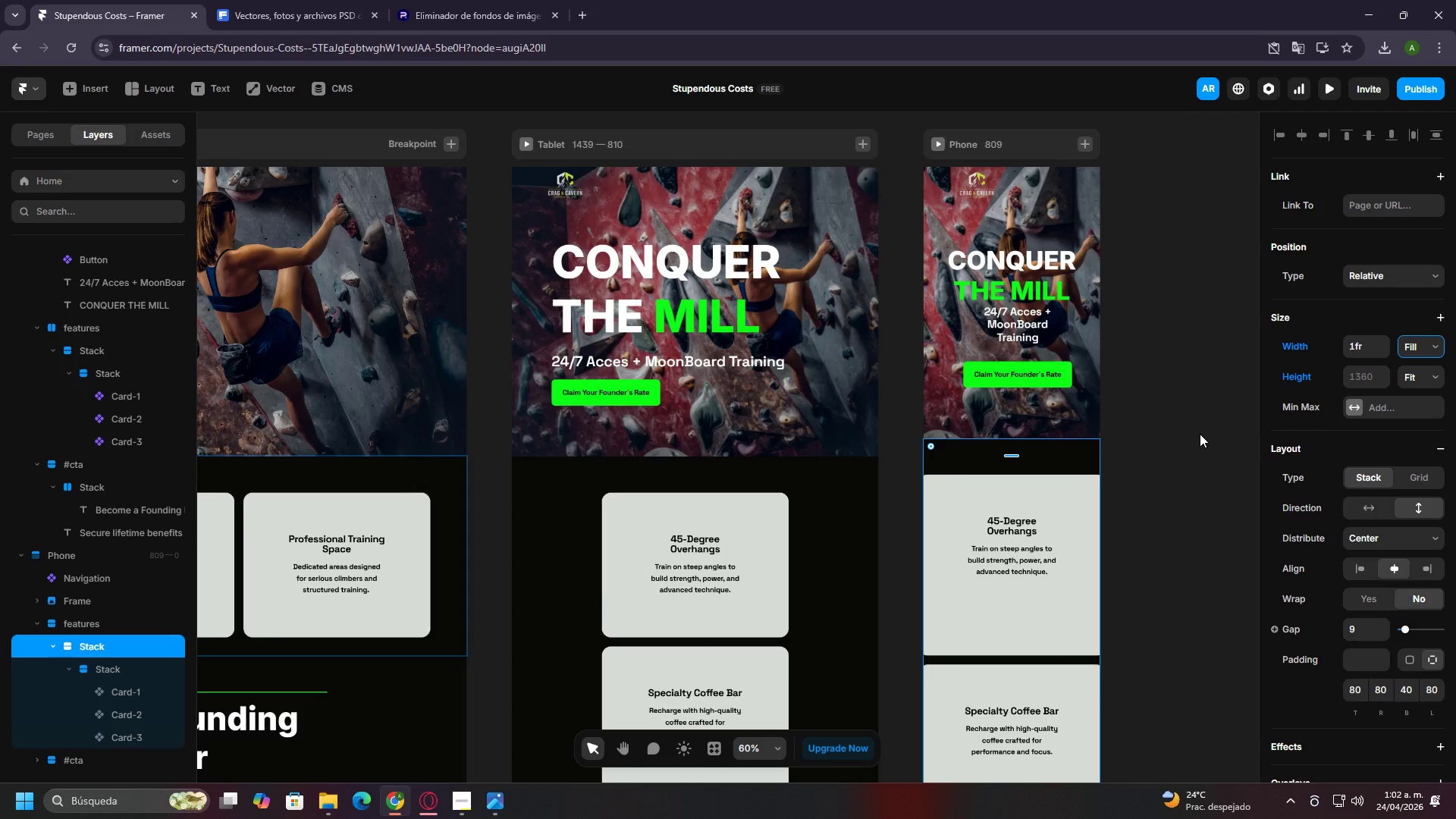 
scroll: coordinate [1200, 434], scroll_direction: down, amount: 2.0
 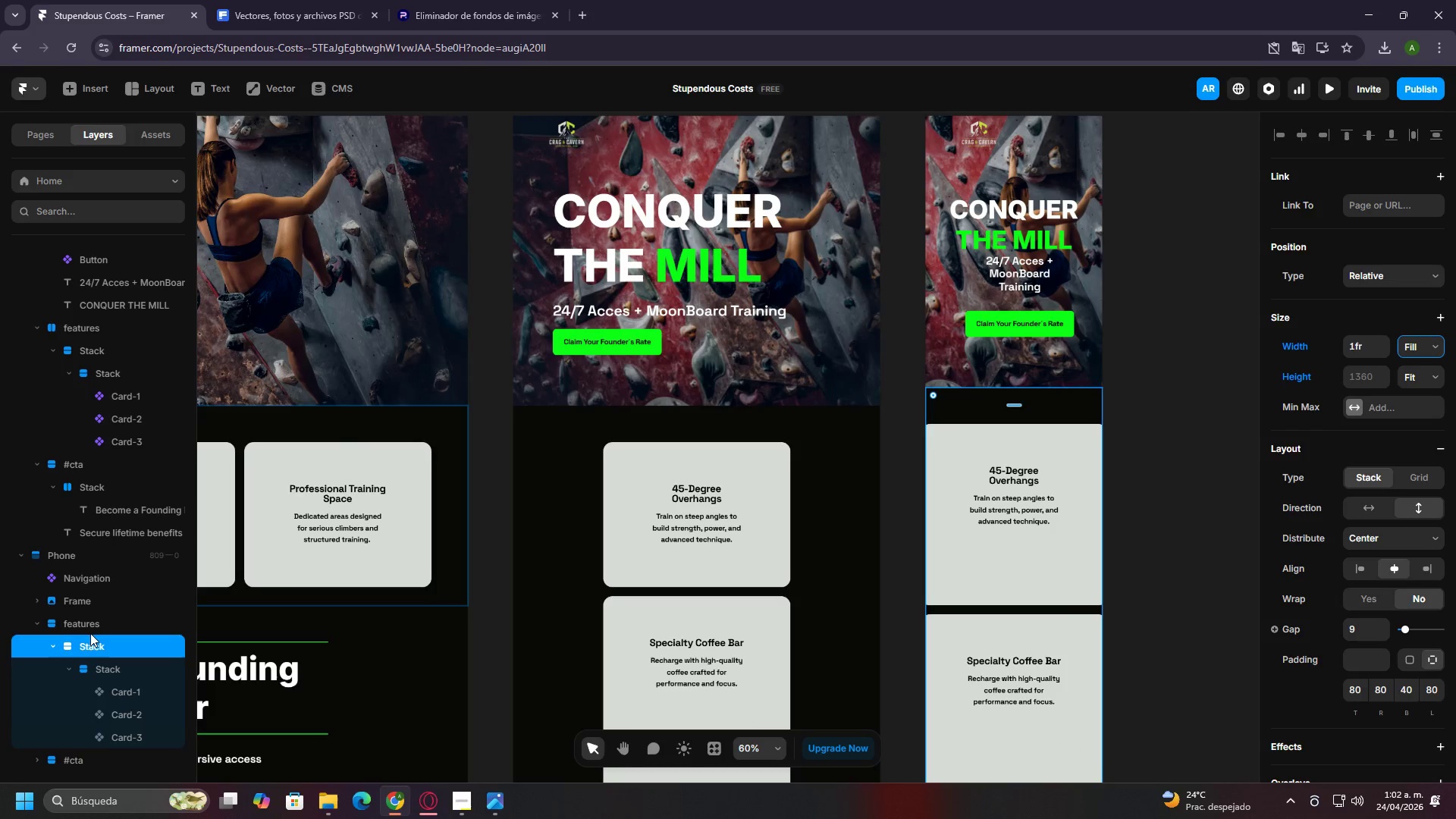 
double_click([89, 630])
 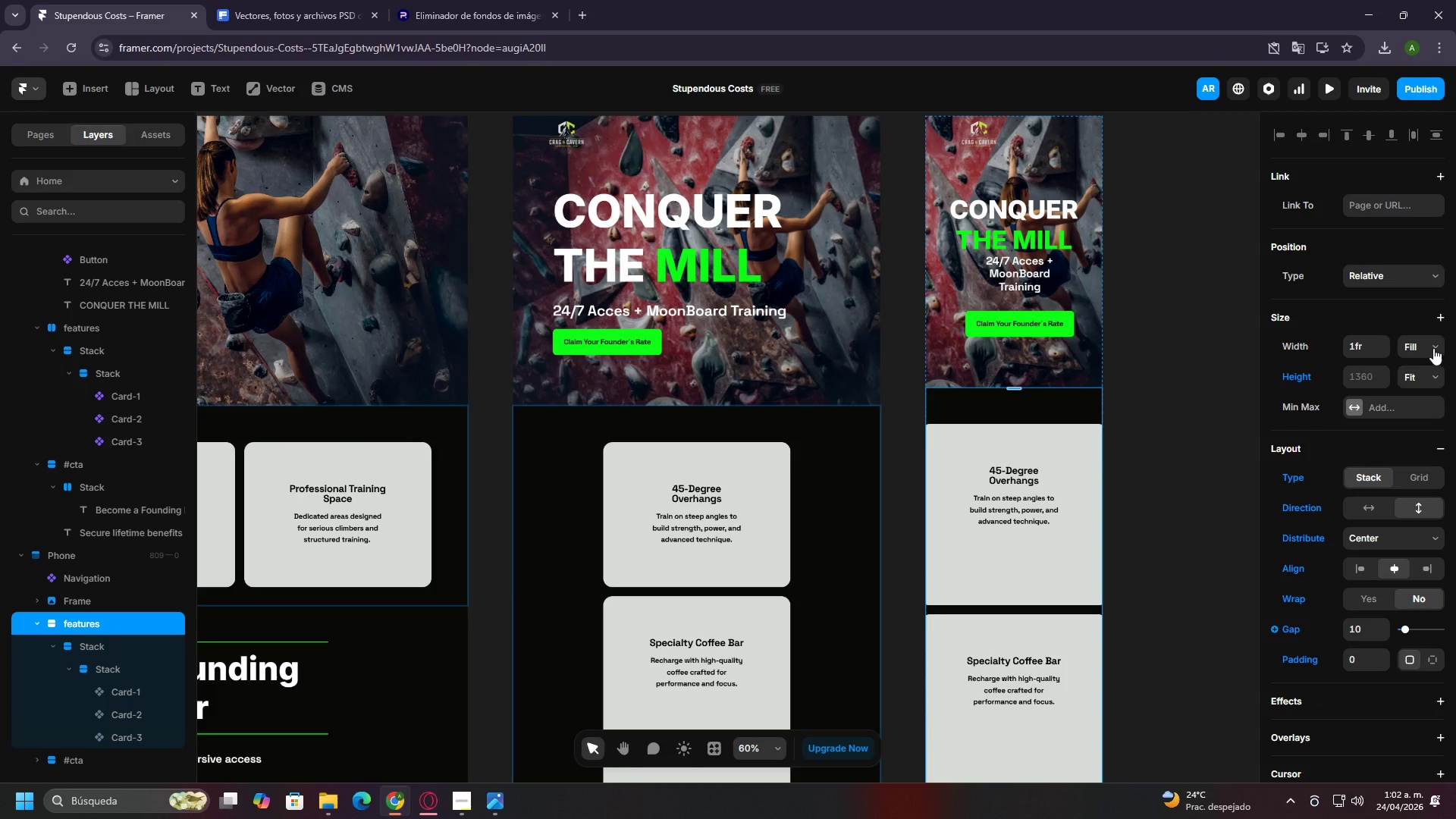 
left_click([1433, 348])
 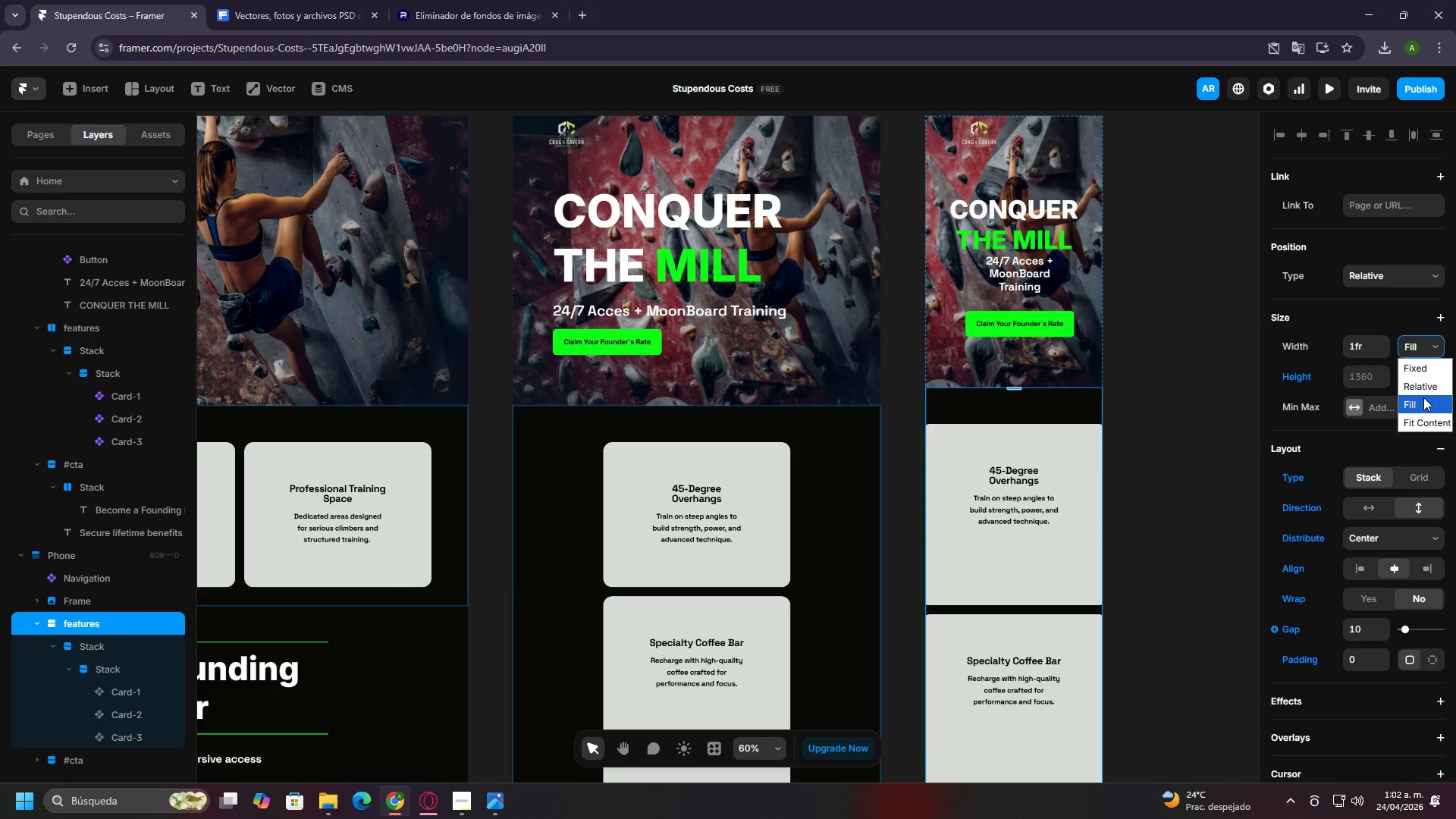 
left_click([1423, 397])
 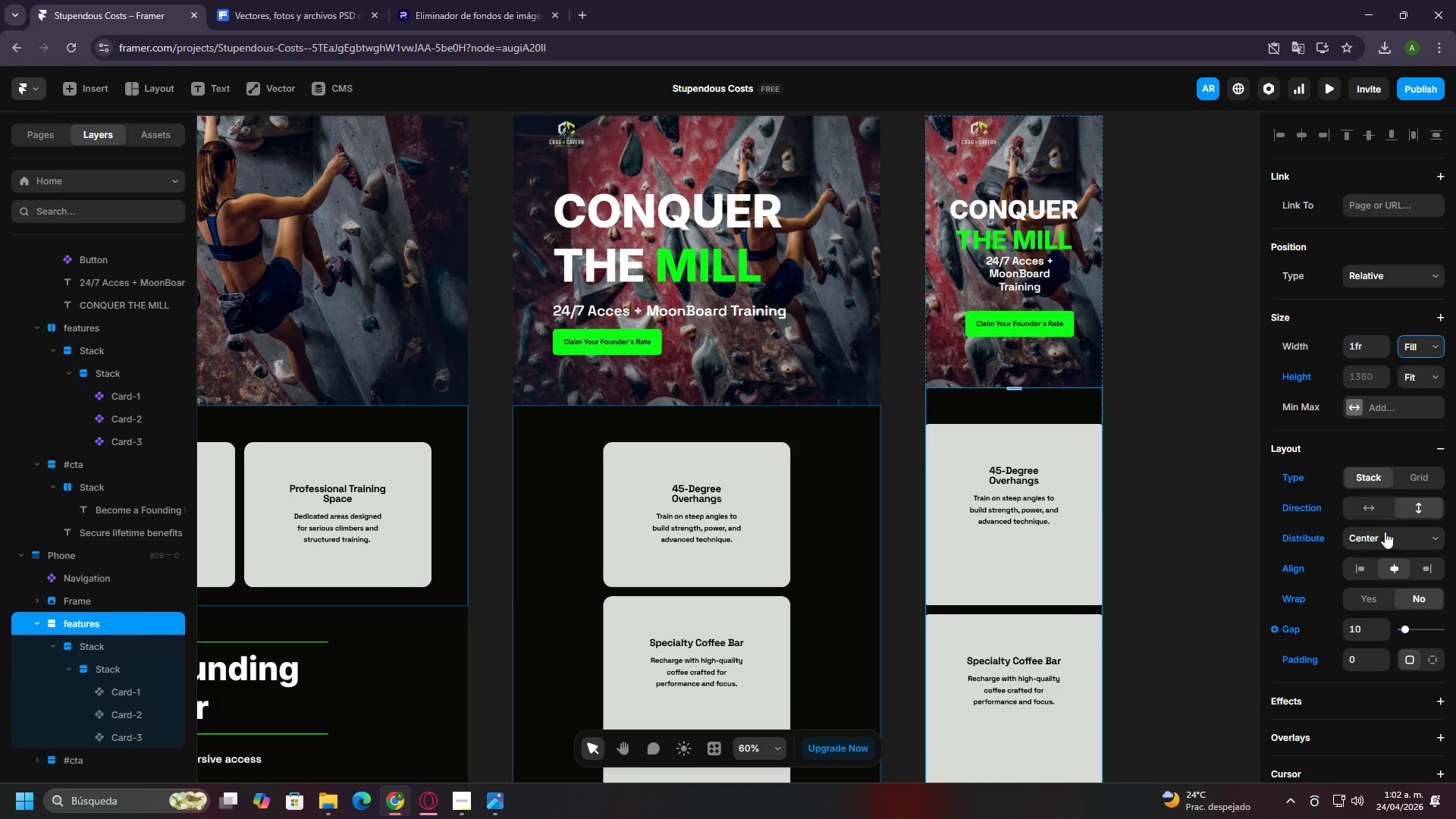 
scroll: coordinate [1385, 541], scroll_direction: down, amount: 4.0
 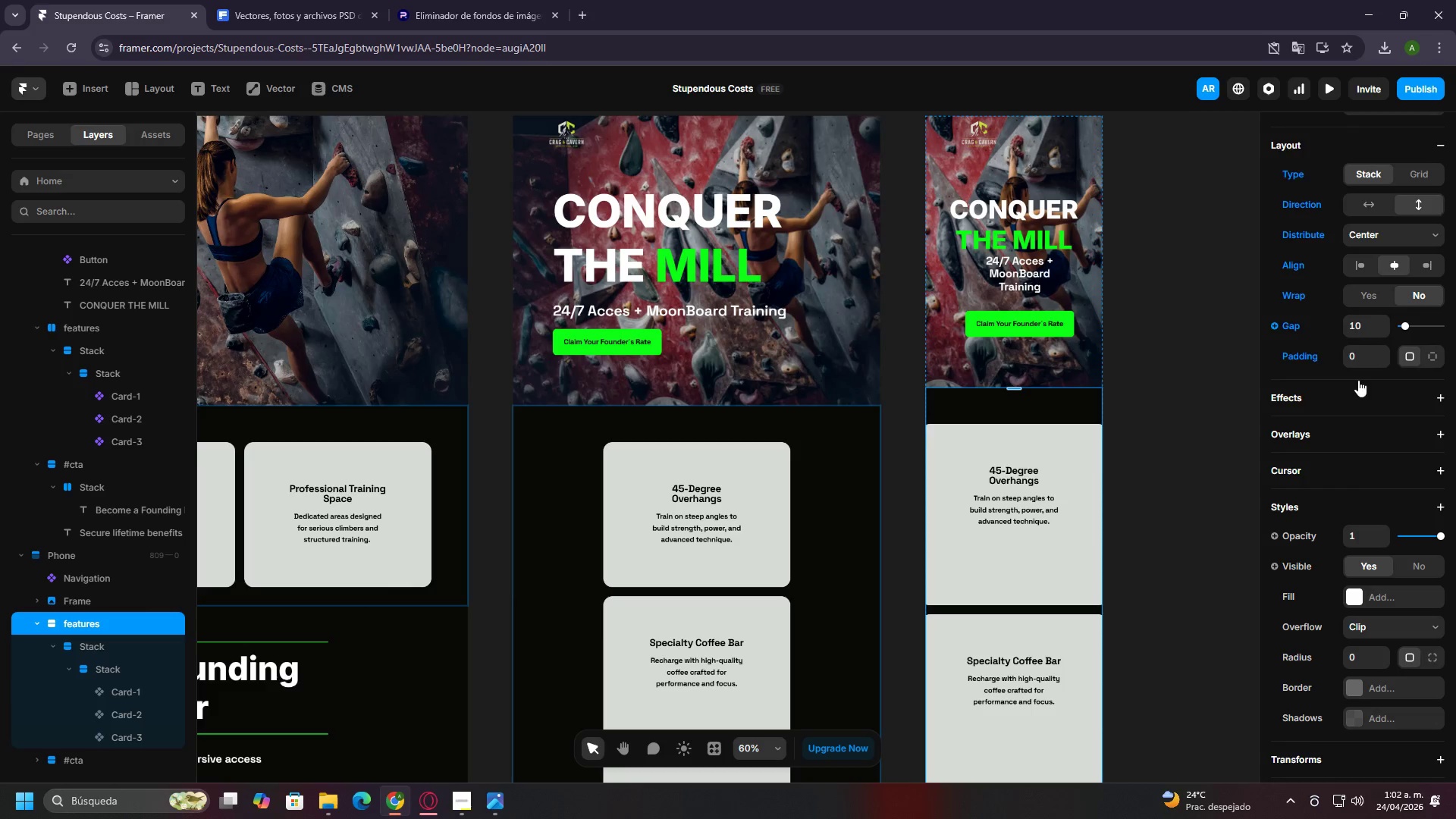 
left_click([1356, 351])
 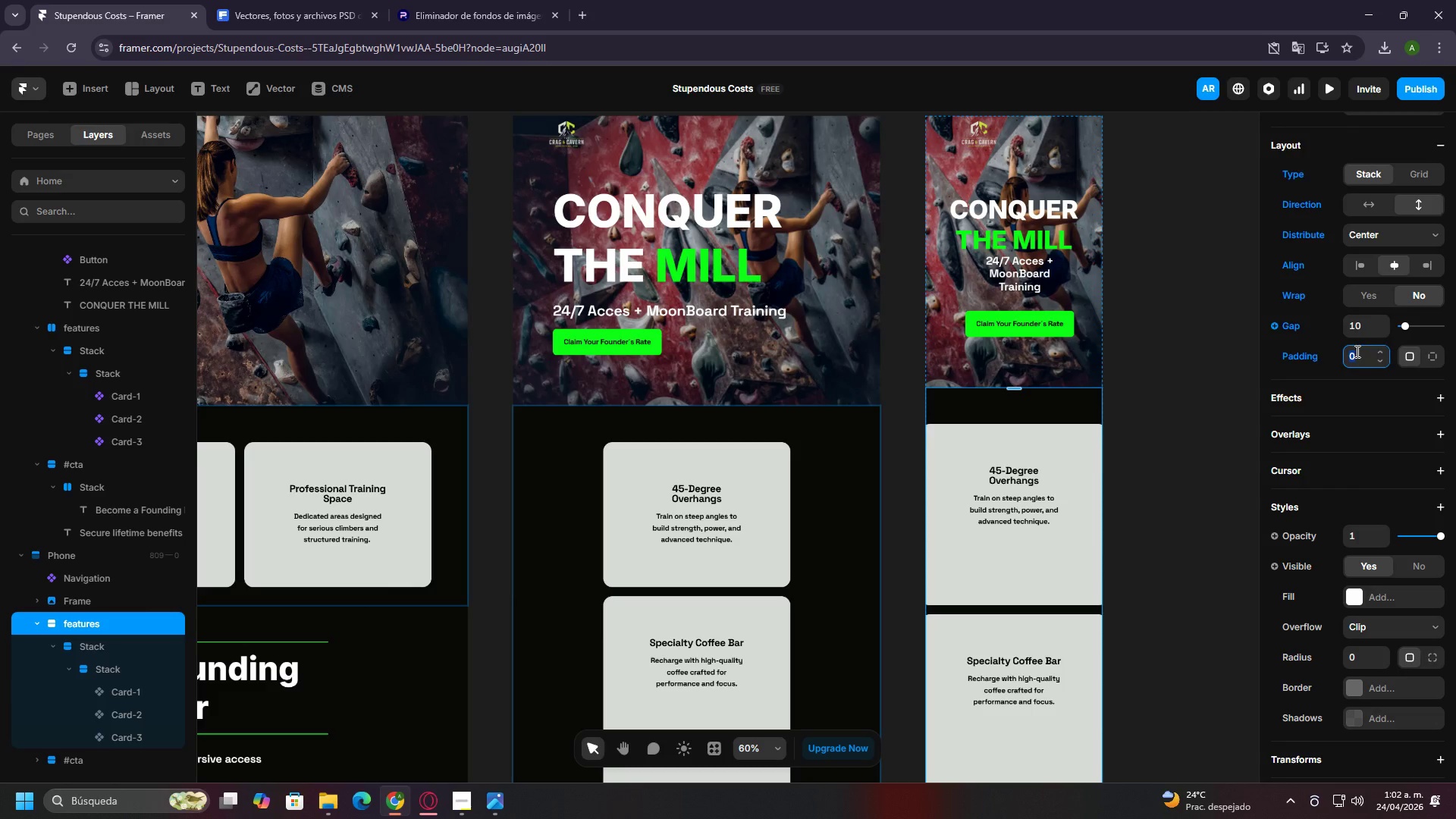 
type(40)
 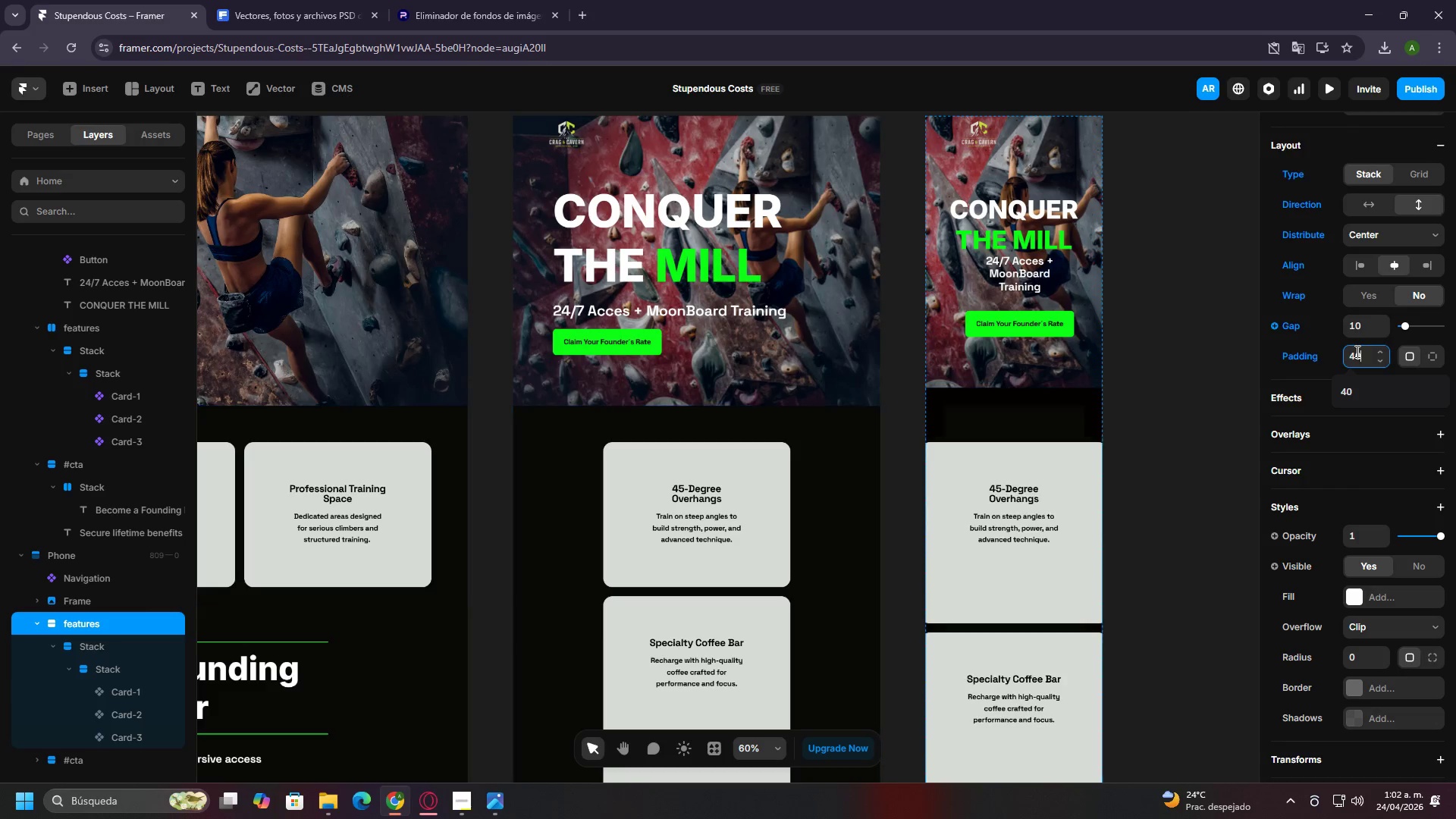 
key(Enter)
 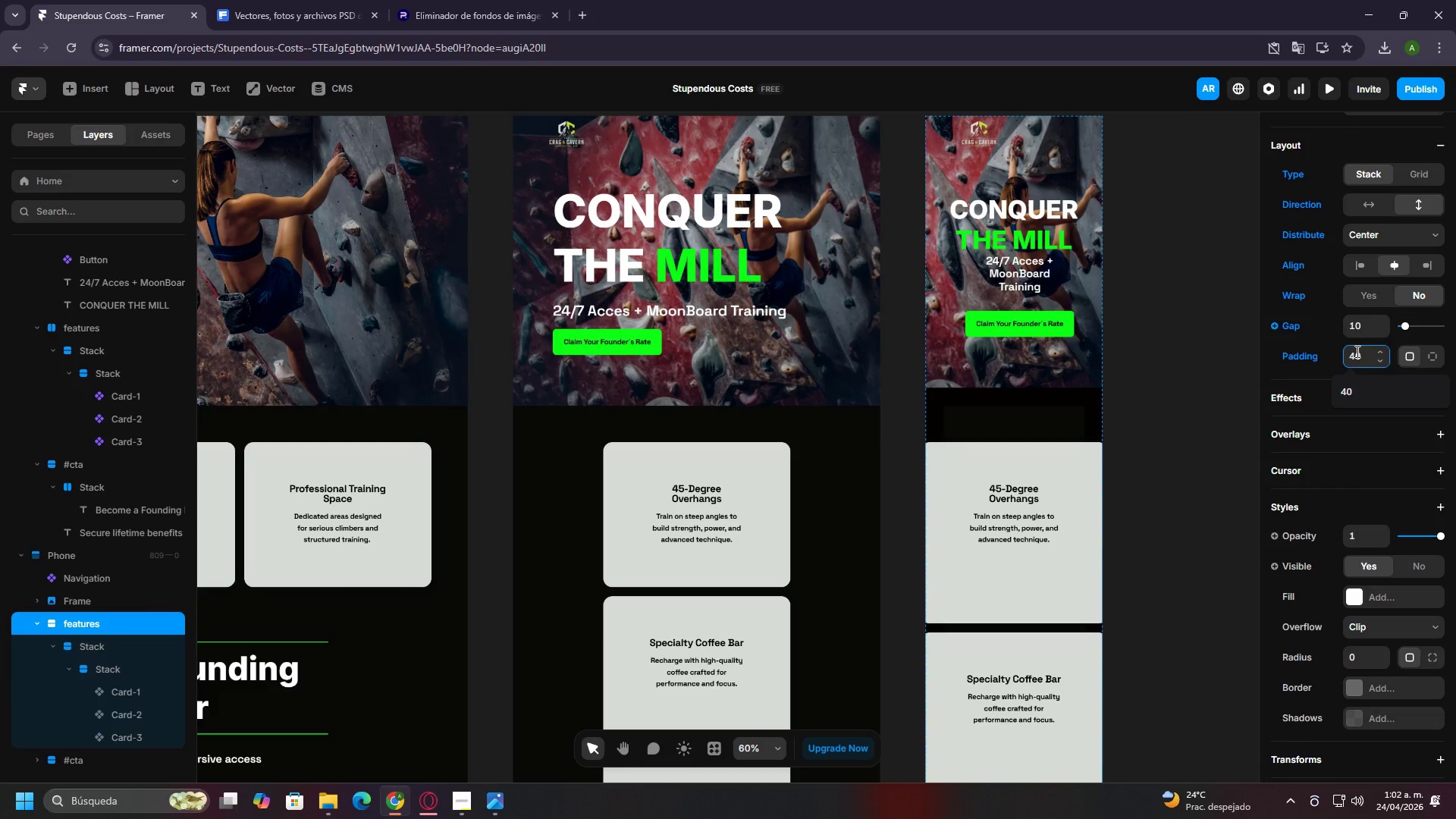 
key(Control+Z)
 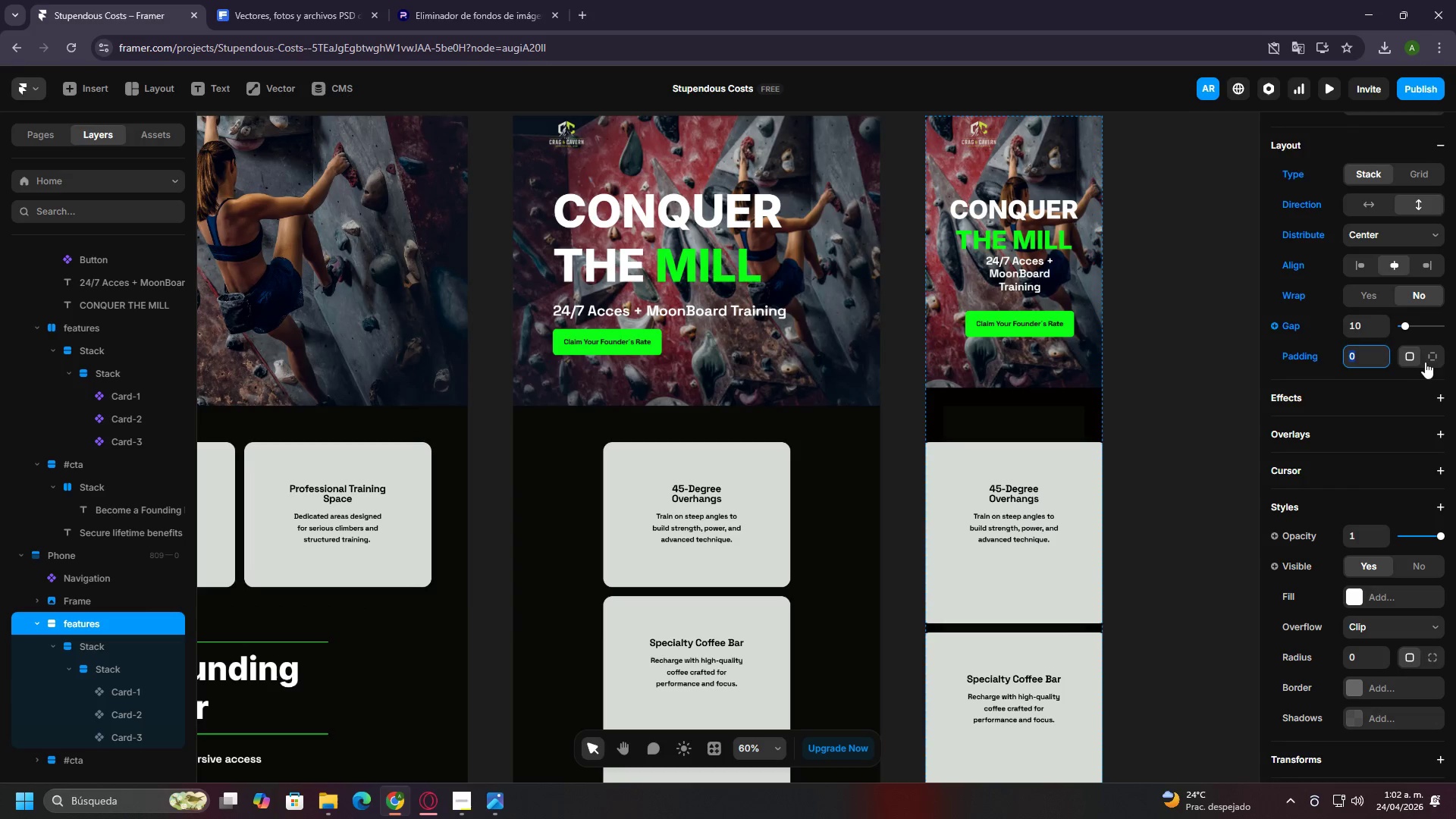 
left_click([1428, 359])
 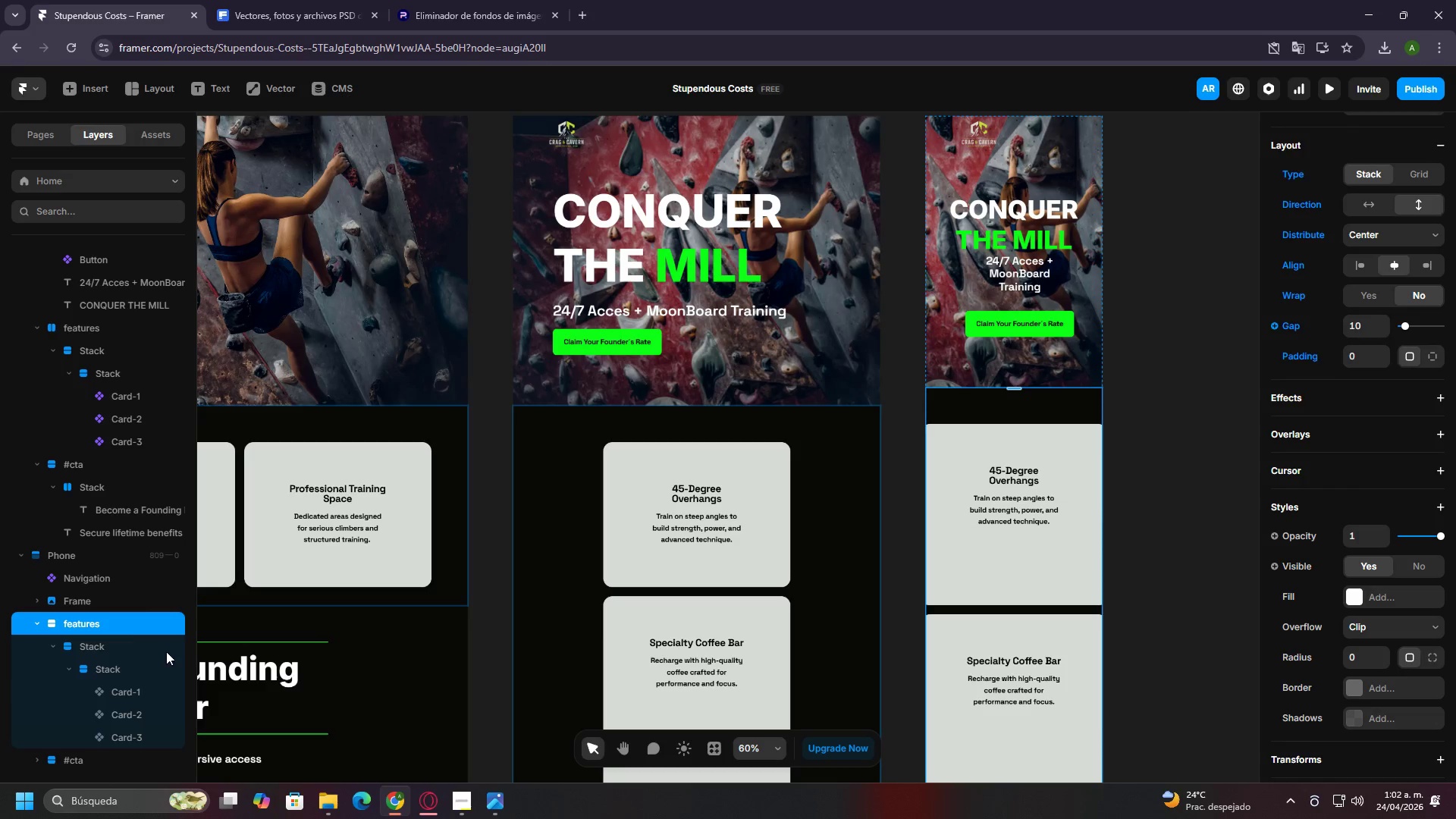 
left_click_drag(start_coordinate=[111, 665], to_coordinate=[1431, 367])
 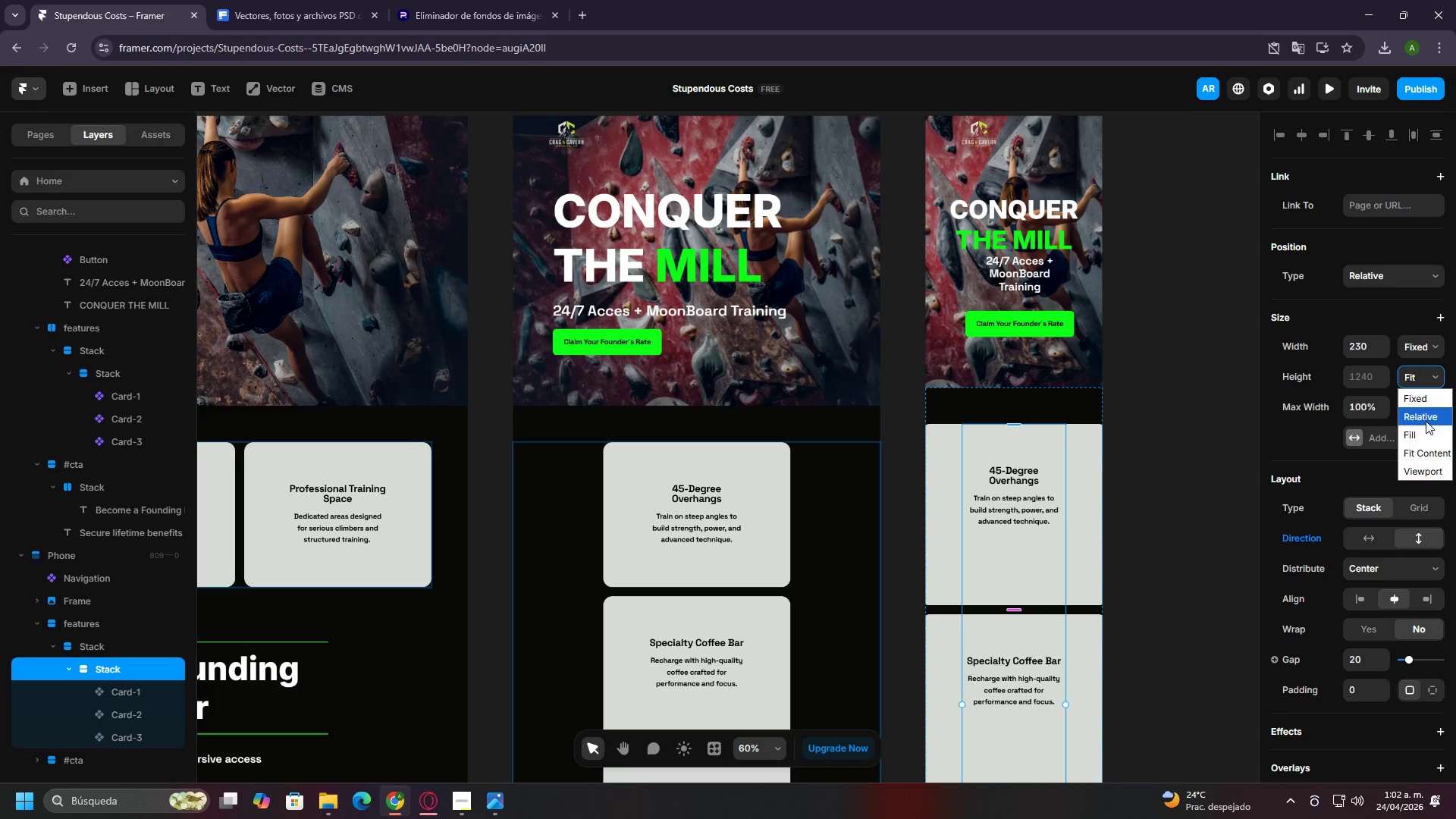 
left_click([1431, 367])
 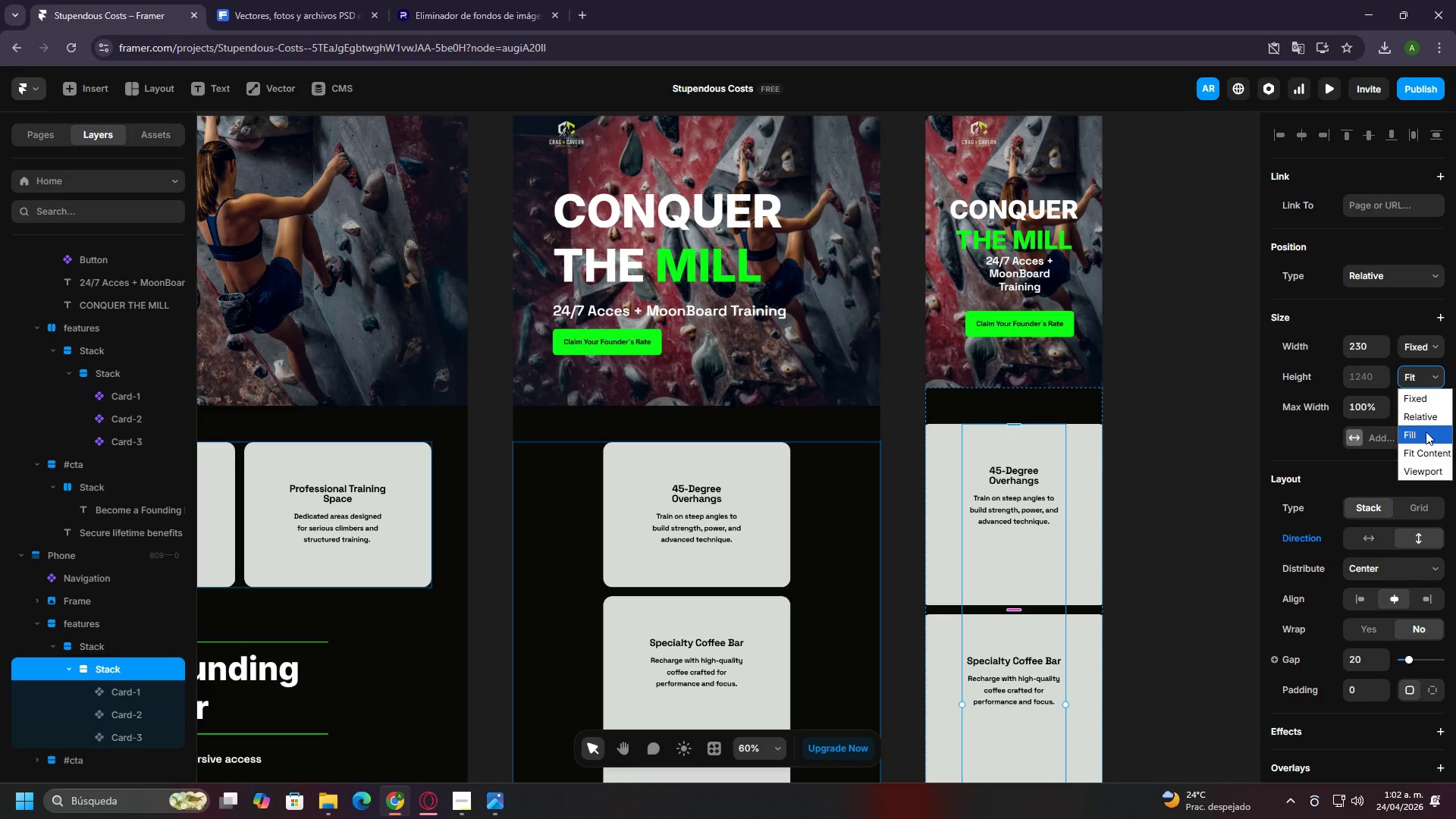 
left_click([1426, 432])
 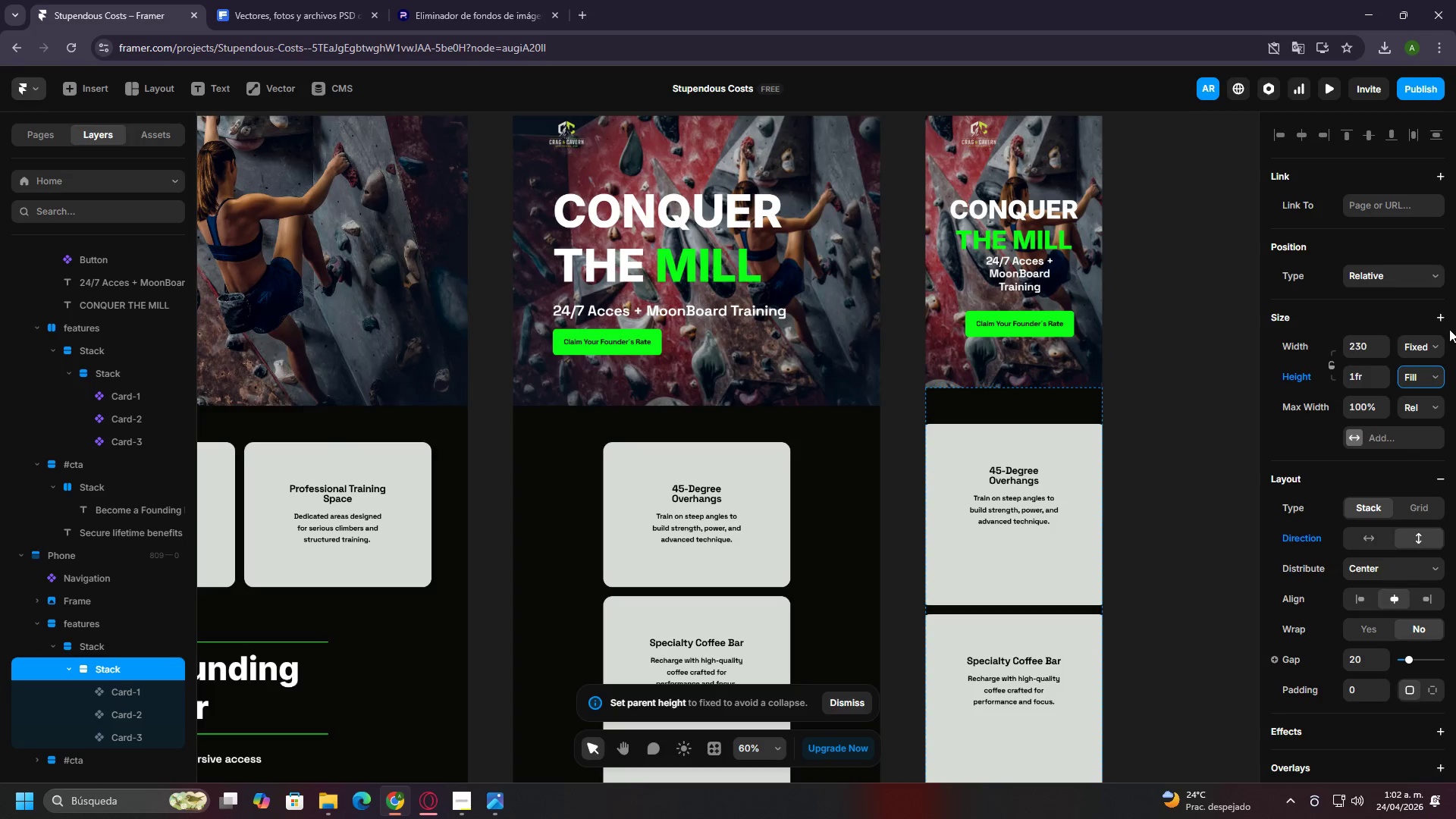 
left_click([1439, 341])
 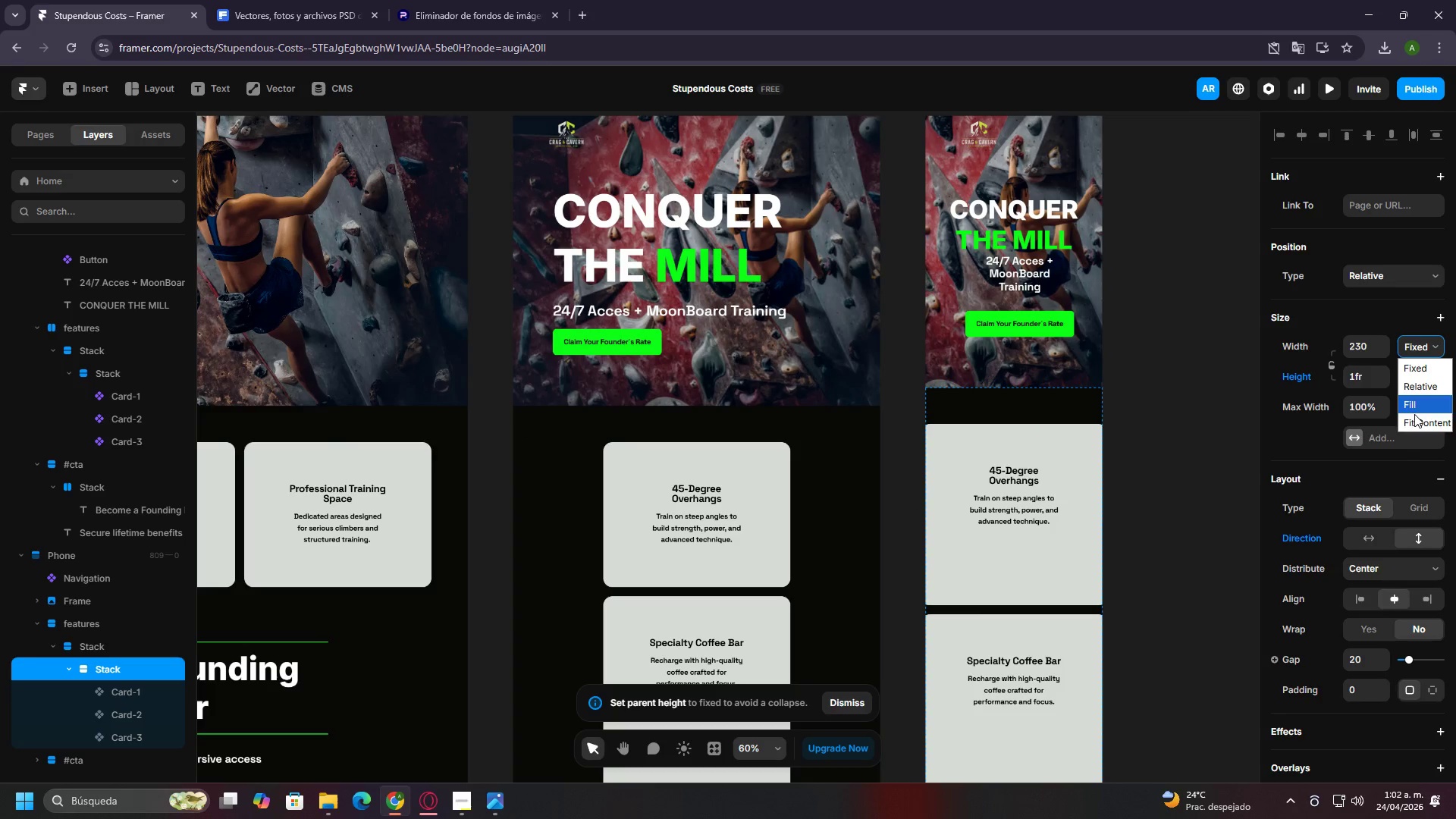 
left_click([1414, 416])
 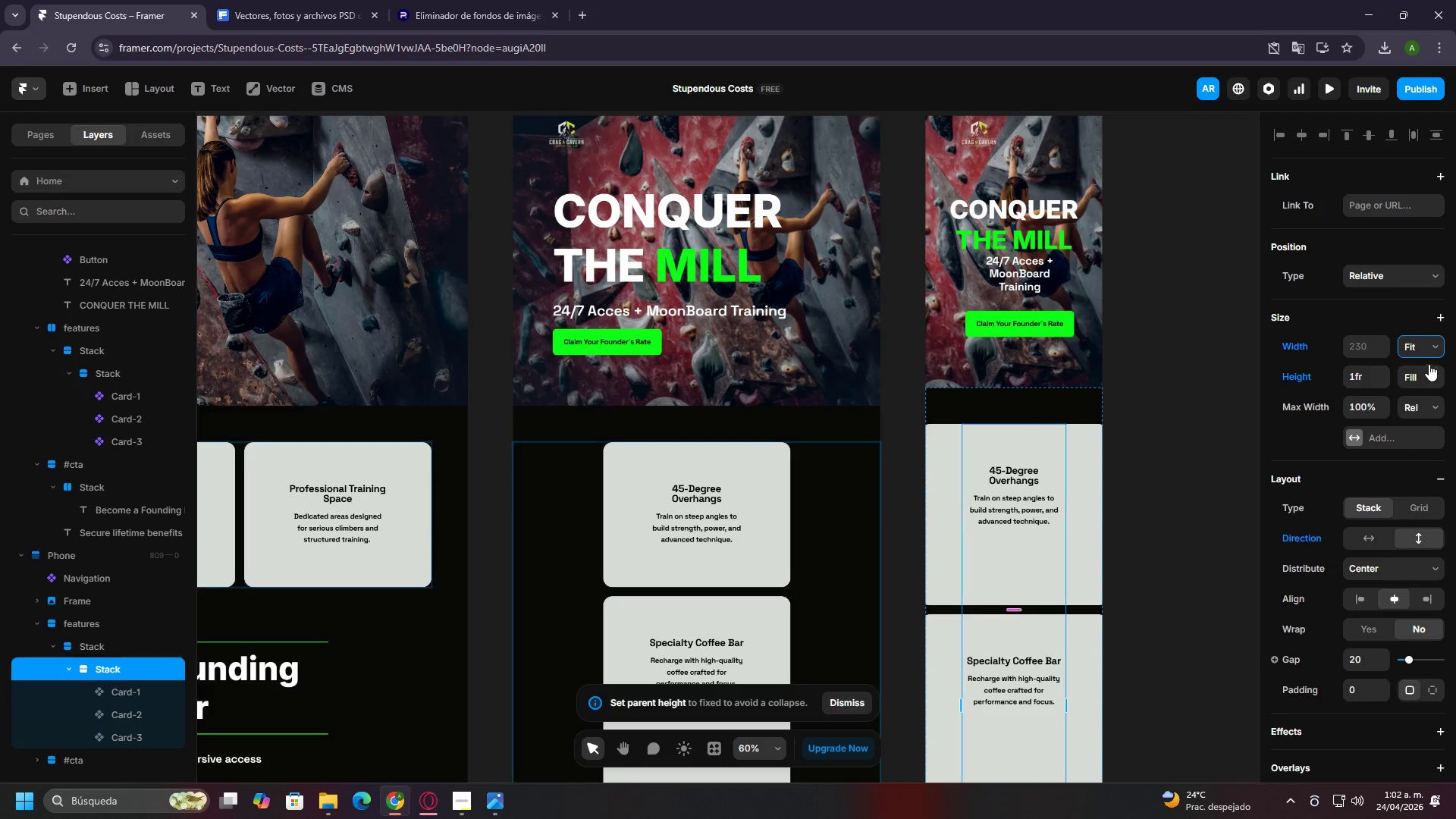 
left_click([1432, 350])
 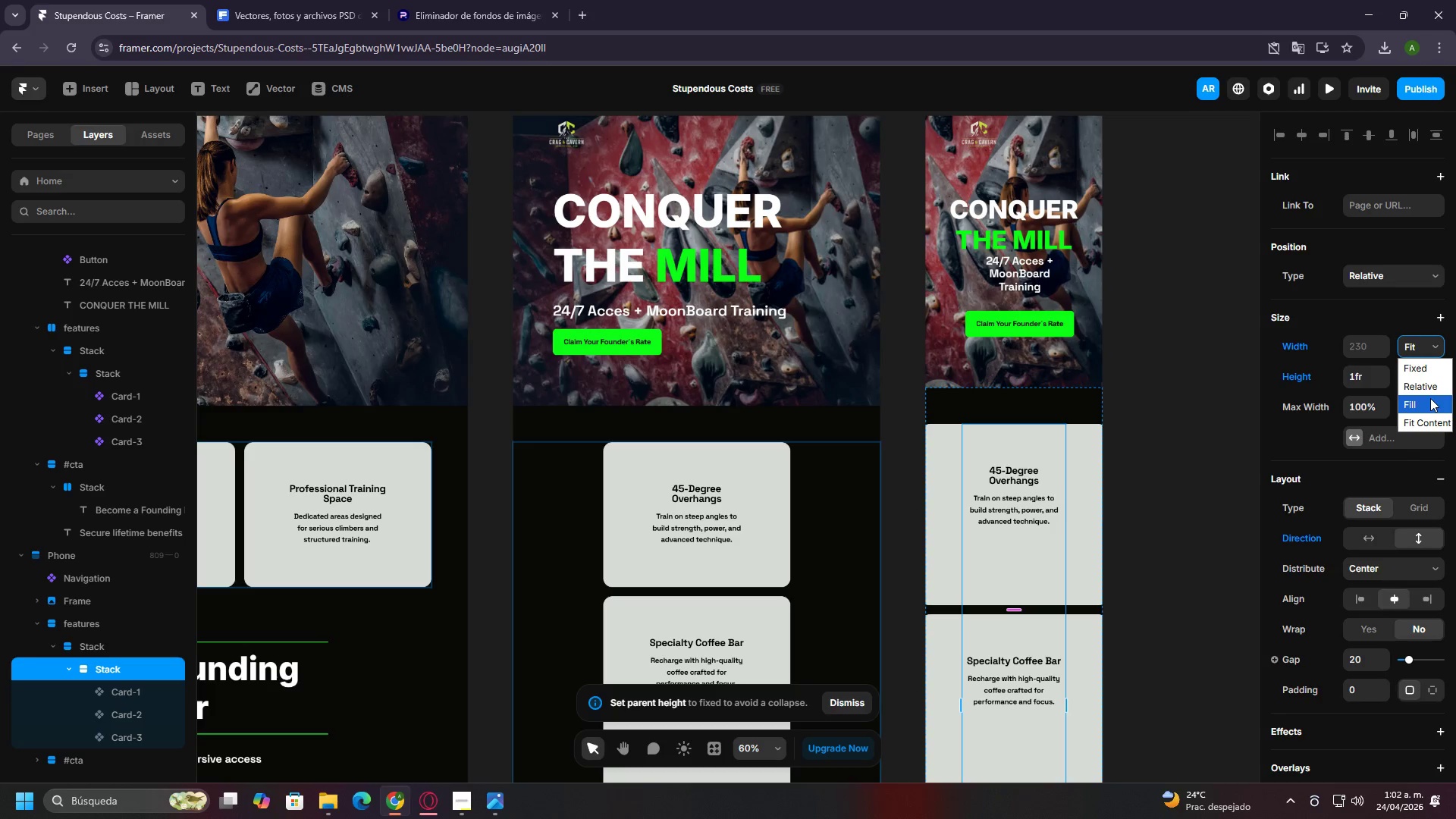 
left_click([1429, 399])
 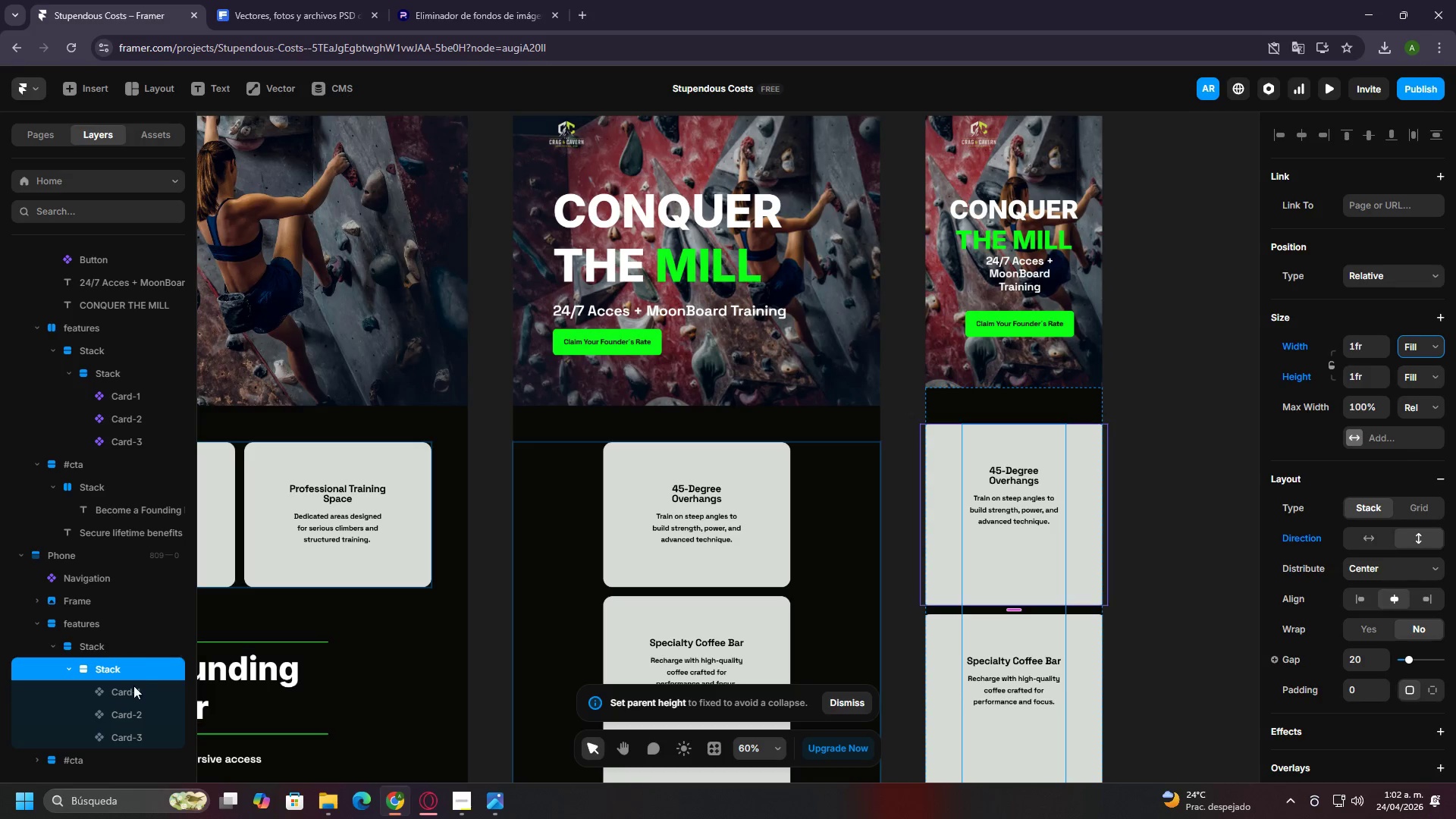 
double_click([89, 645])
 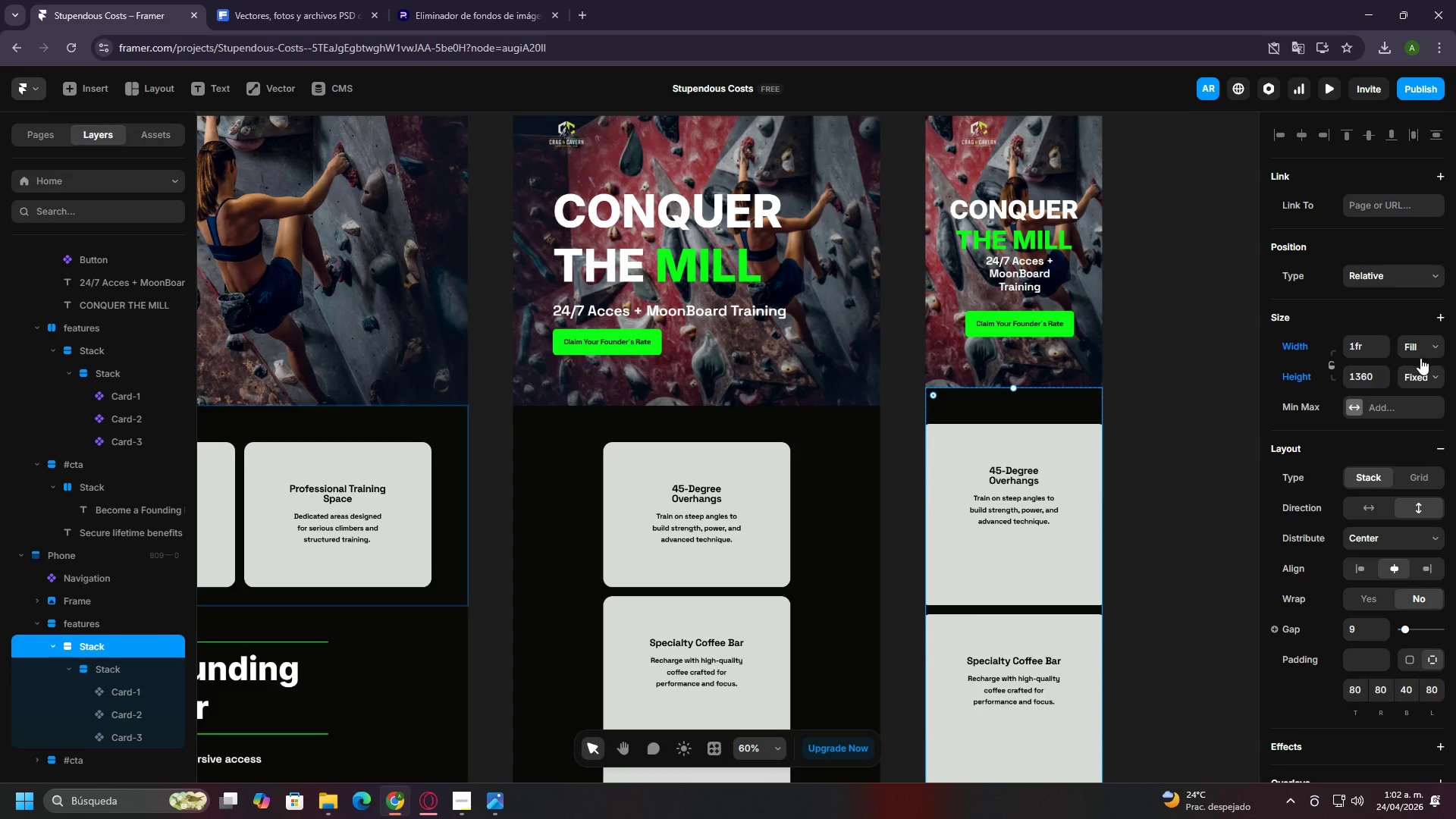 
left_click([1434, 372])
 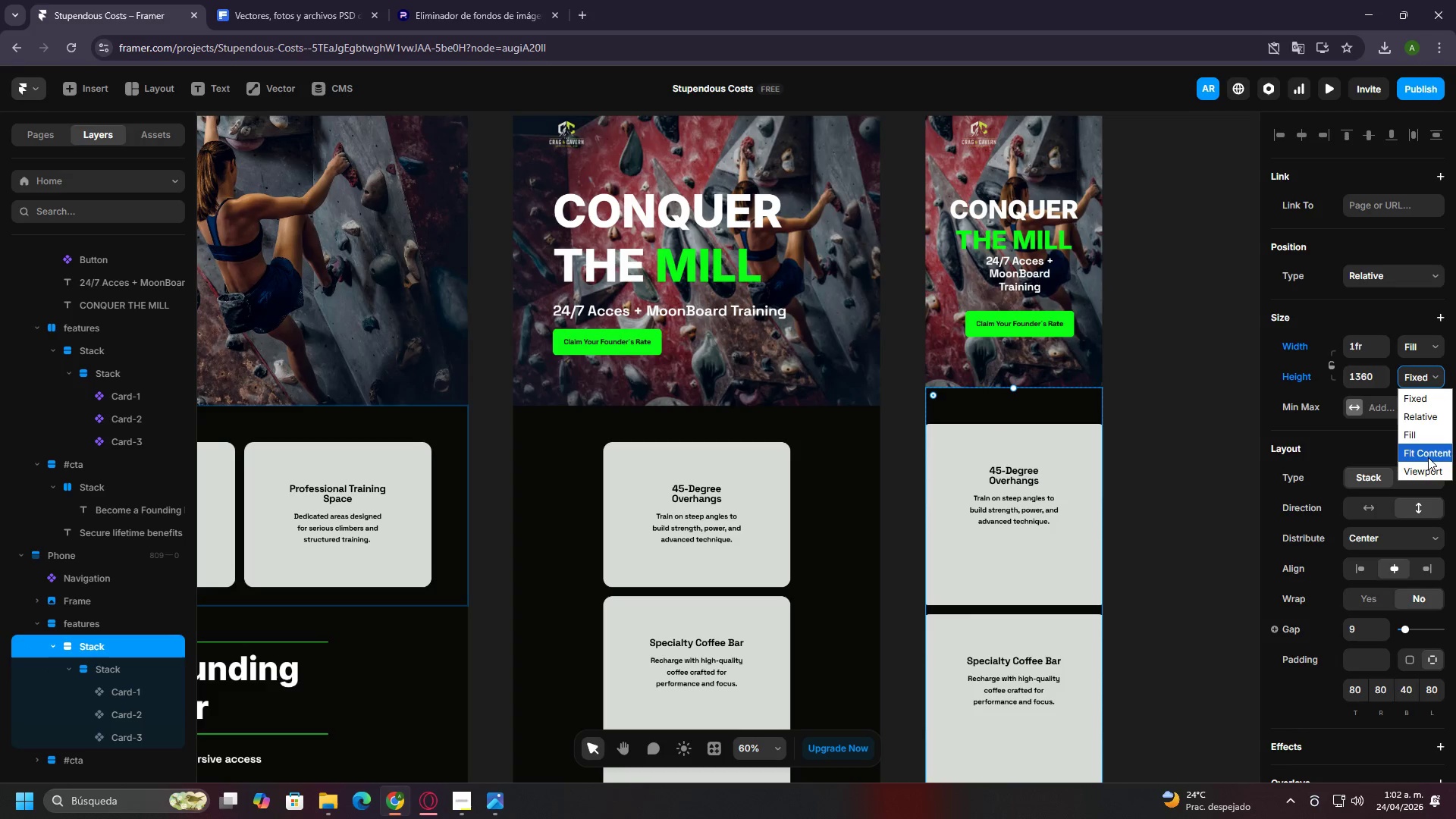 
left_click([1428, 457])
 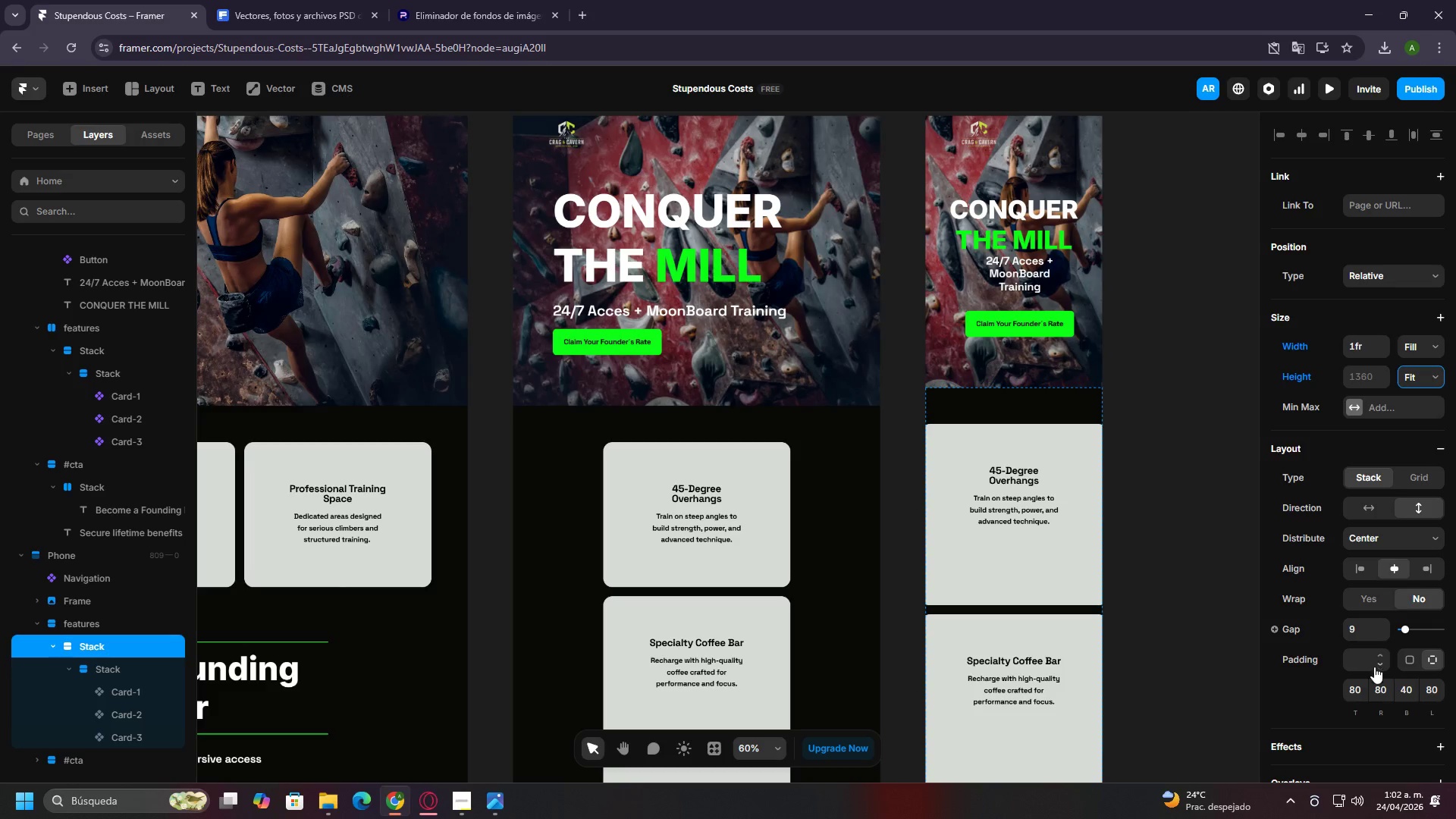 
left_click([1379, 689])
 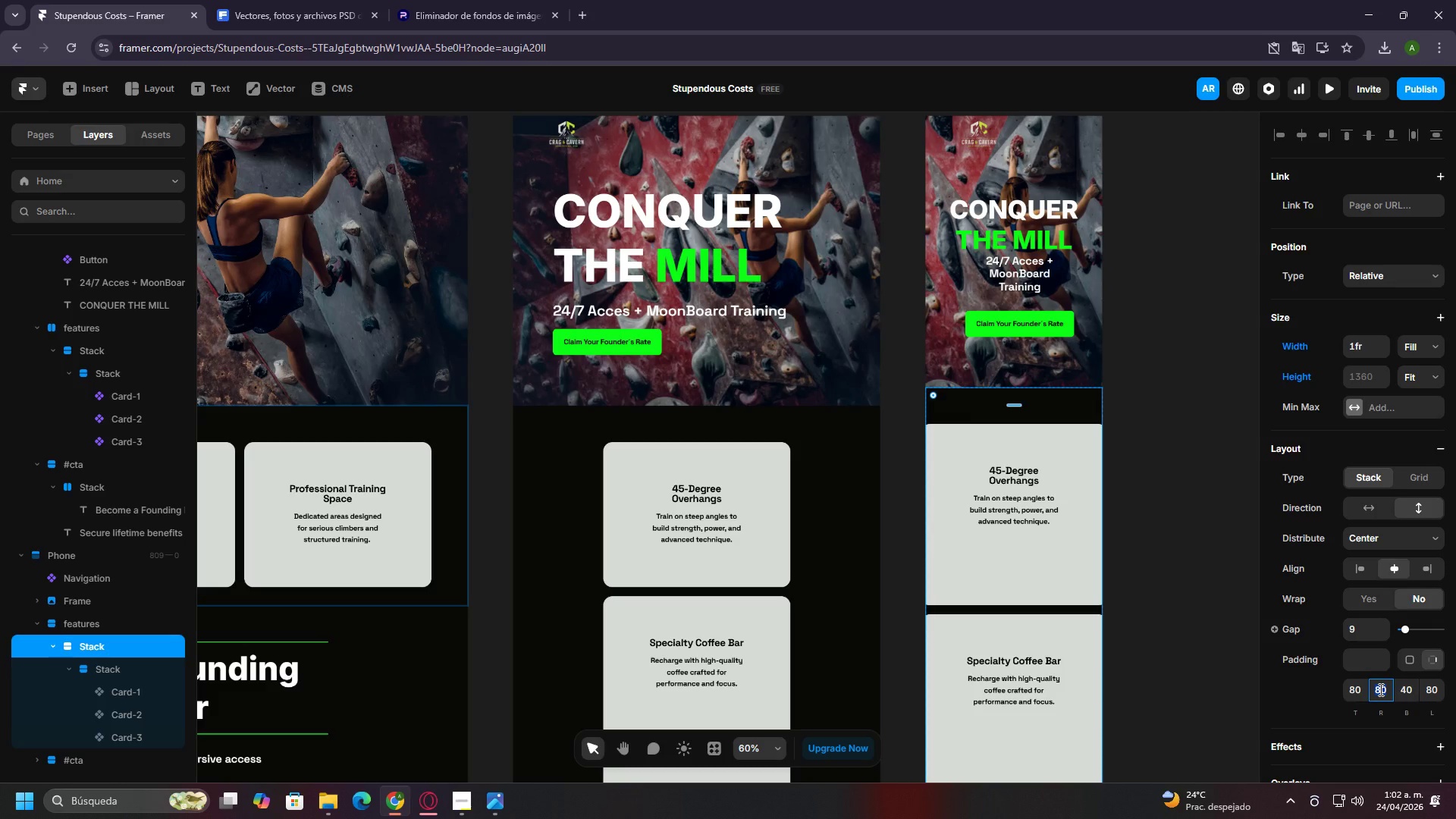 
type(40)
 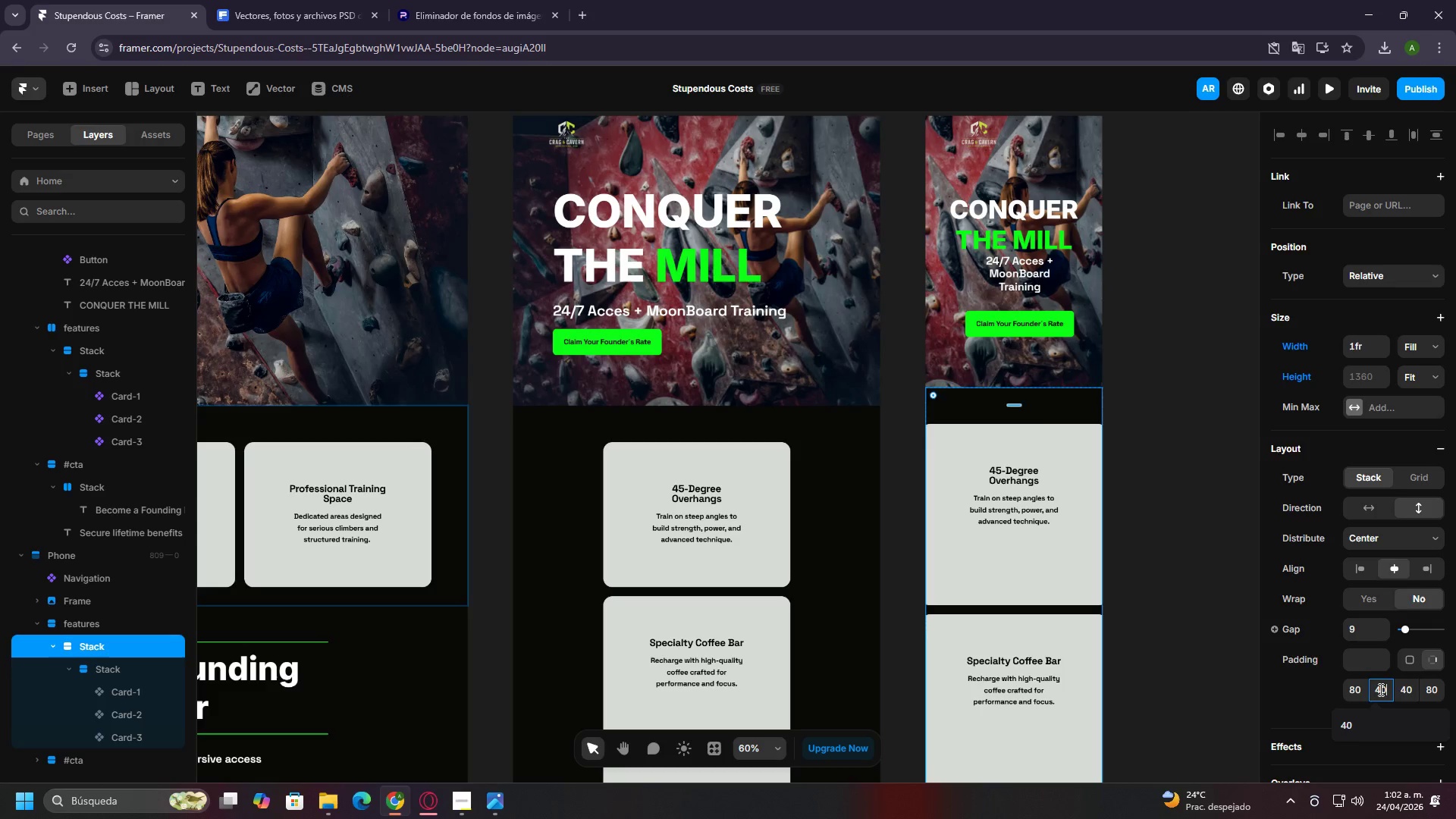 
key(Enter)
 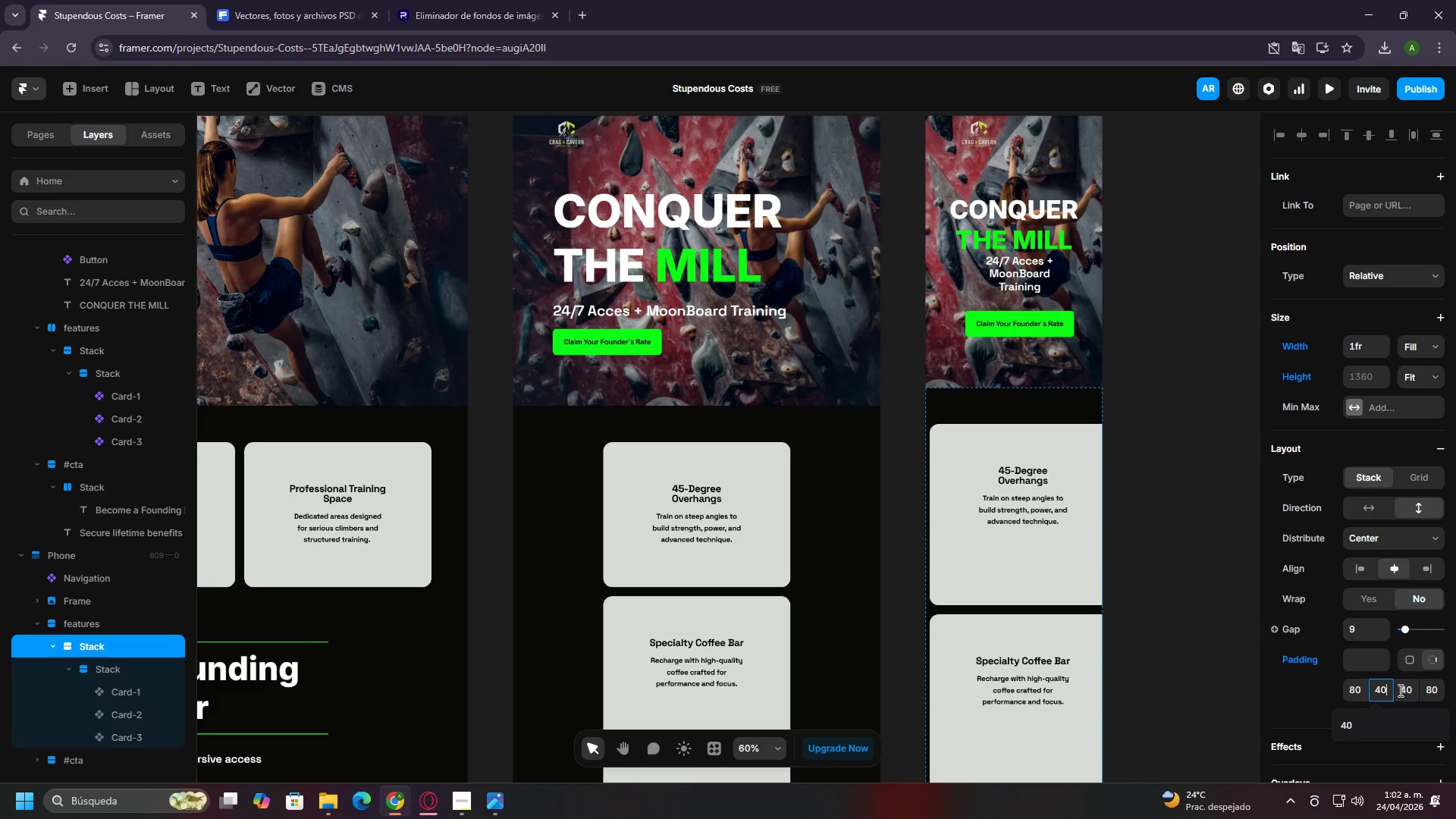 
left_click([1396, 692])
 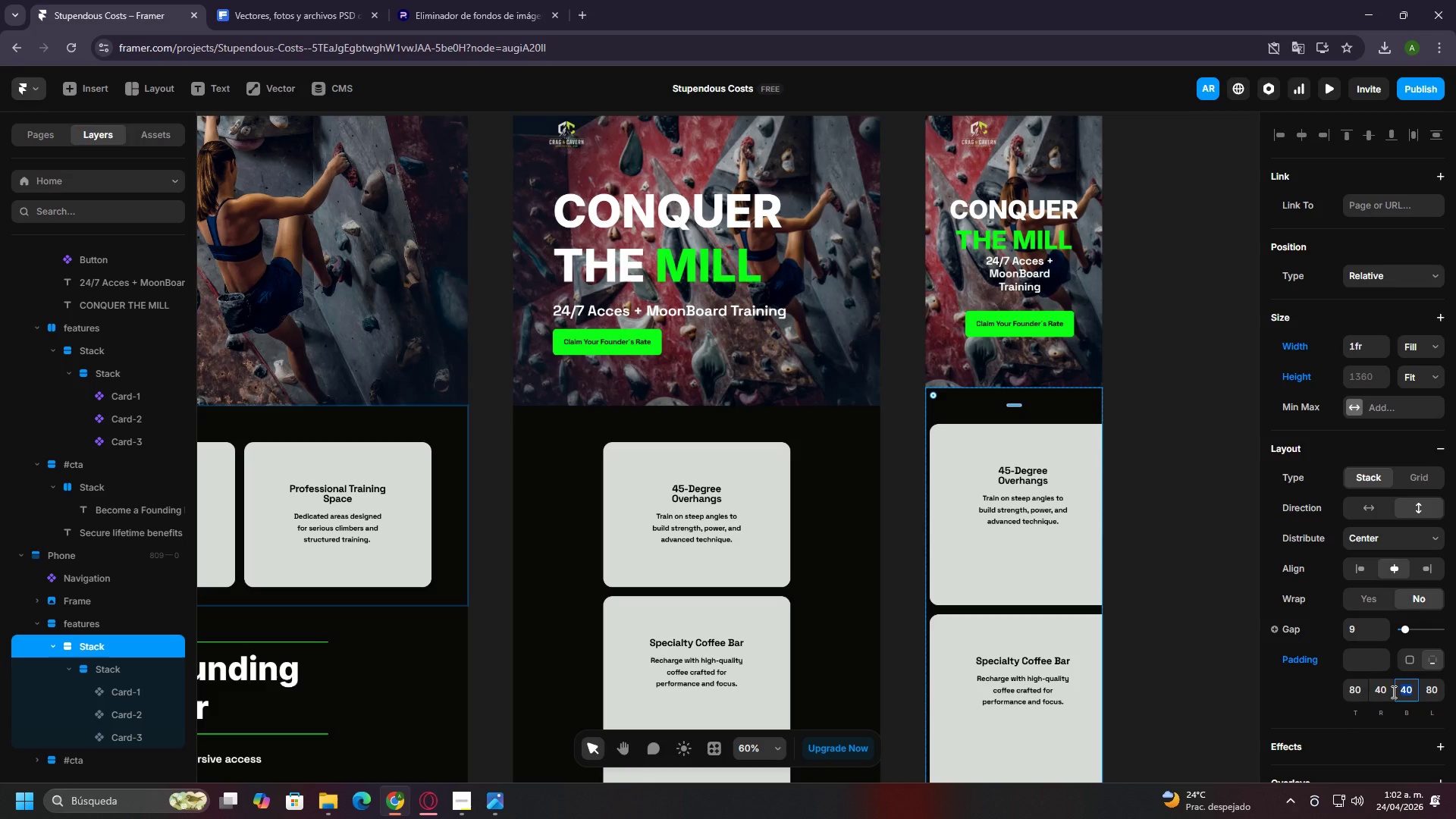 
type(40)
 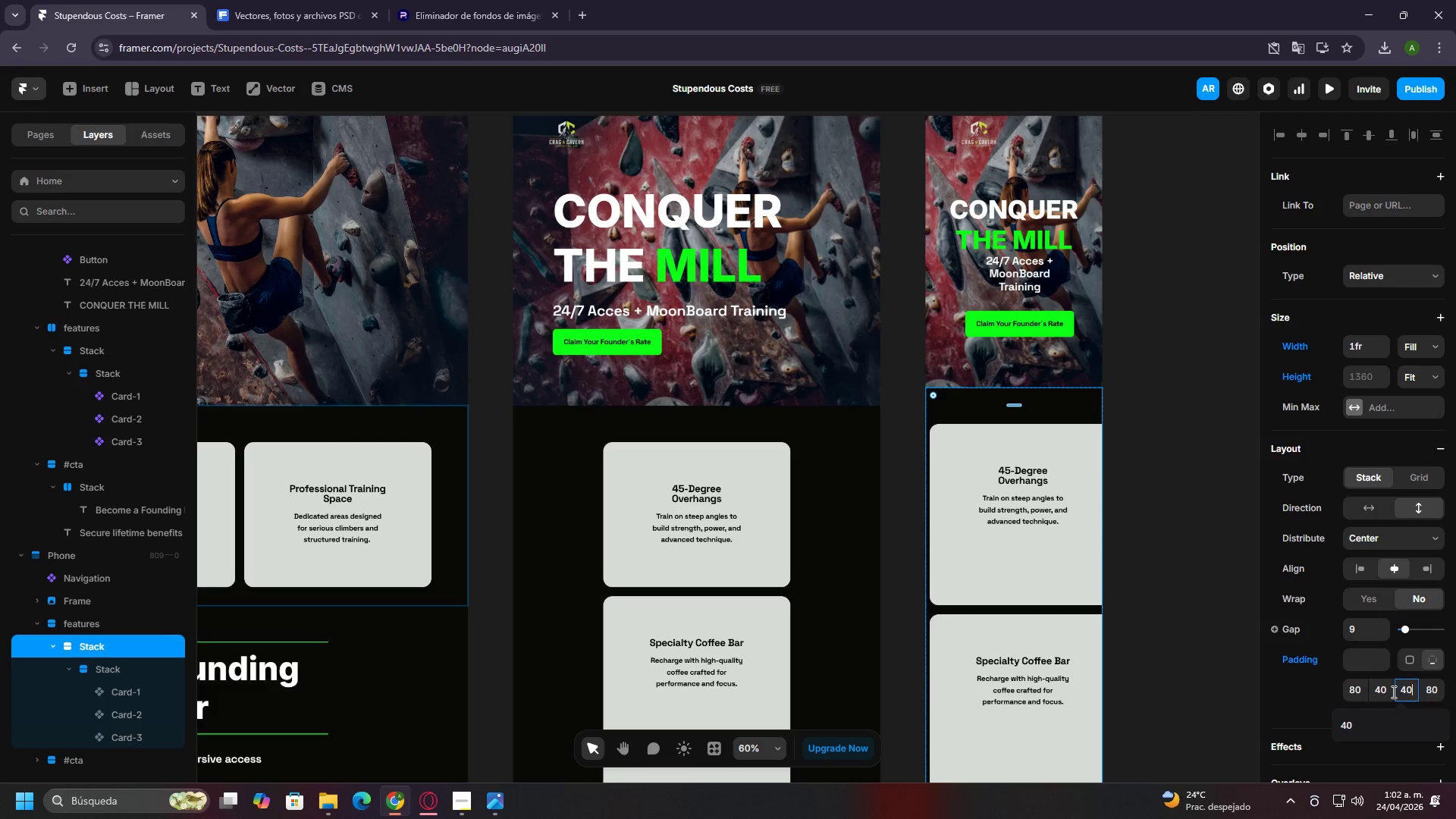 
key(Enter)
 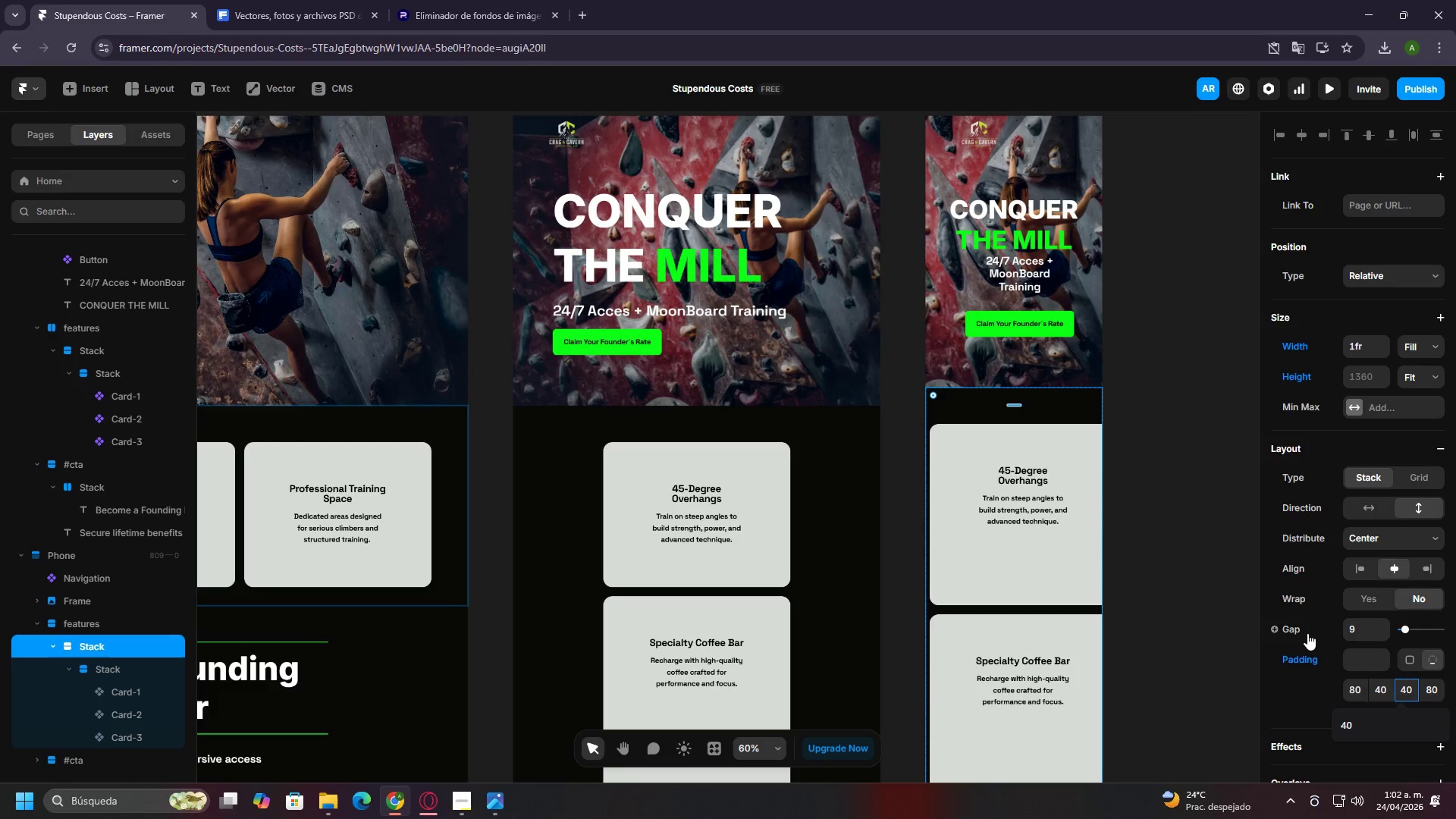 
left_click([1045, 534])
 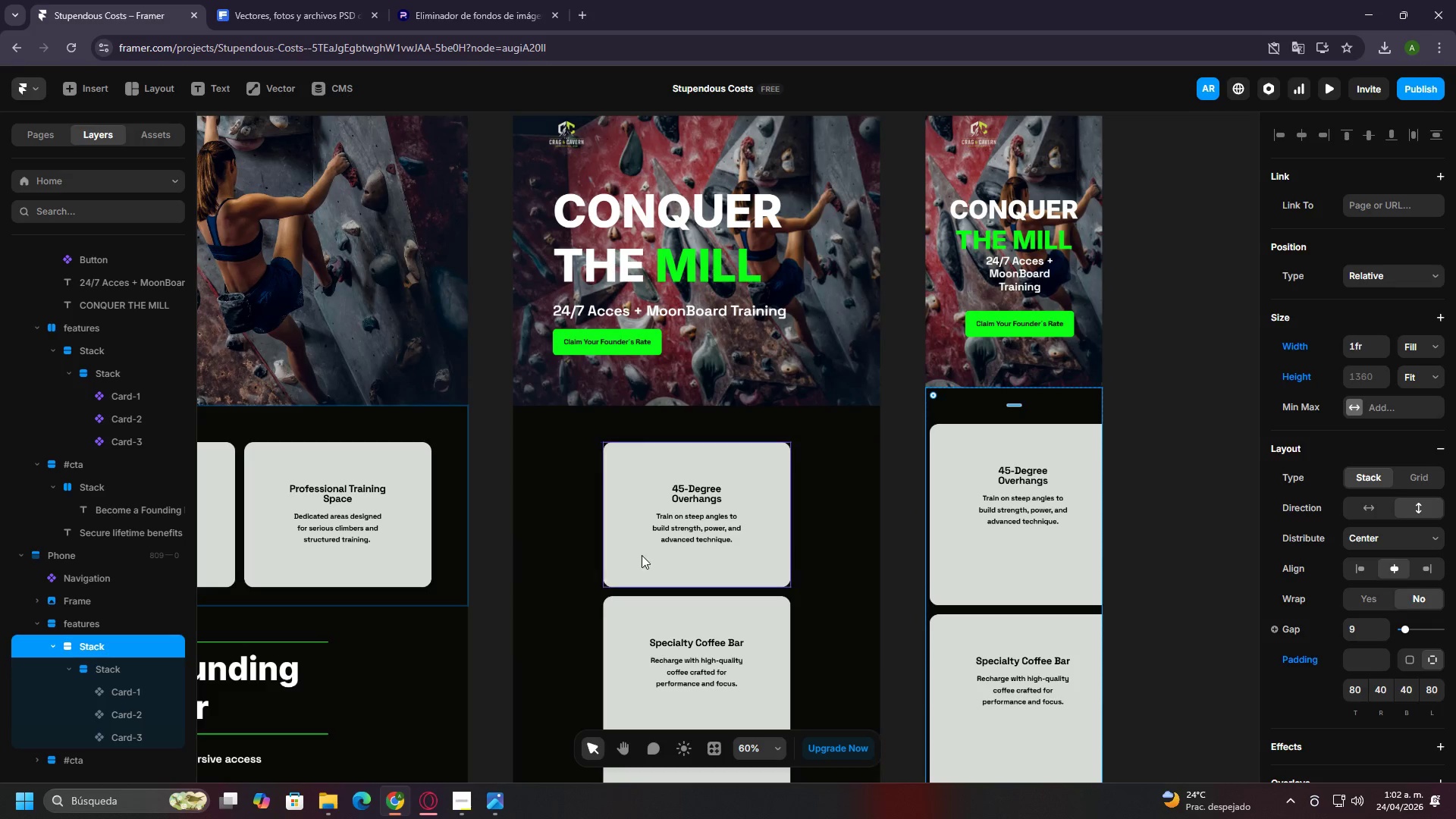 
left_click([111, 626])
 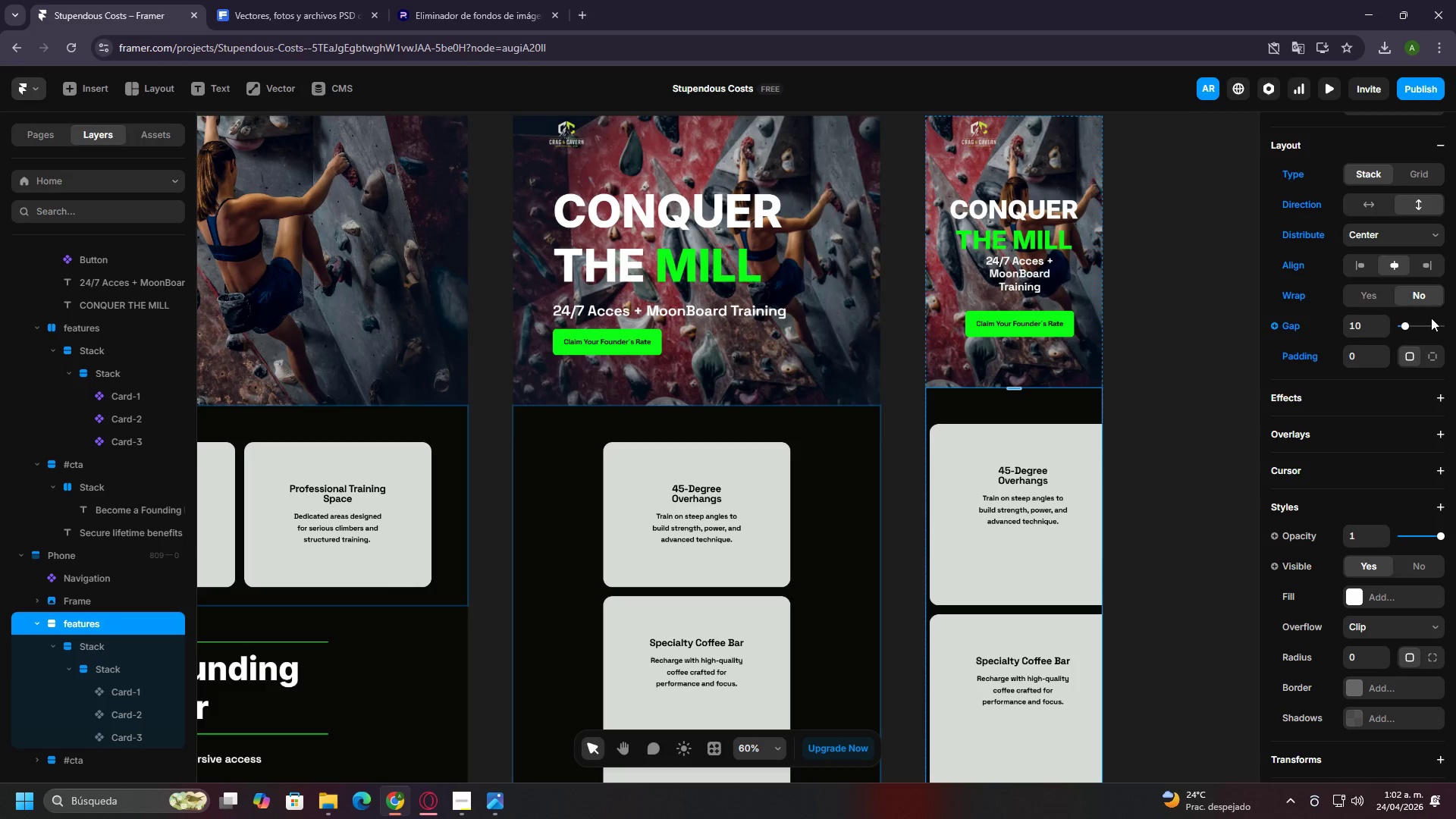 
scroll: coordinate [1388, 381], scroll_direction: up, amount: 5.0
 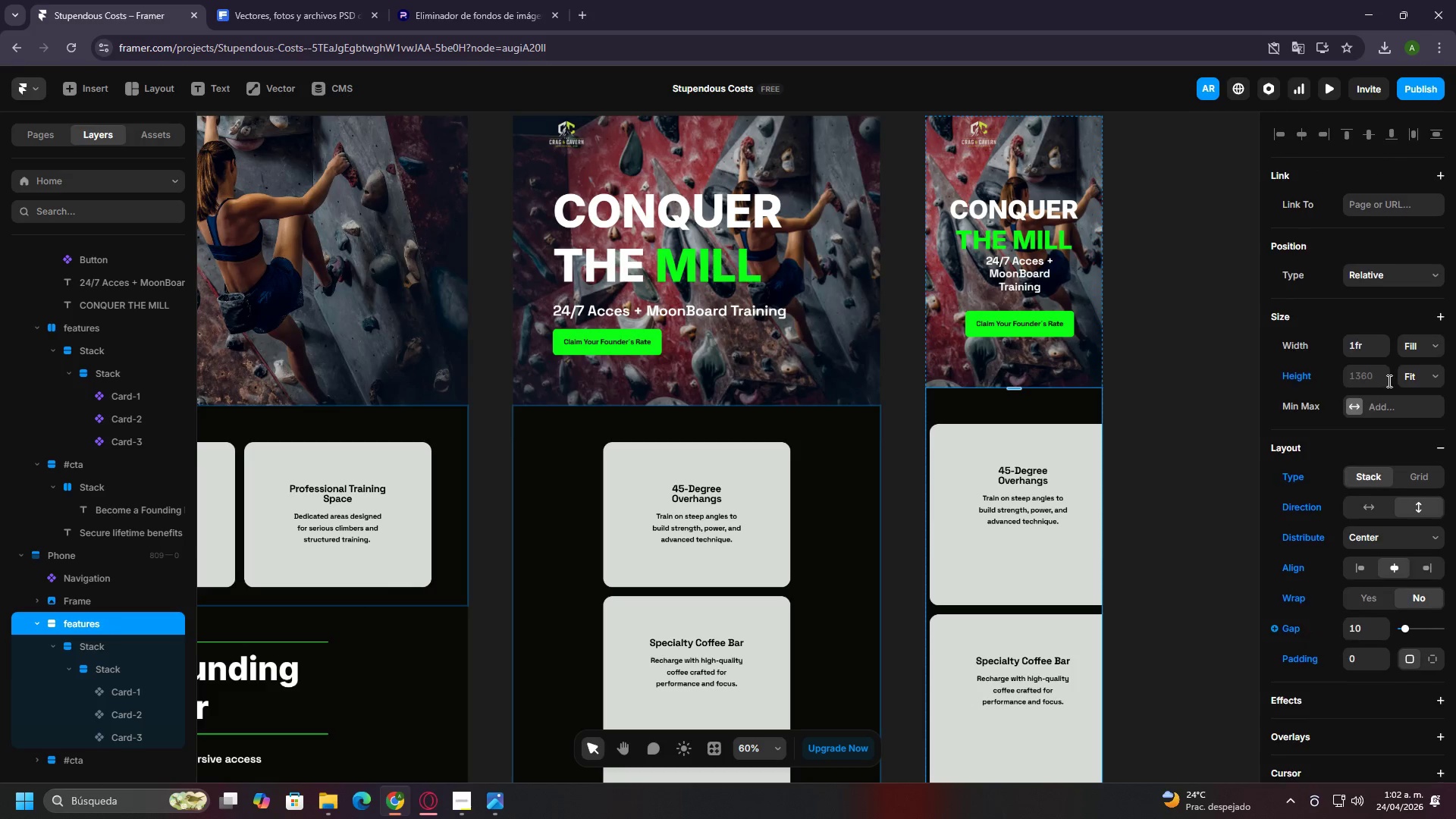 
scroll: coordinate [1392, 623], scroll_direction: down, amount: 6.0
 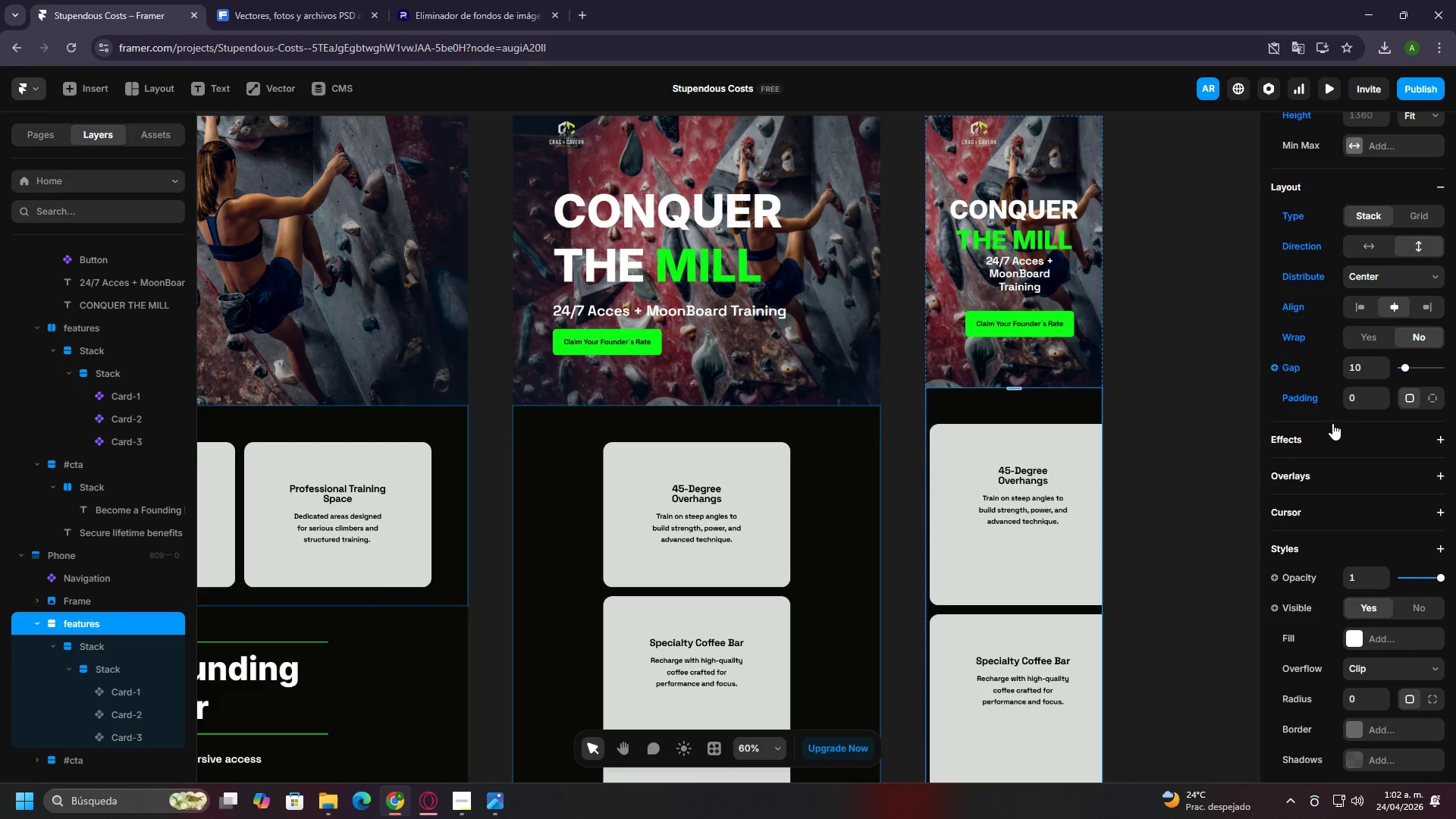 
left_click([1366, 396])
 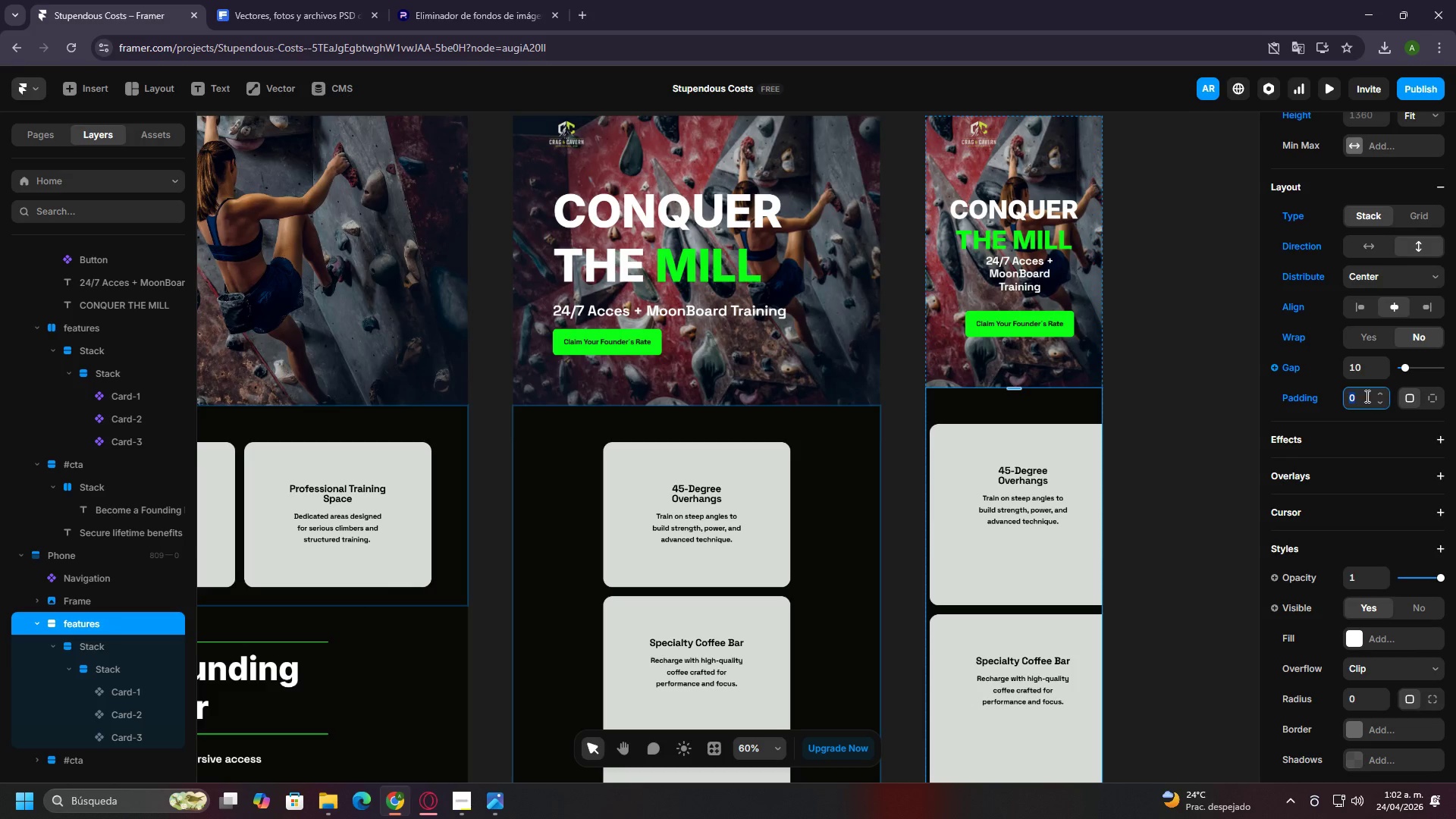 
type(40)
 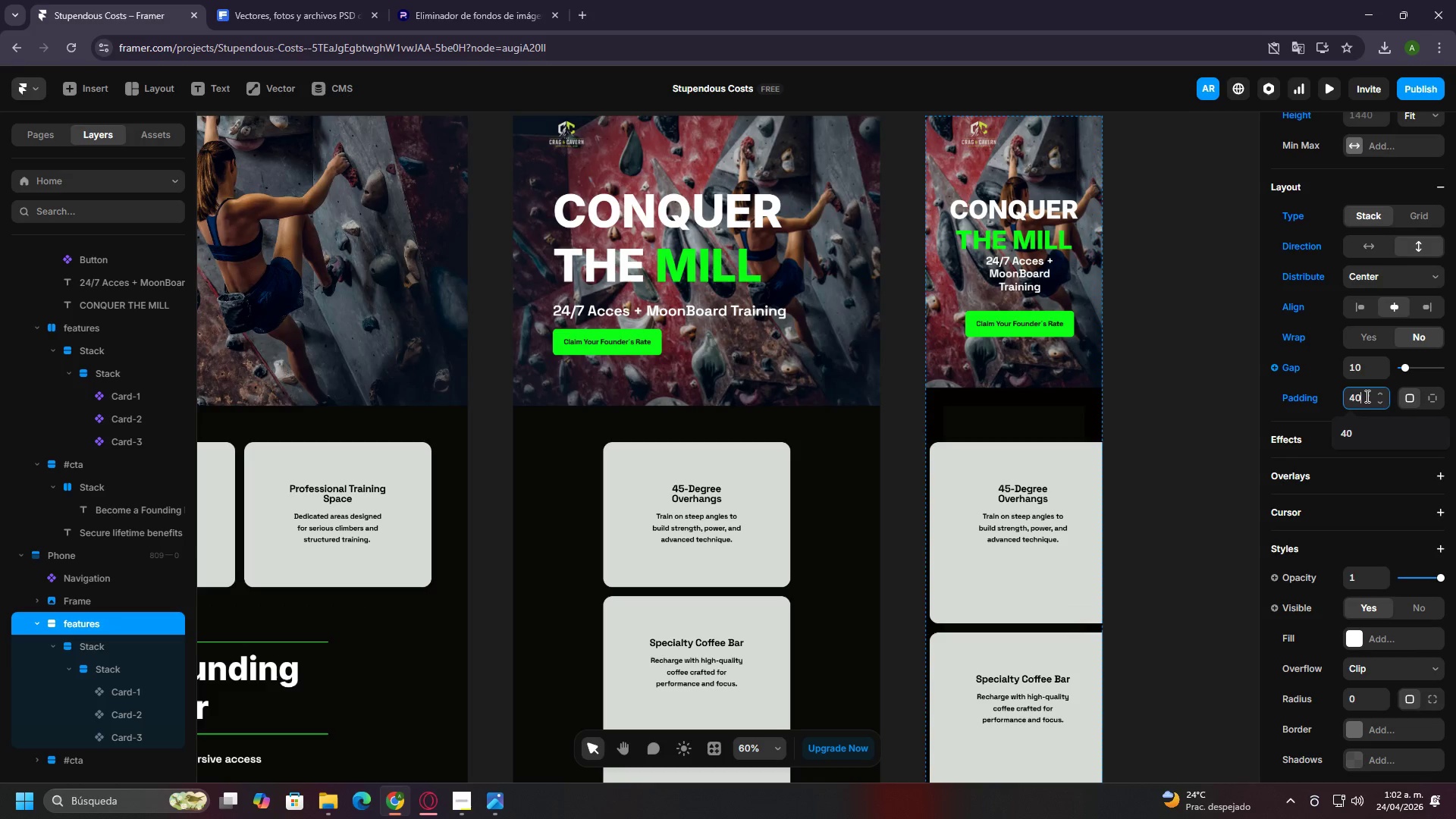 
key(Enter)
 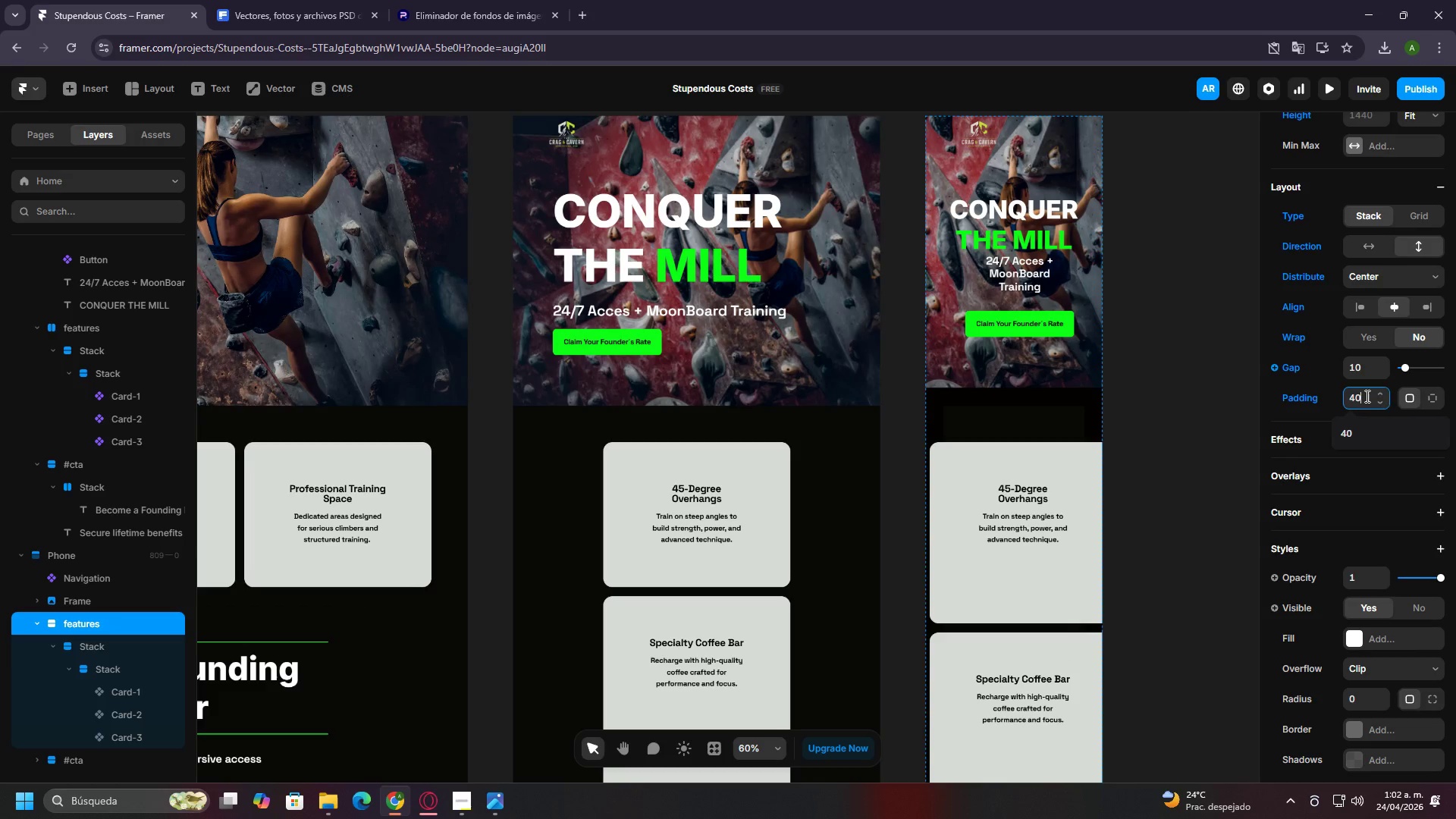 
key(Control+ControlLeft)
 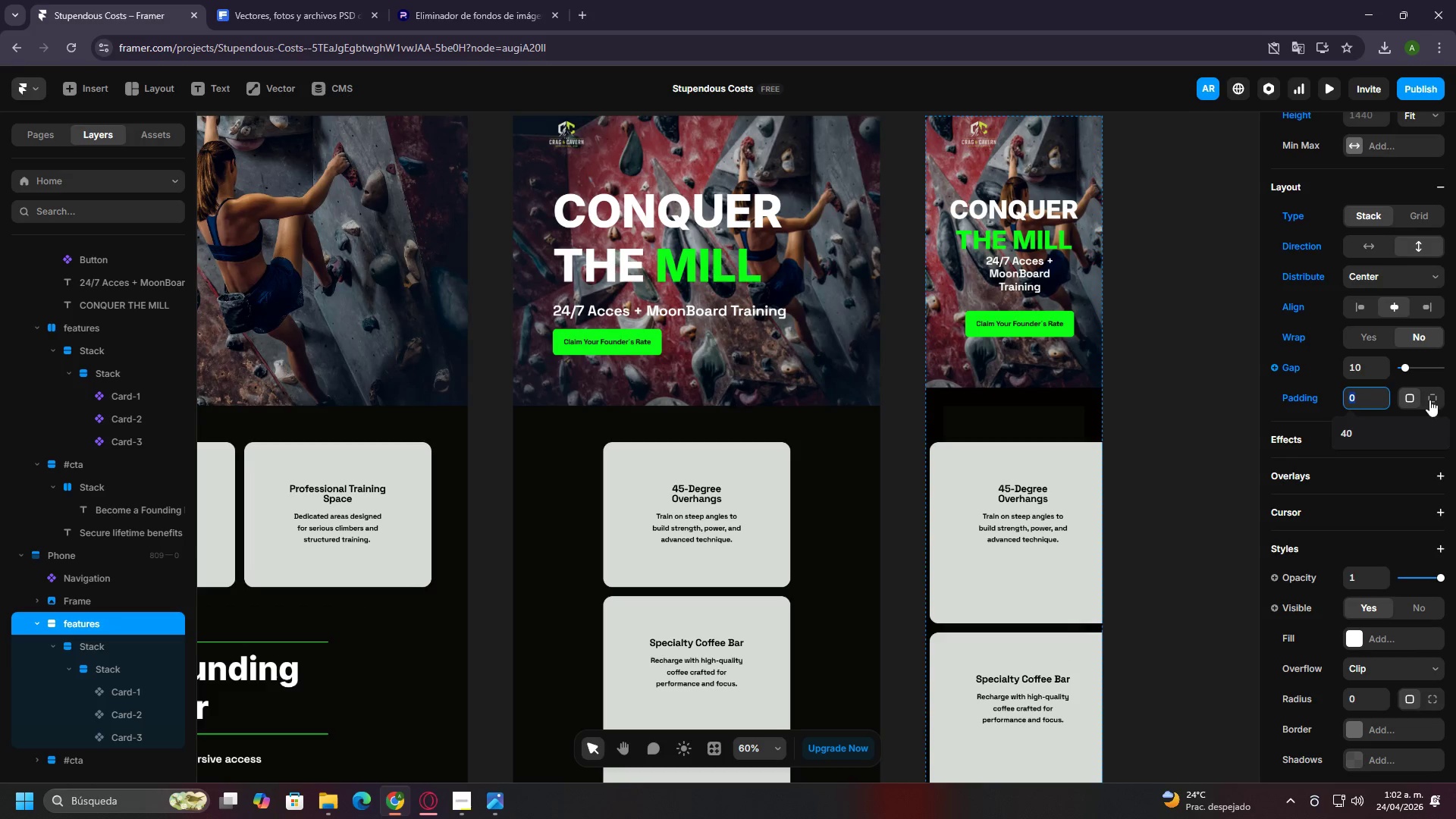 
key(Control+Z)
 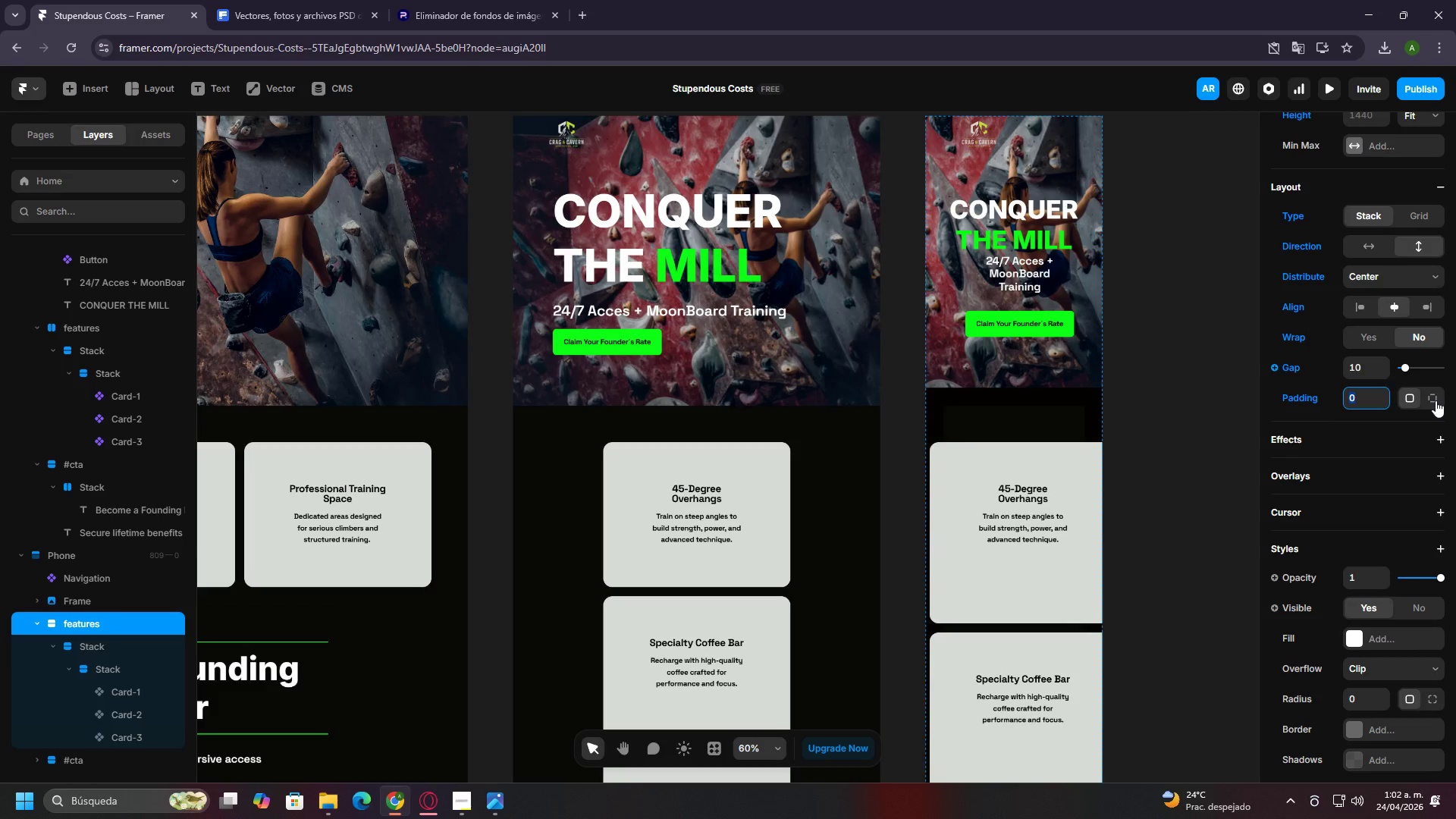 
left_click([1436, 400])
 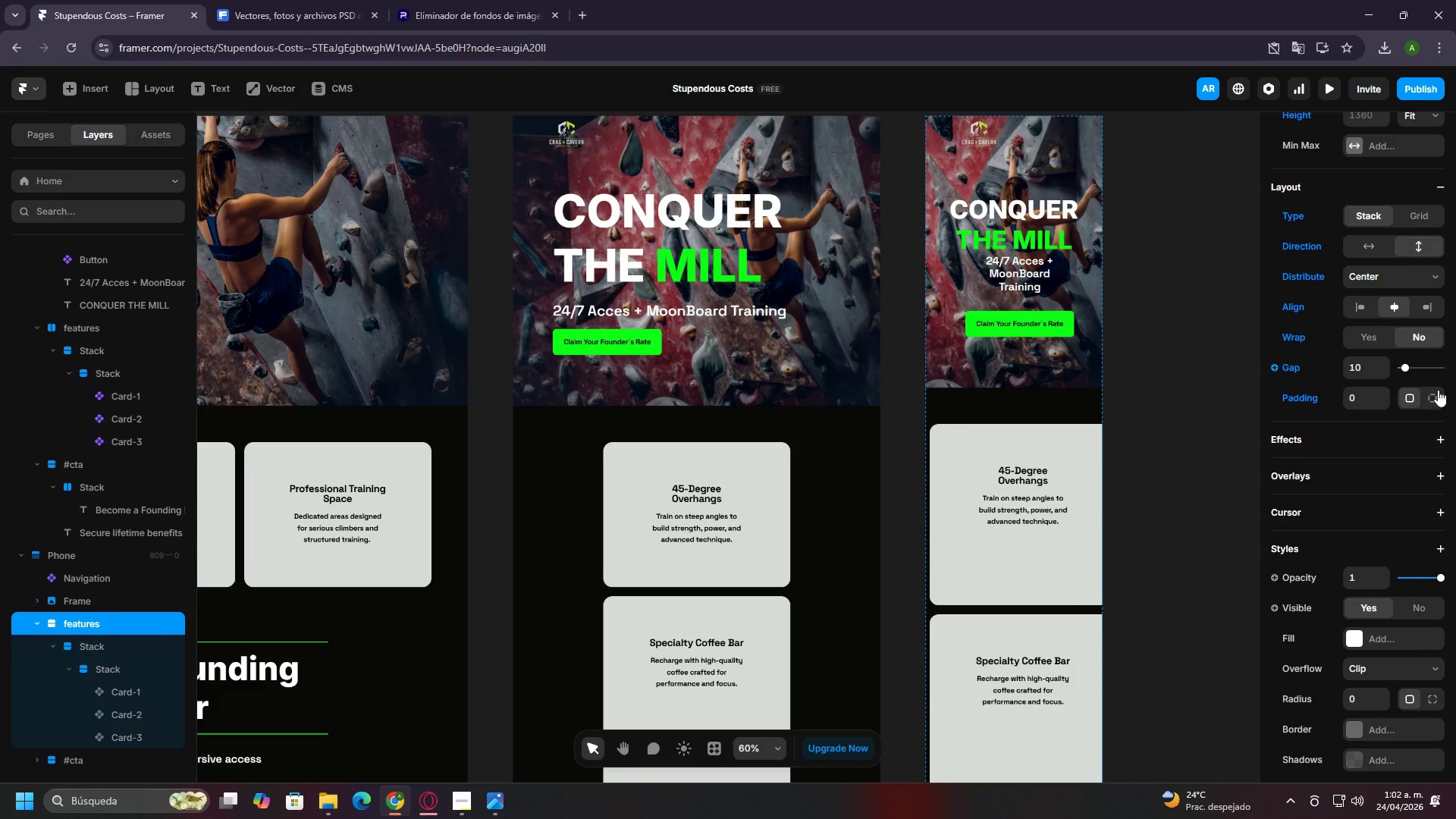 
left_click([1442, 388])
 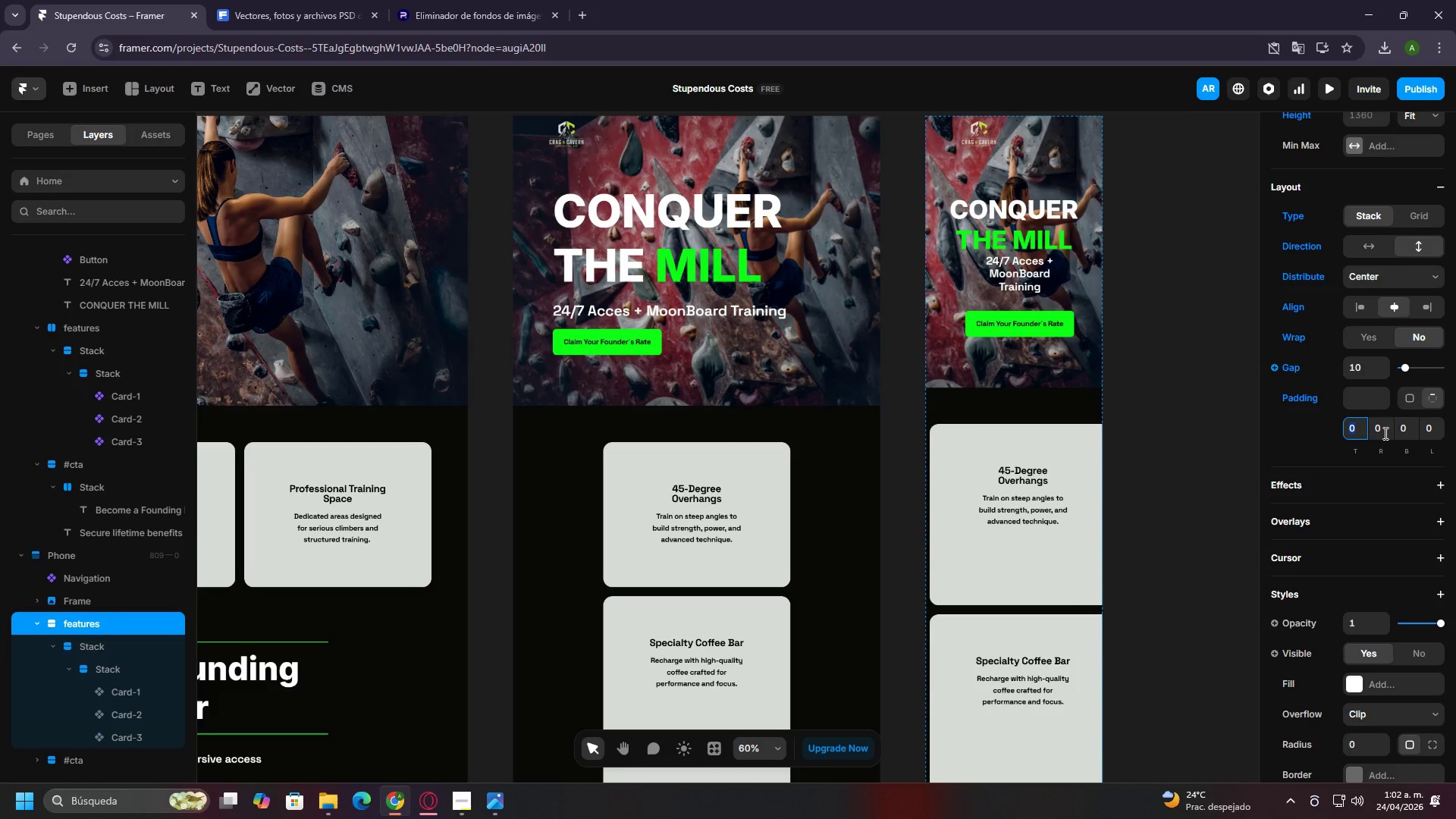 
left_click([1384, 433])
 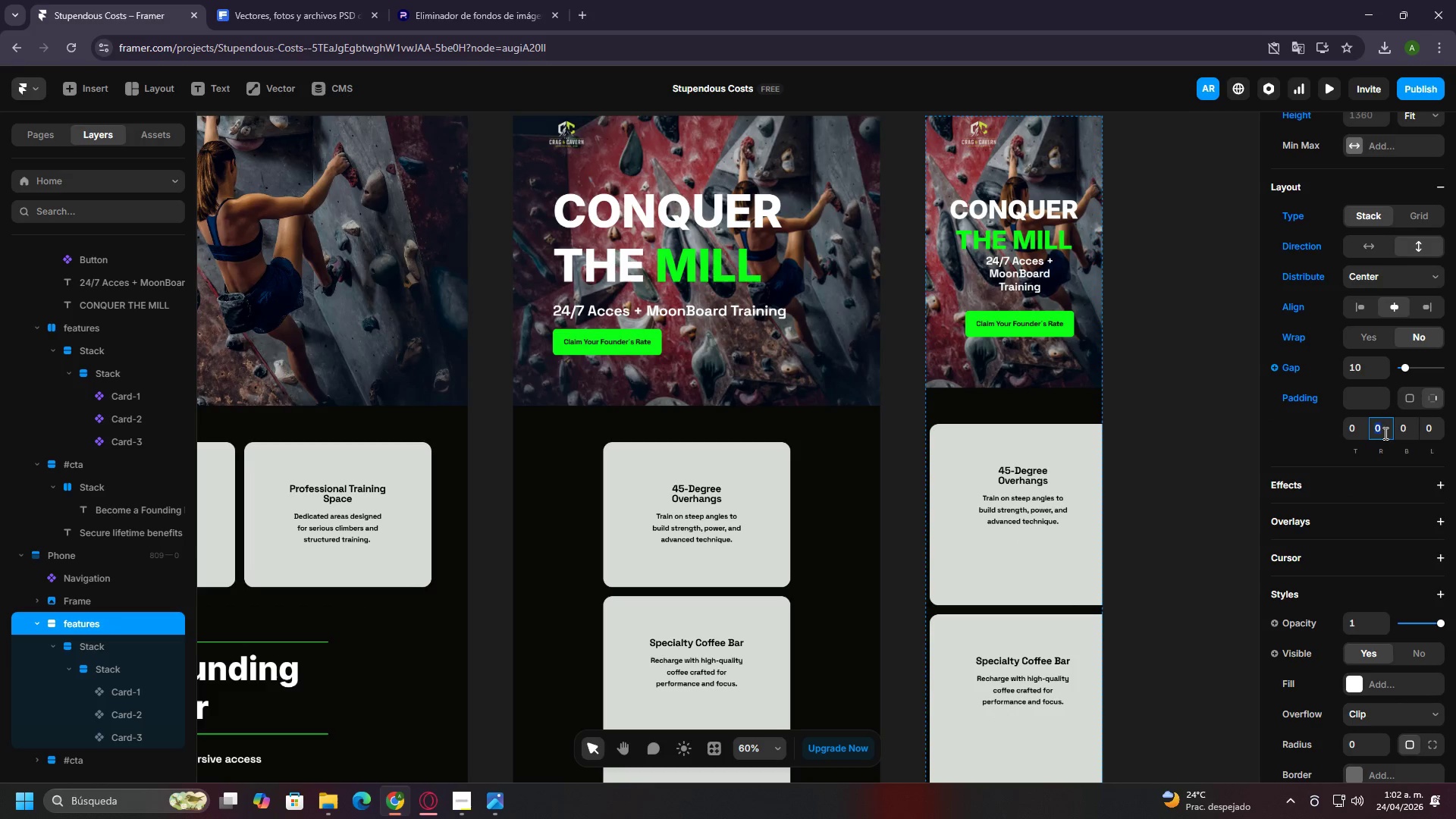 
type(40)
 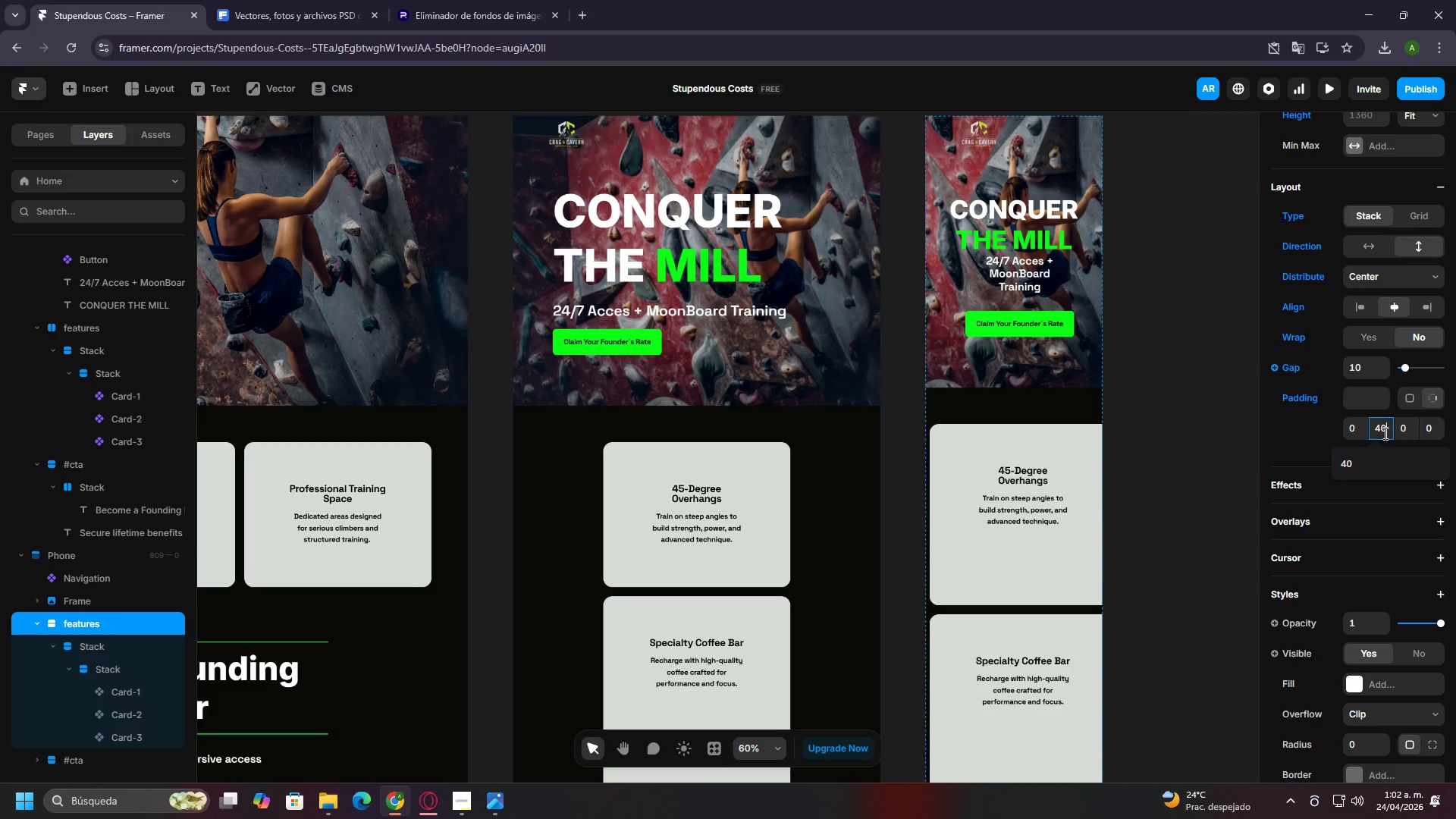 
key(Enter)
 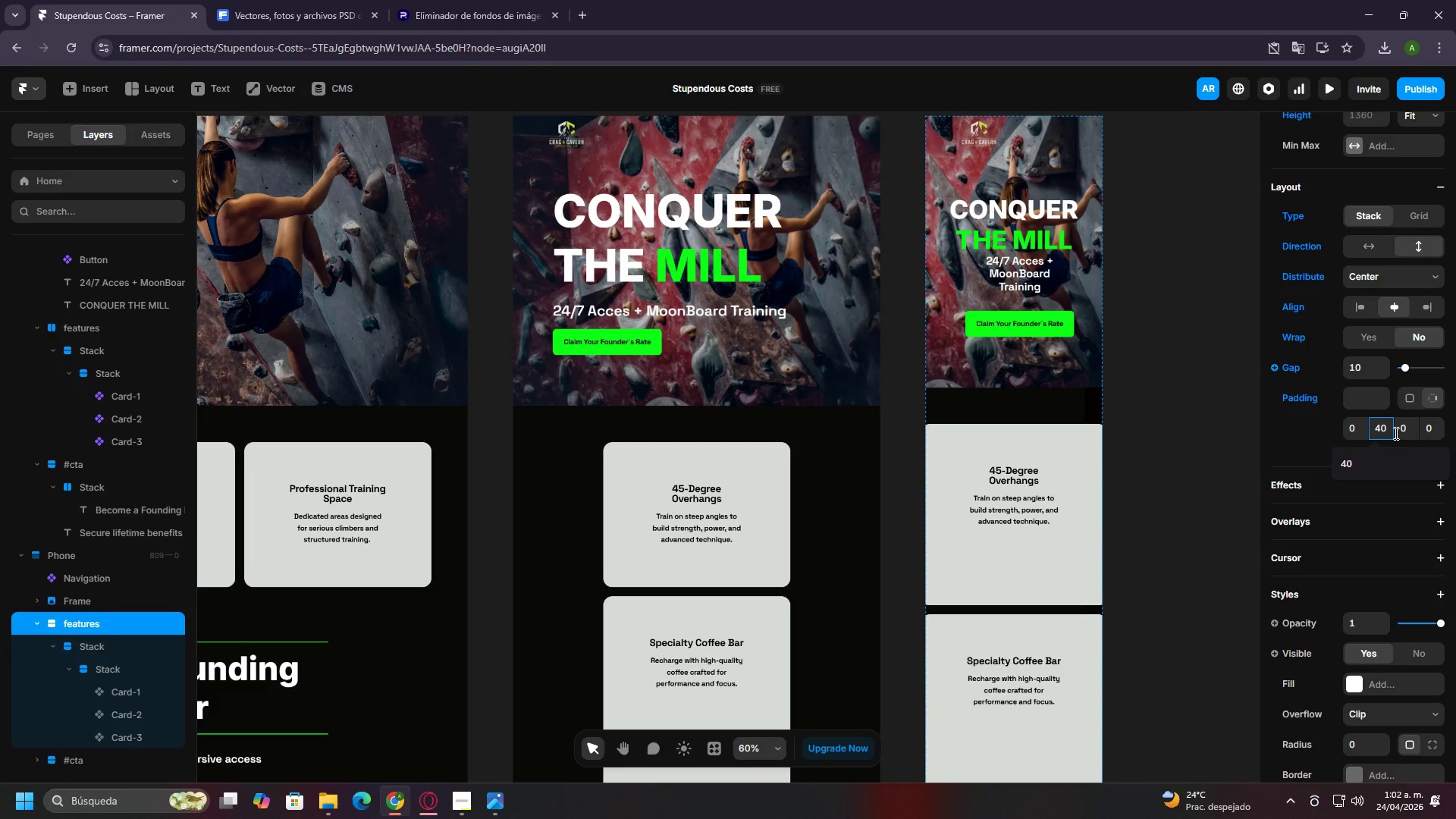 
left_click([1398, 432])
 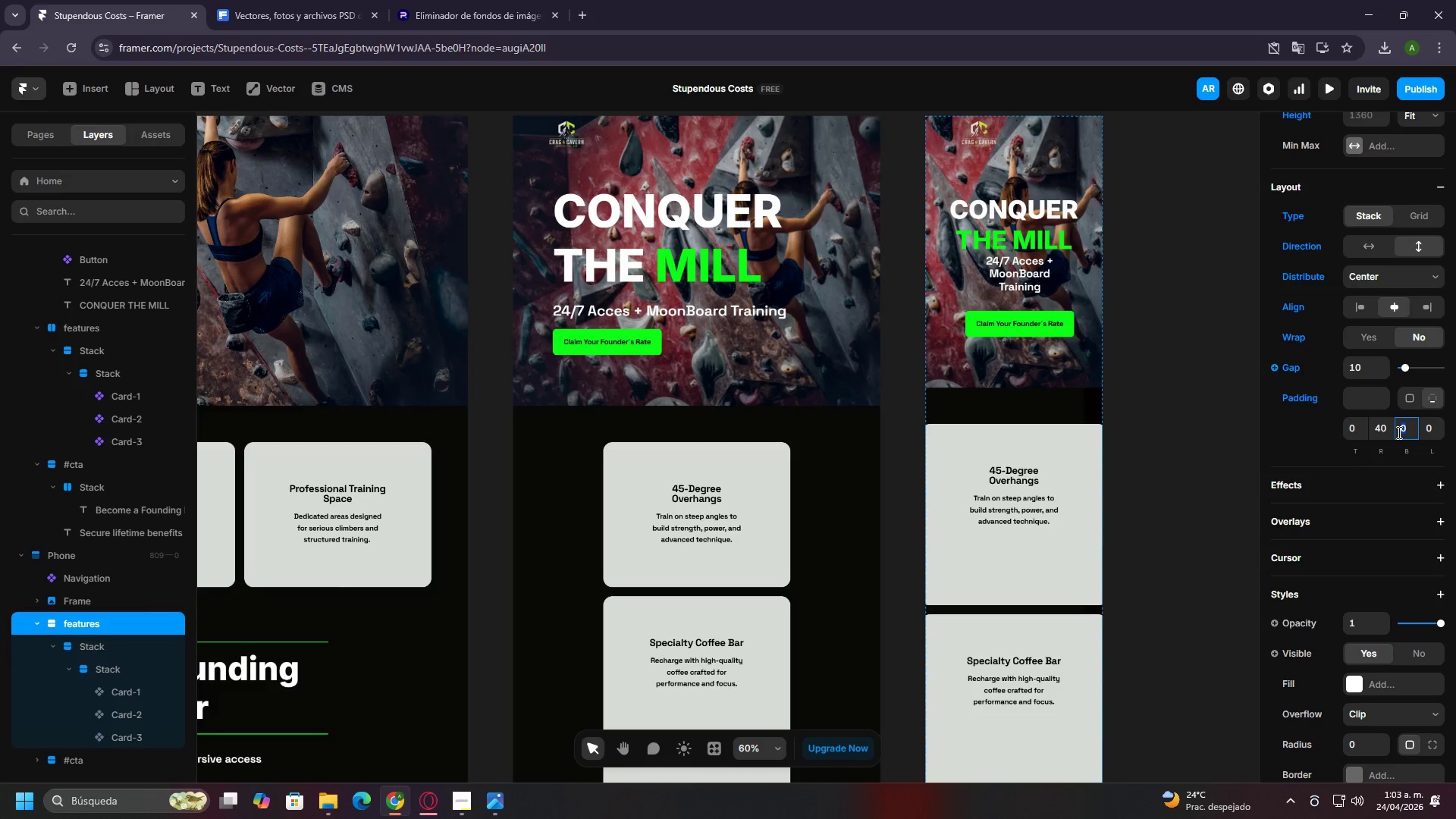 
type(40)
 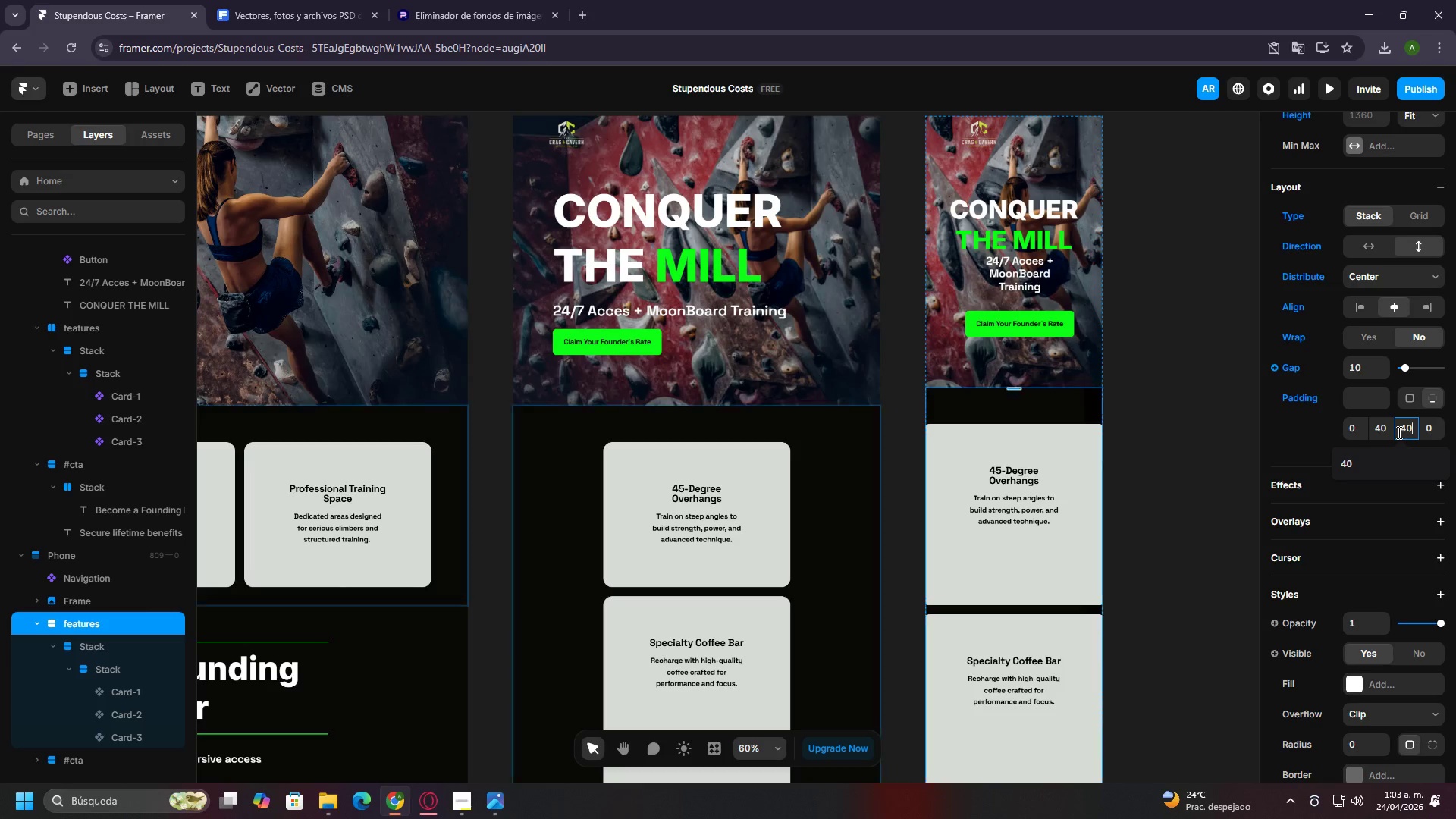 
key(Enter)
 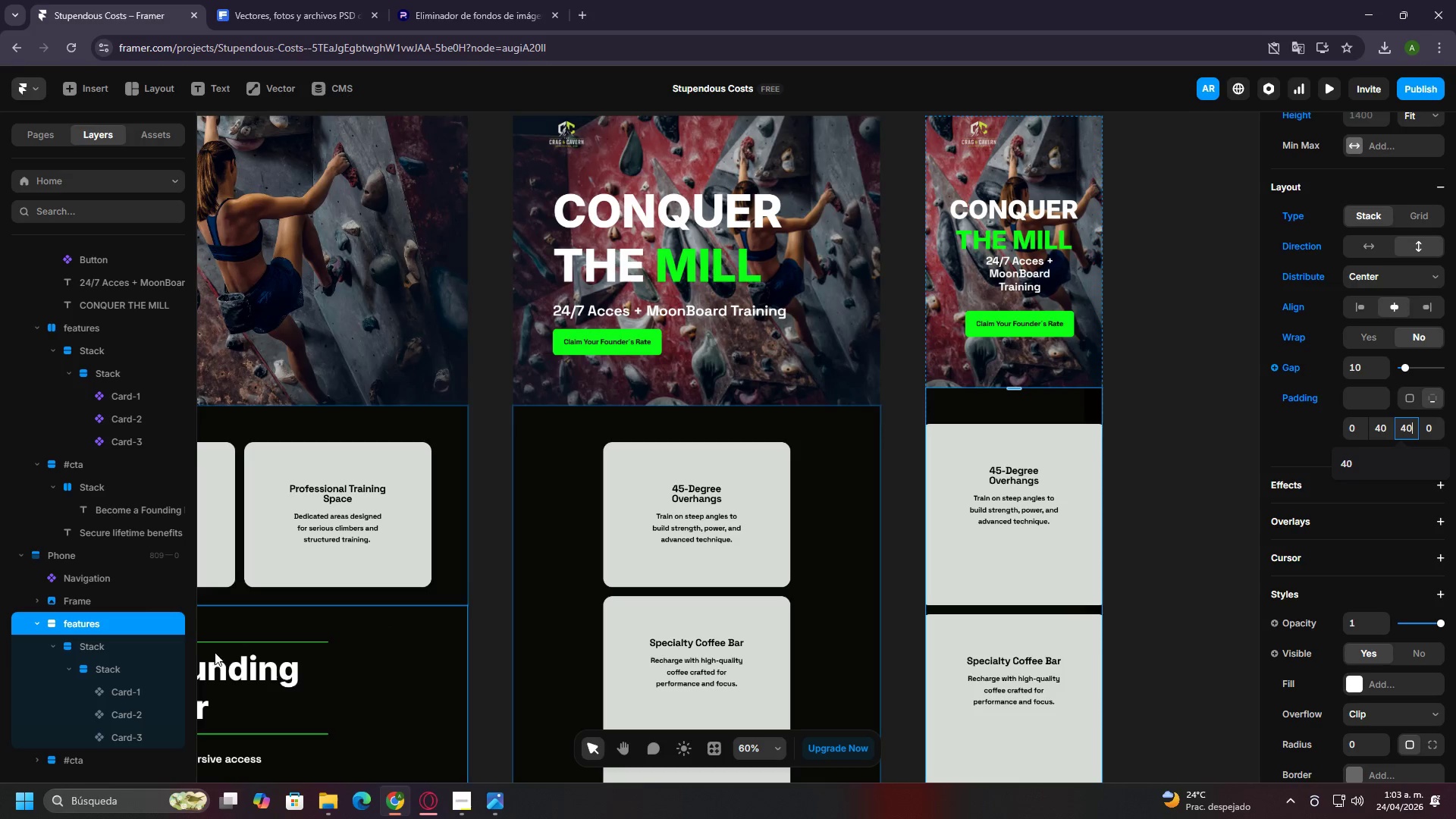 
left_click([79, 645])
 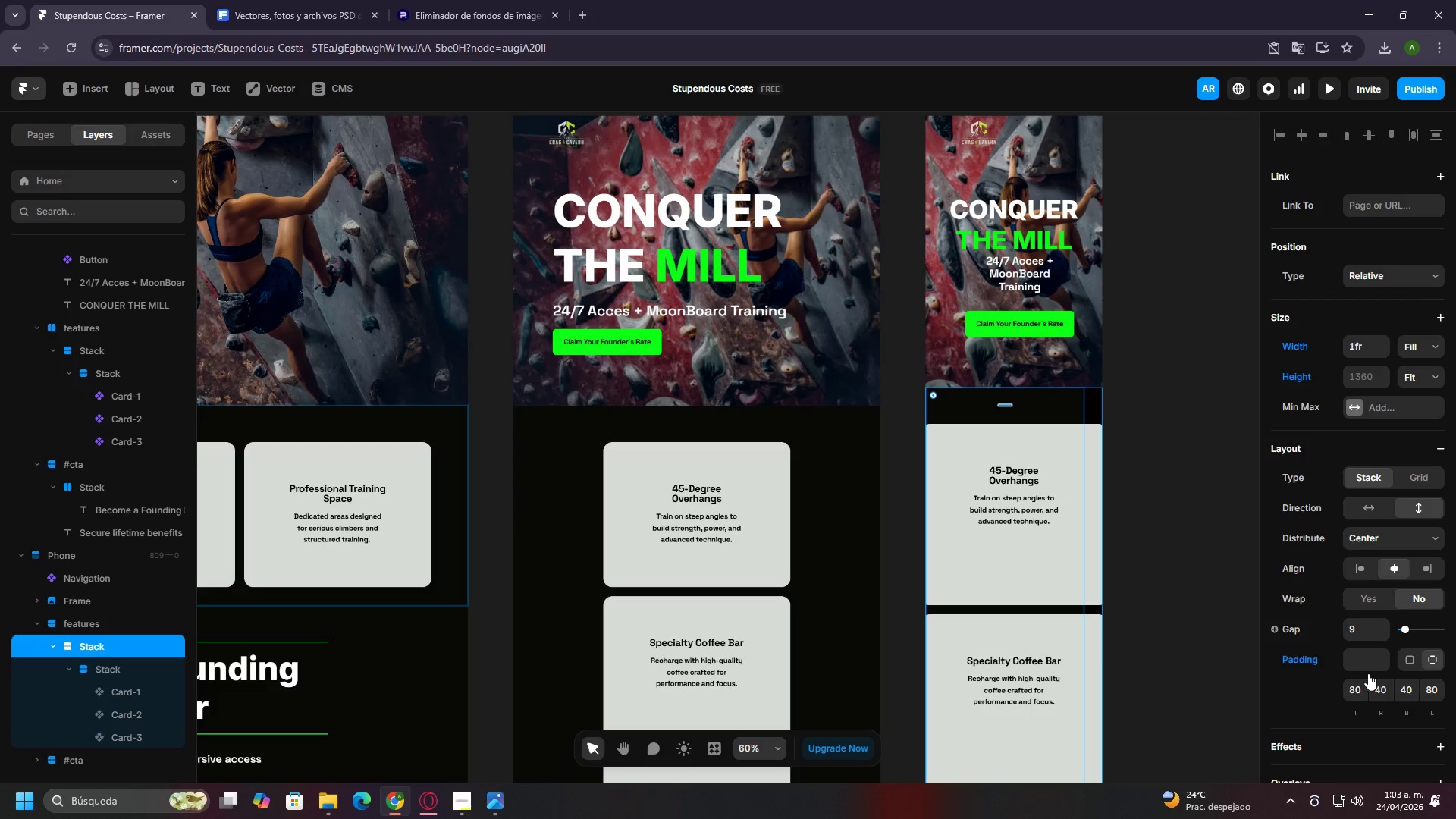 
left_click([1357, 695])
 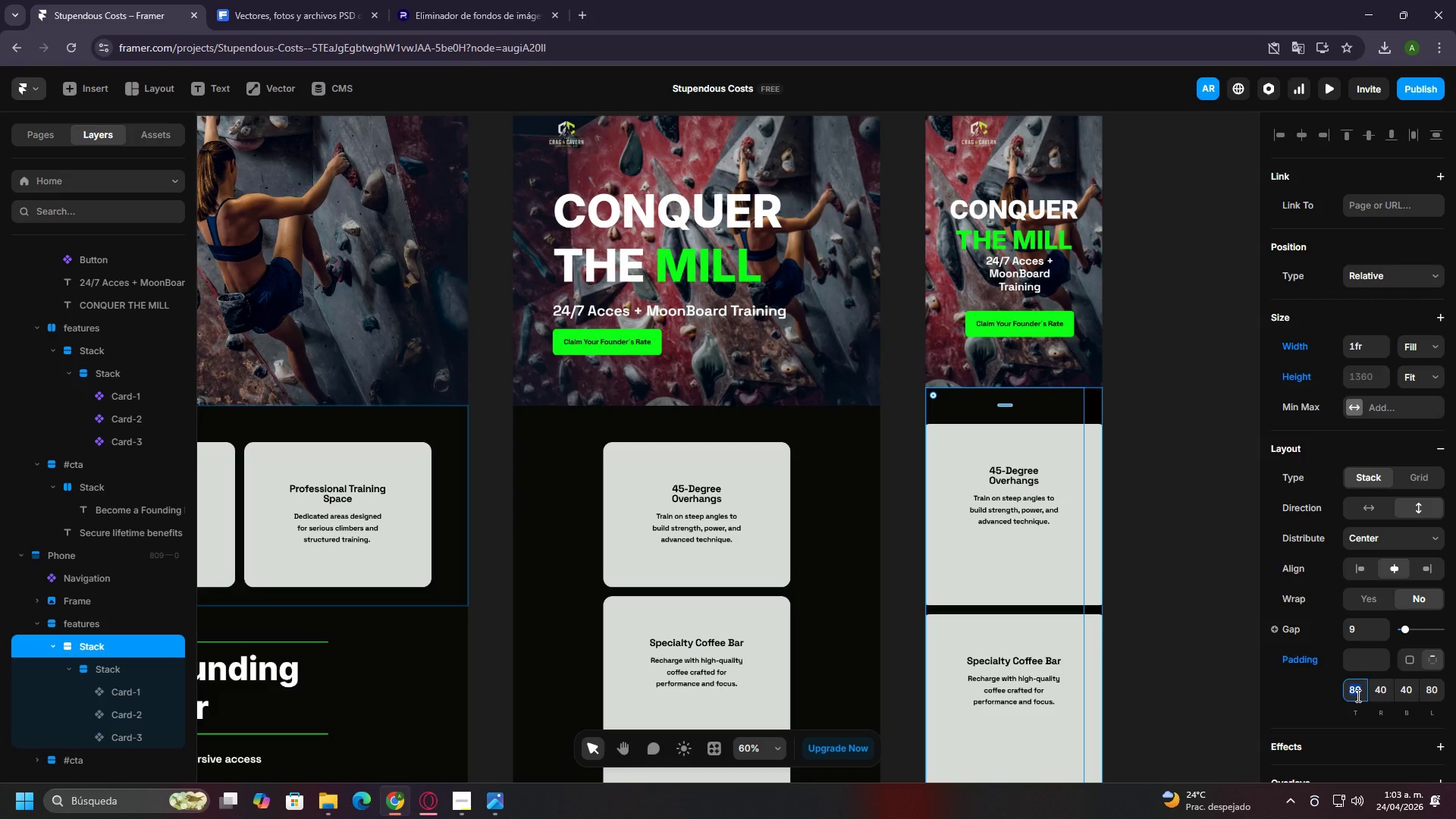 
key(0)
 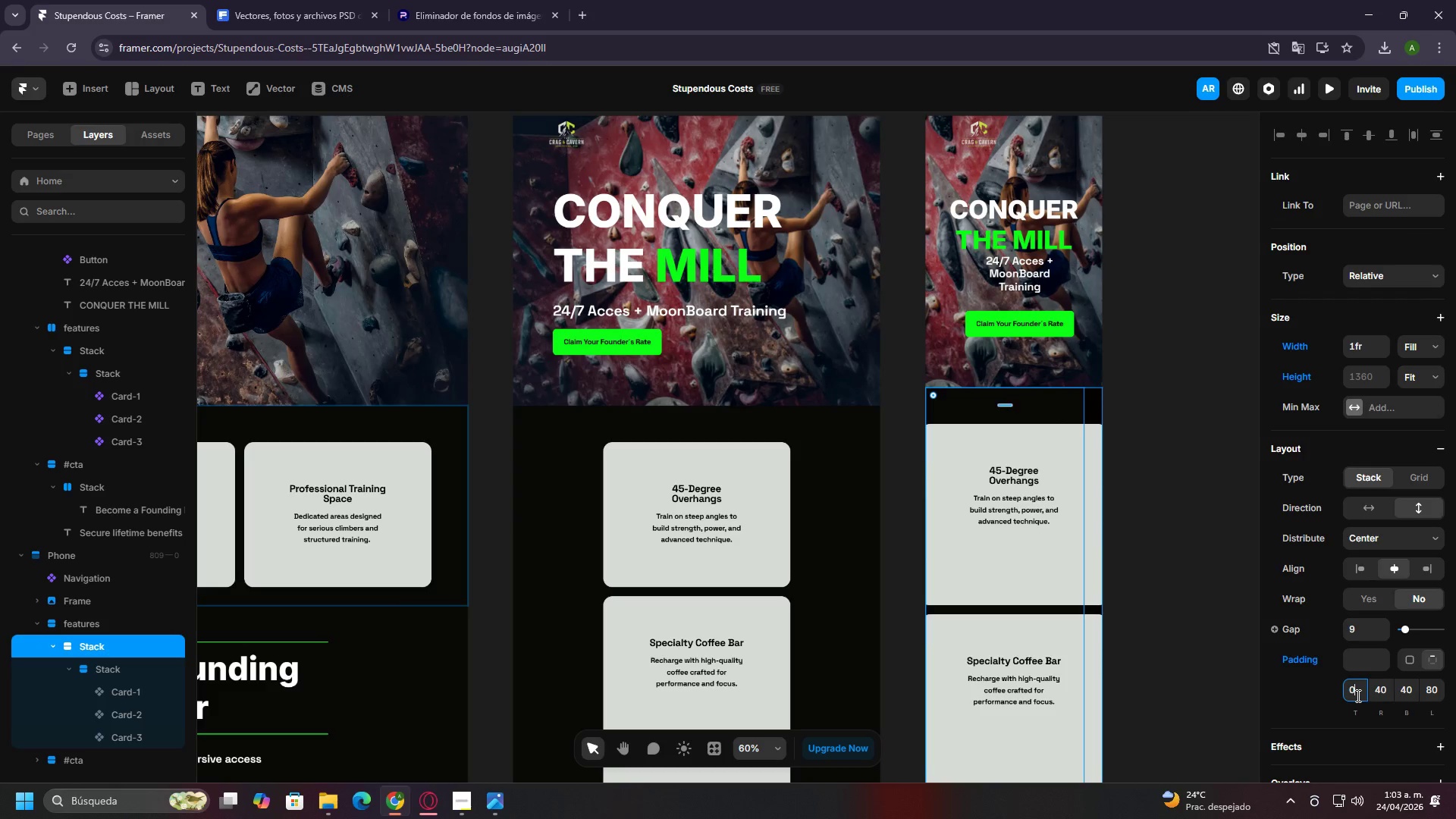 
key(Enter)
 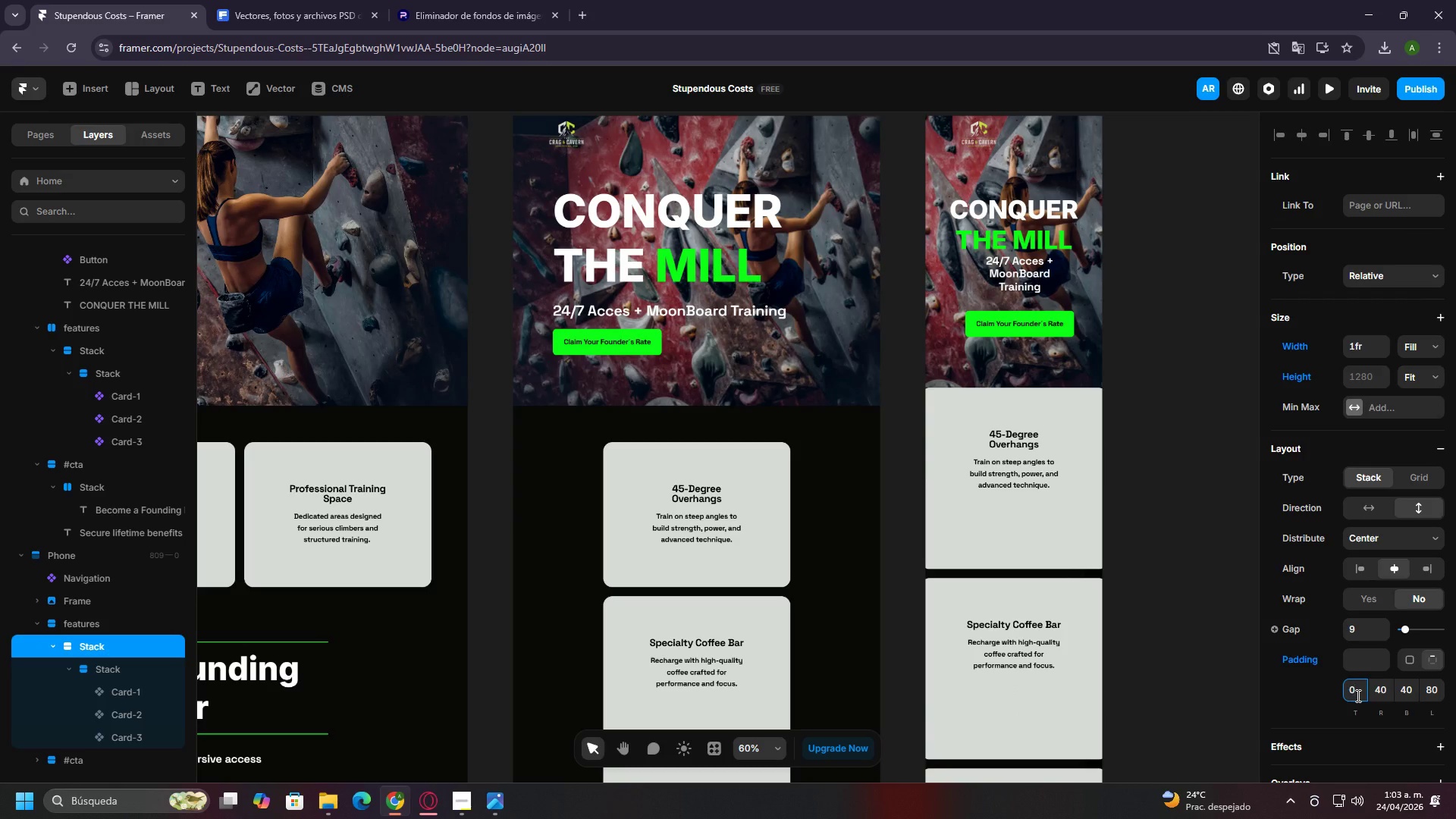 
key(Control+ControlLeft)
 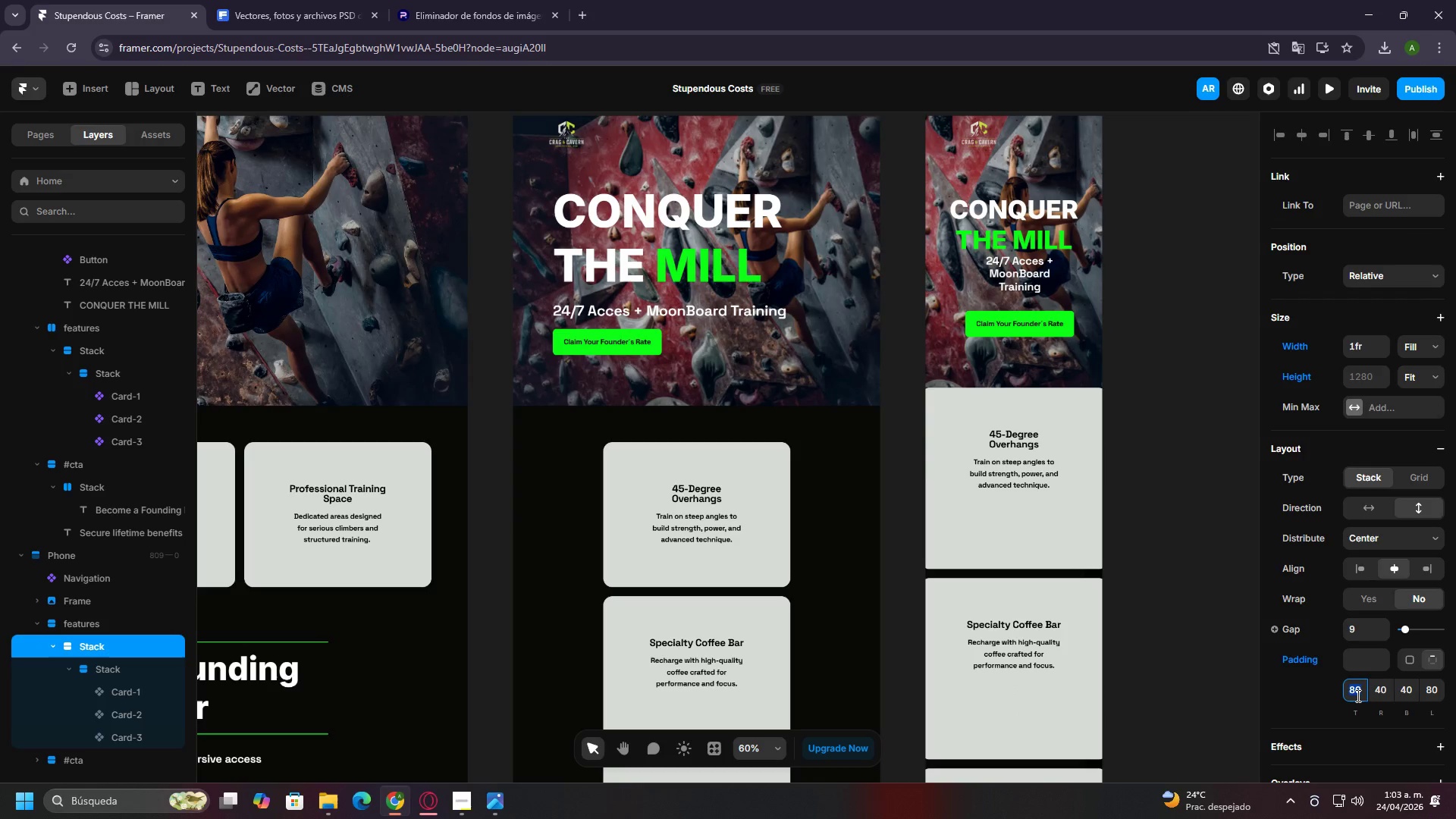 
key(Control+Z)
 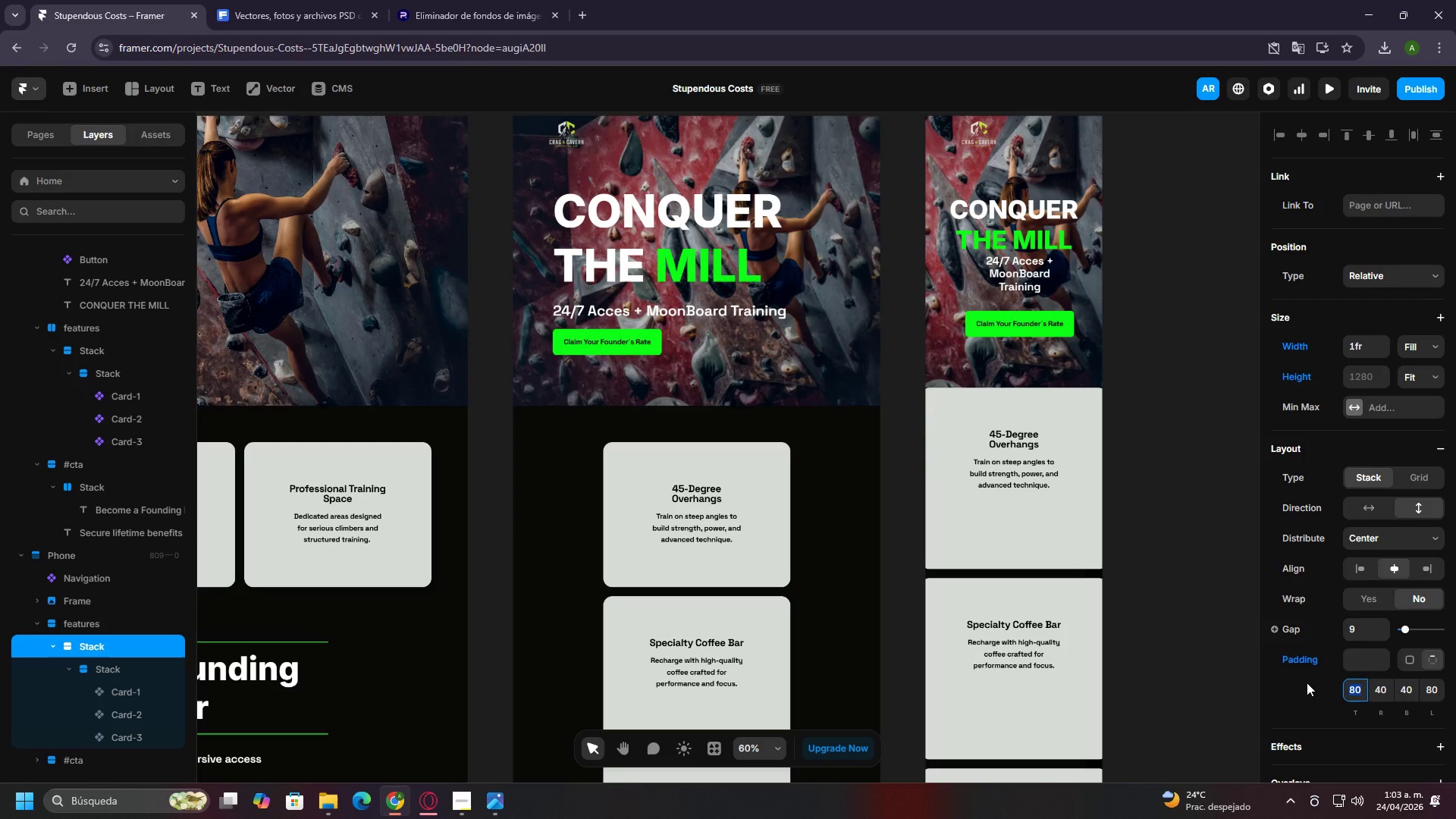 
left_click([1307, 684])
 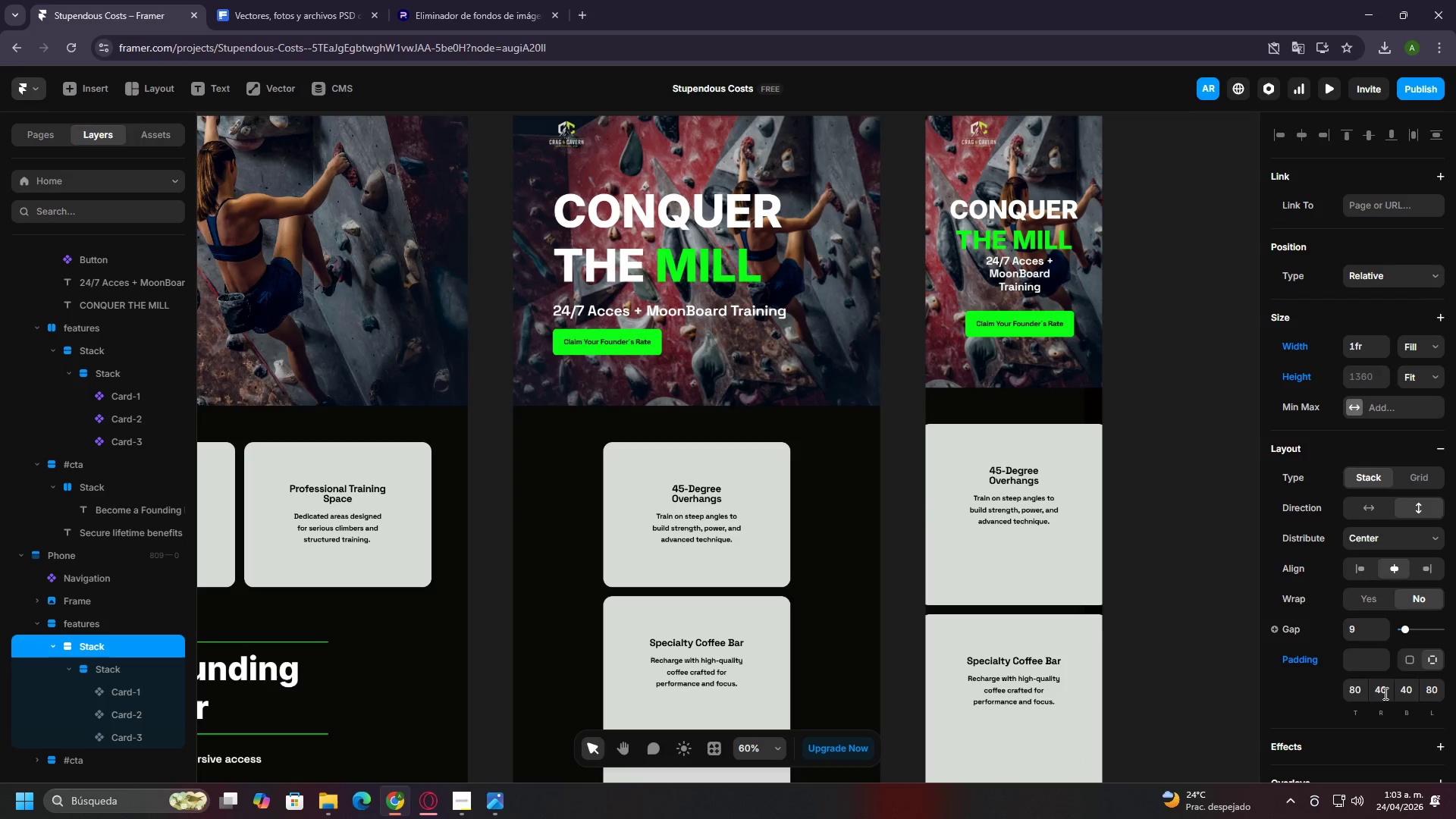 
left_click([1385, 692])
 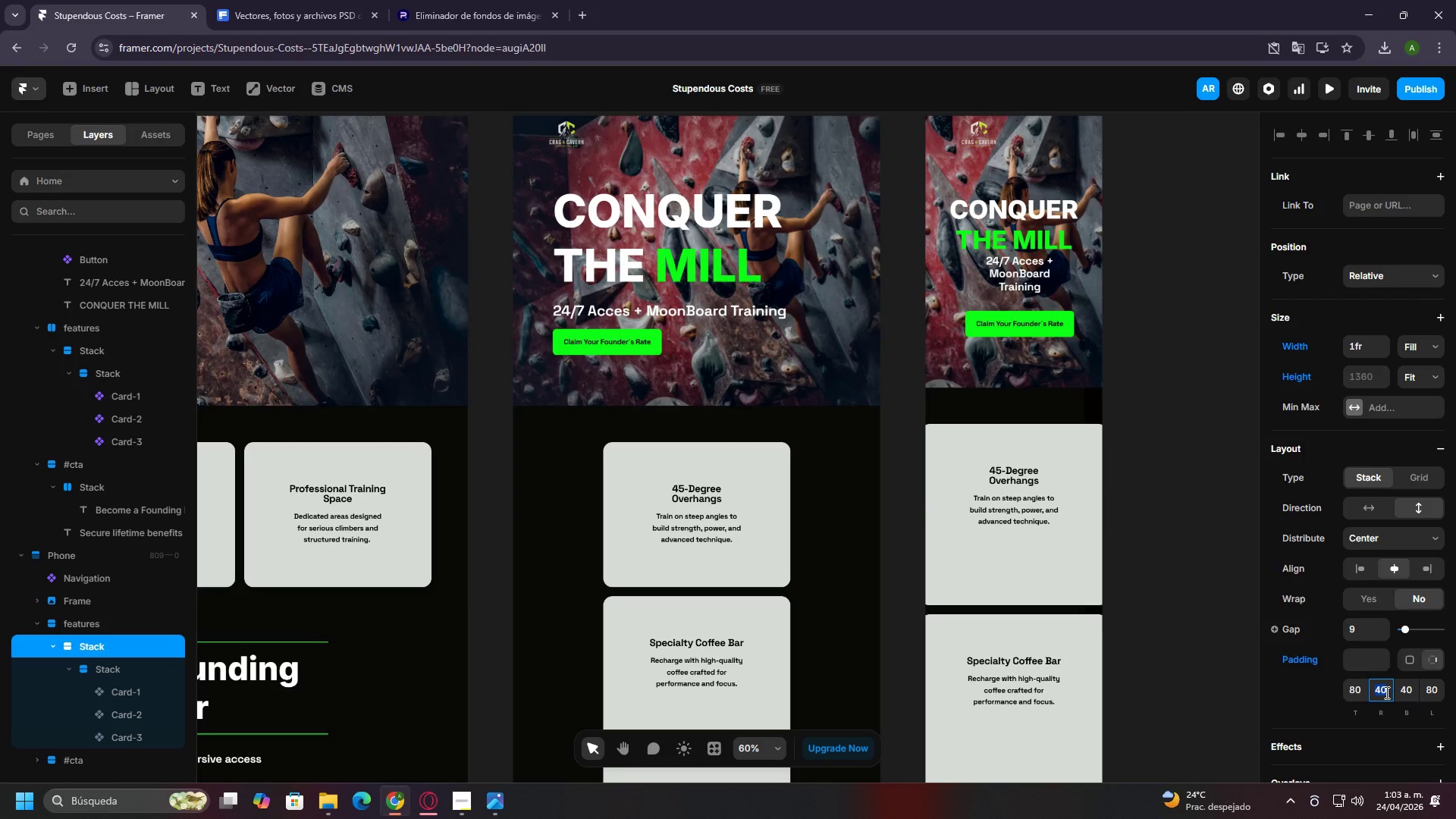 
type(80)
 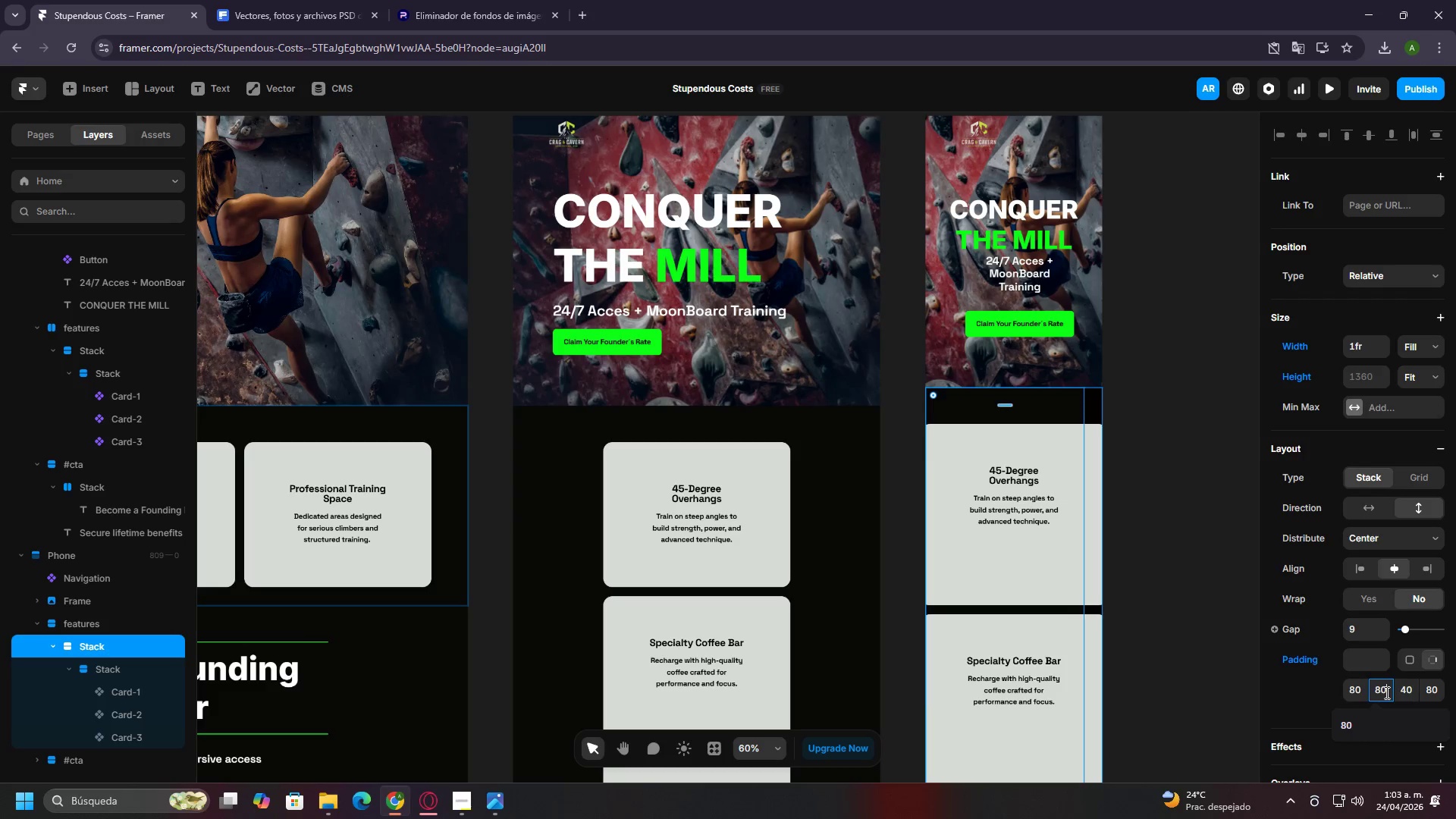 
key(Enter)
 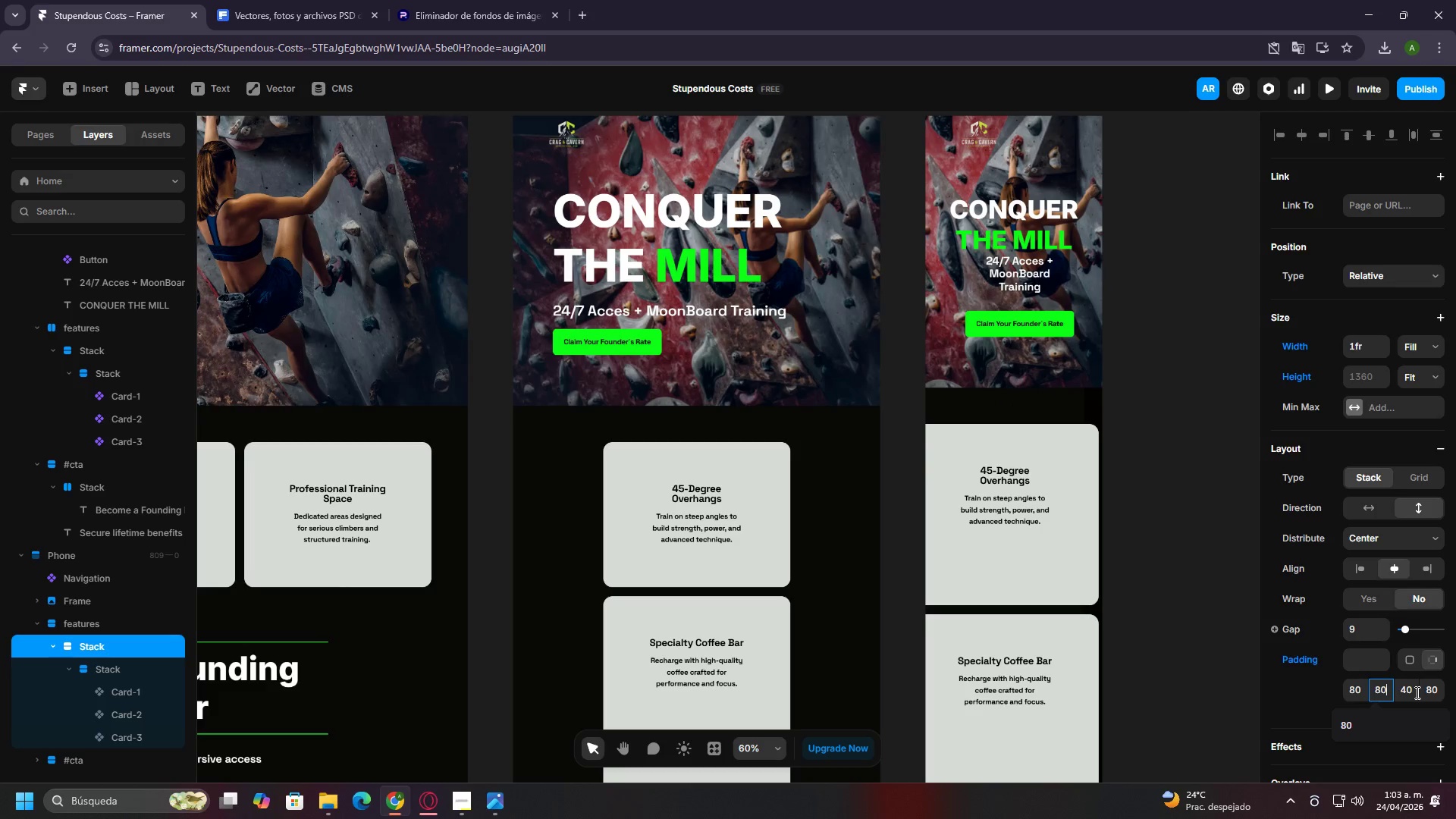 
left_click([1416, 692])
 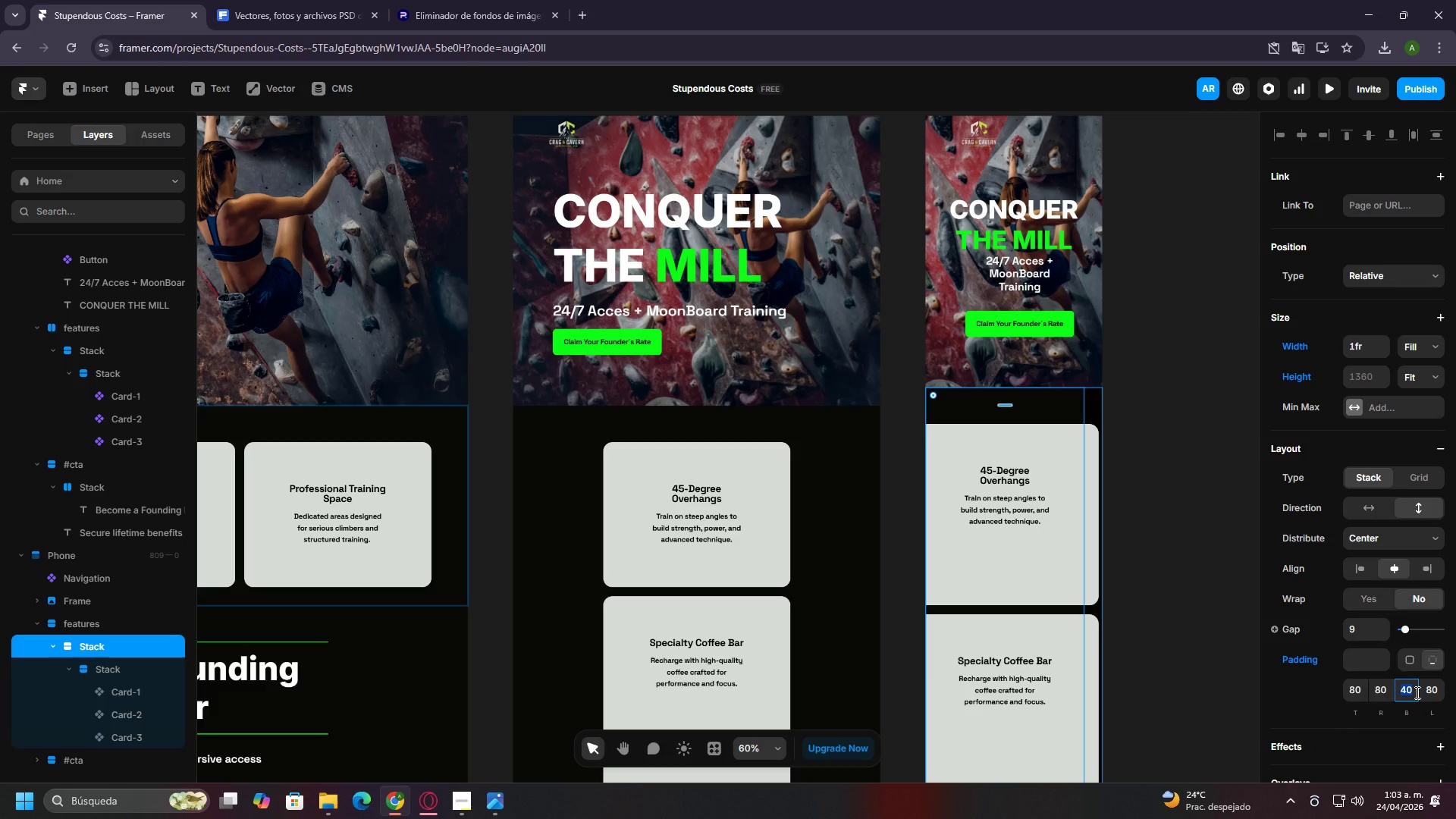 
wait(5.06)
 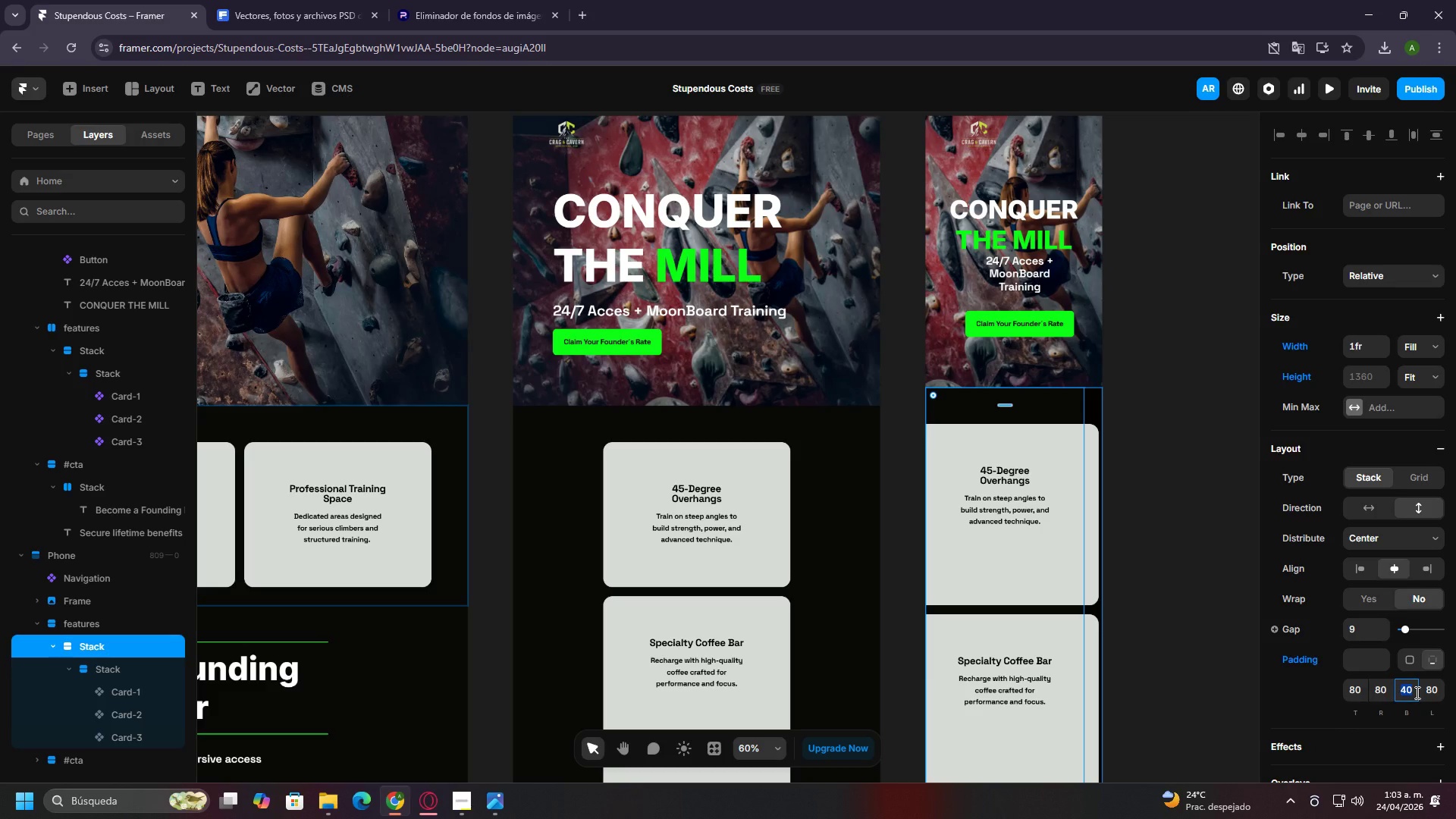 
left_click([1432, 692])
 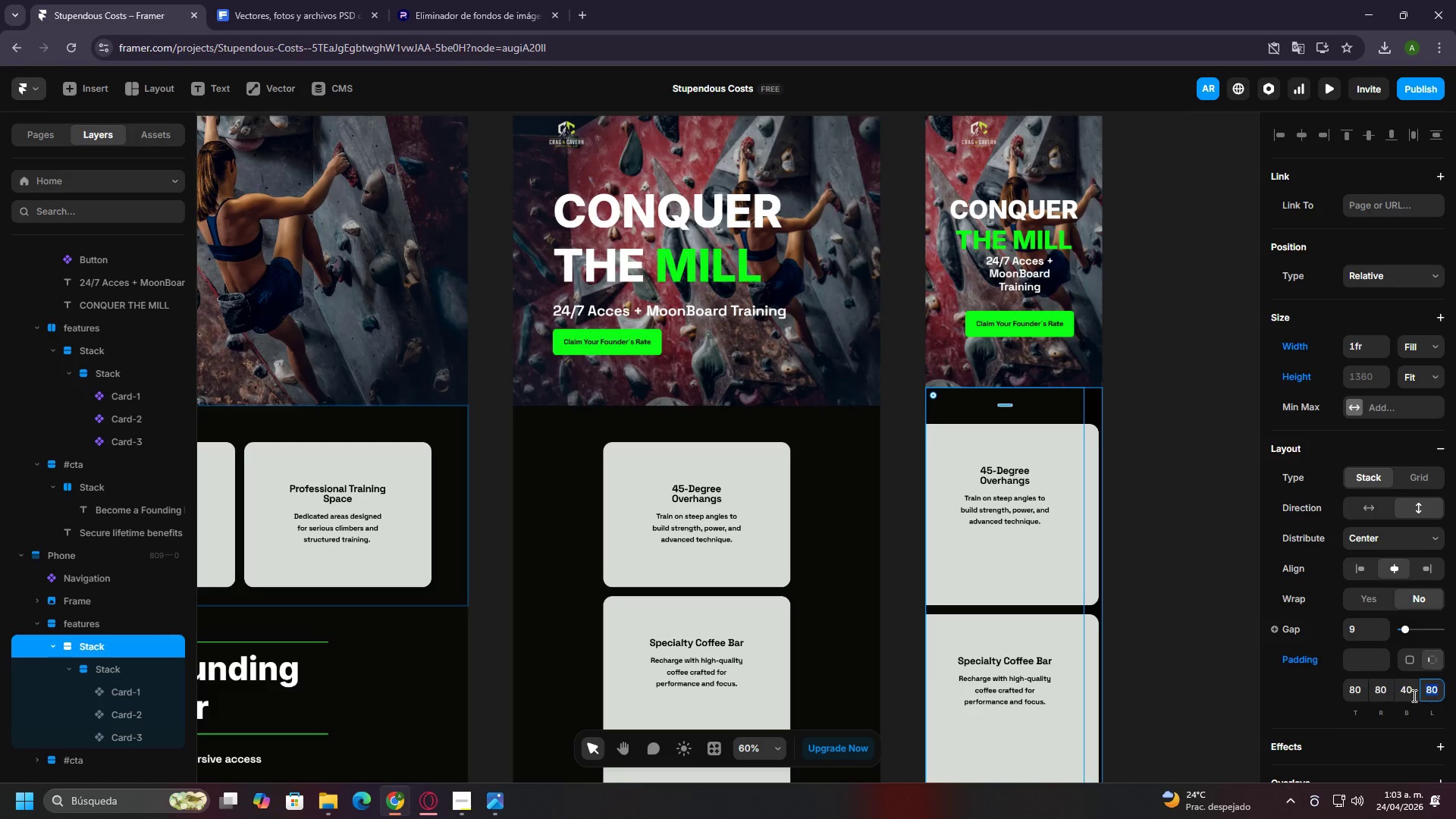 
left_click([1413, 695])
 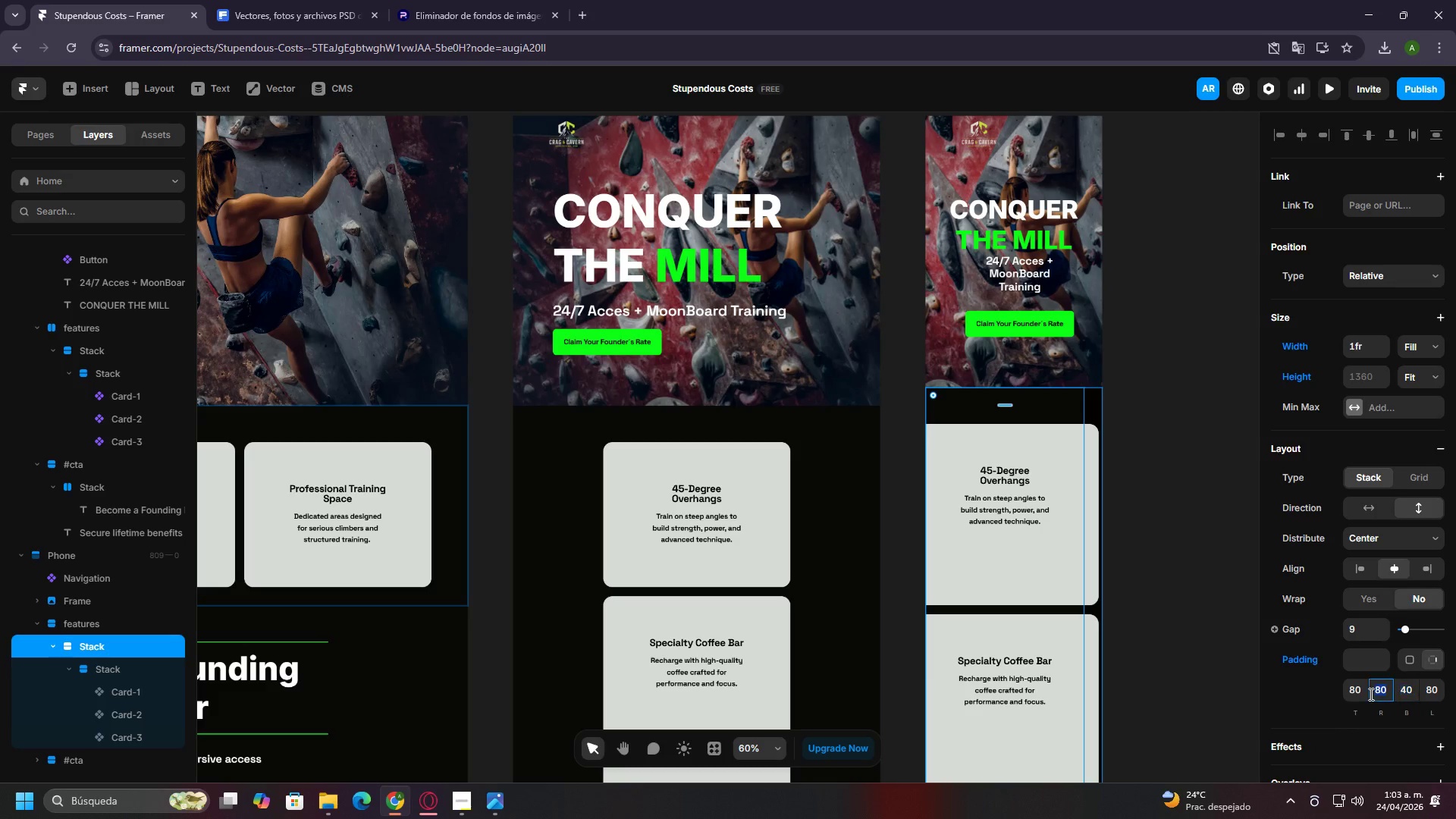 
double_click([1360, 694])
 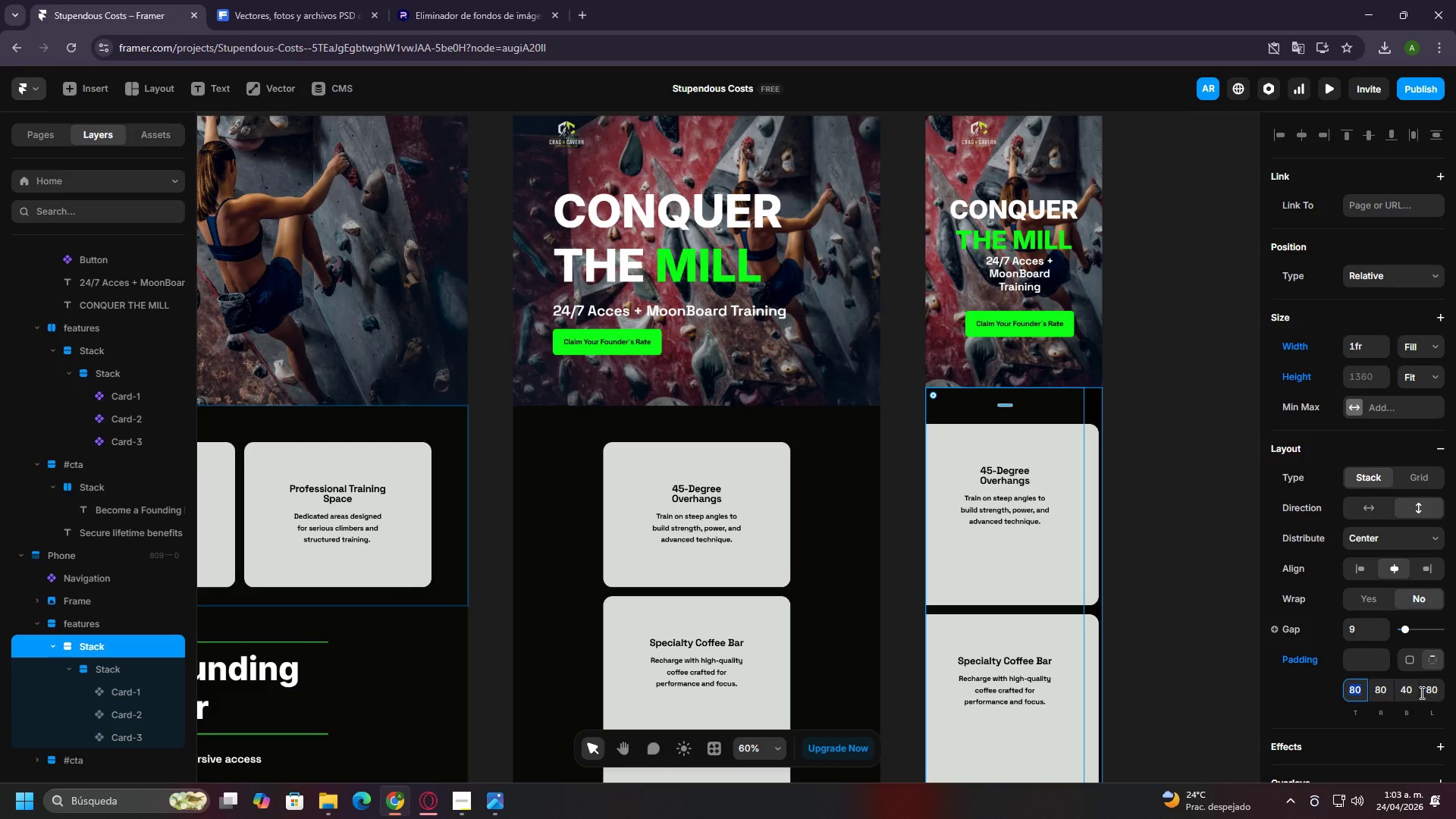 
left_click([1408, 691])
 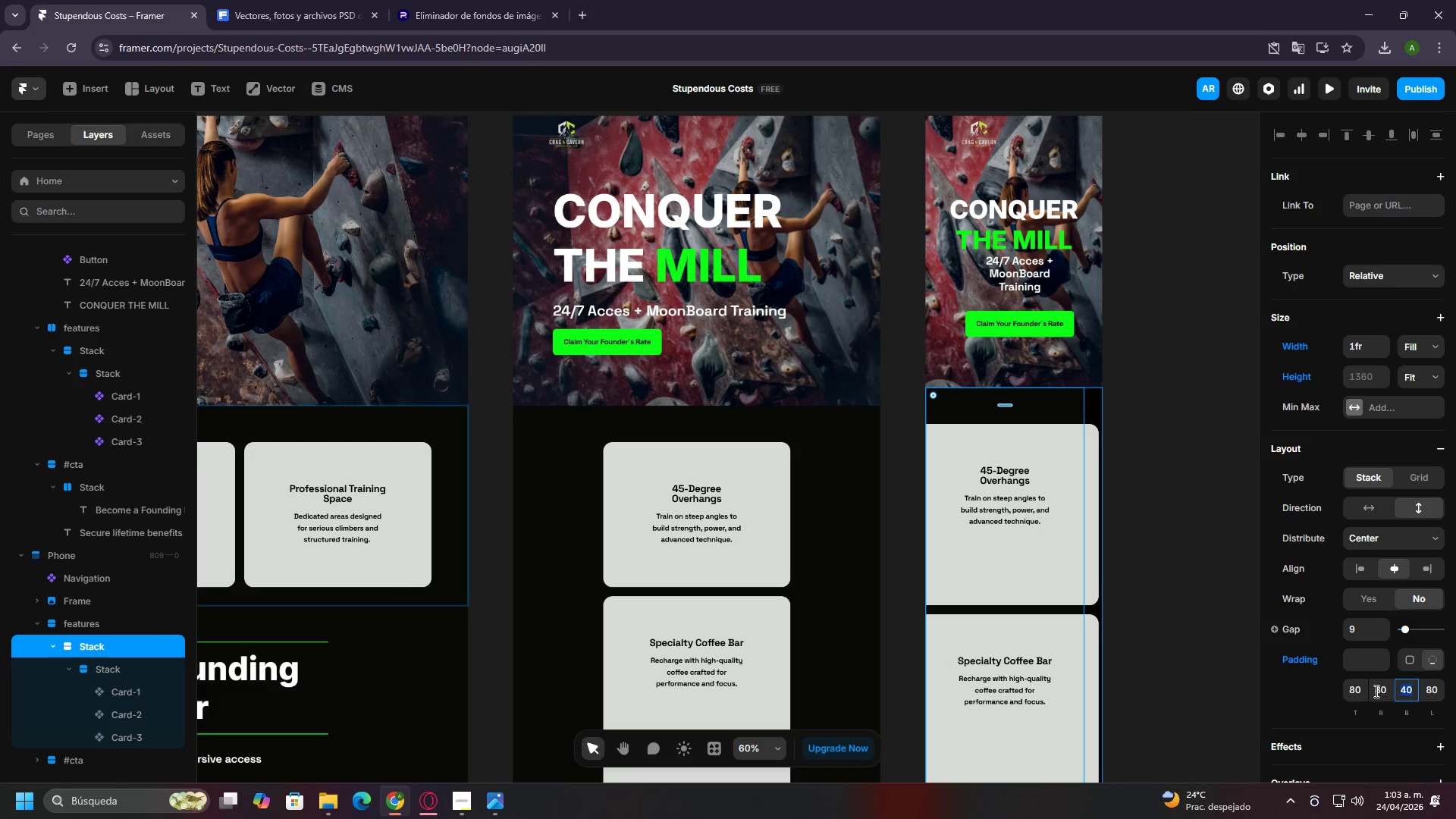 
left_click([1375, 691])
 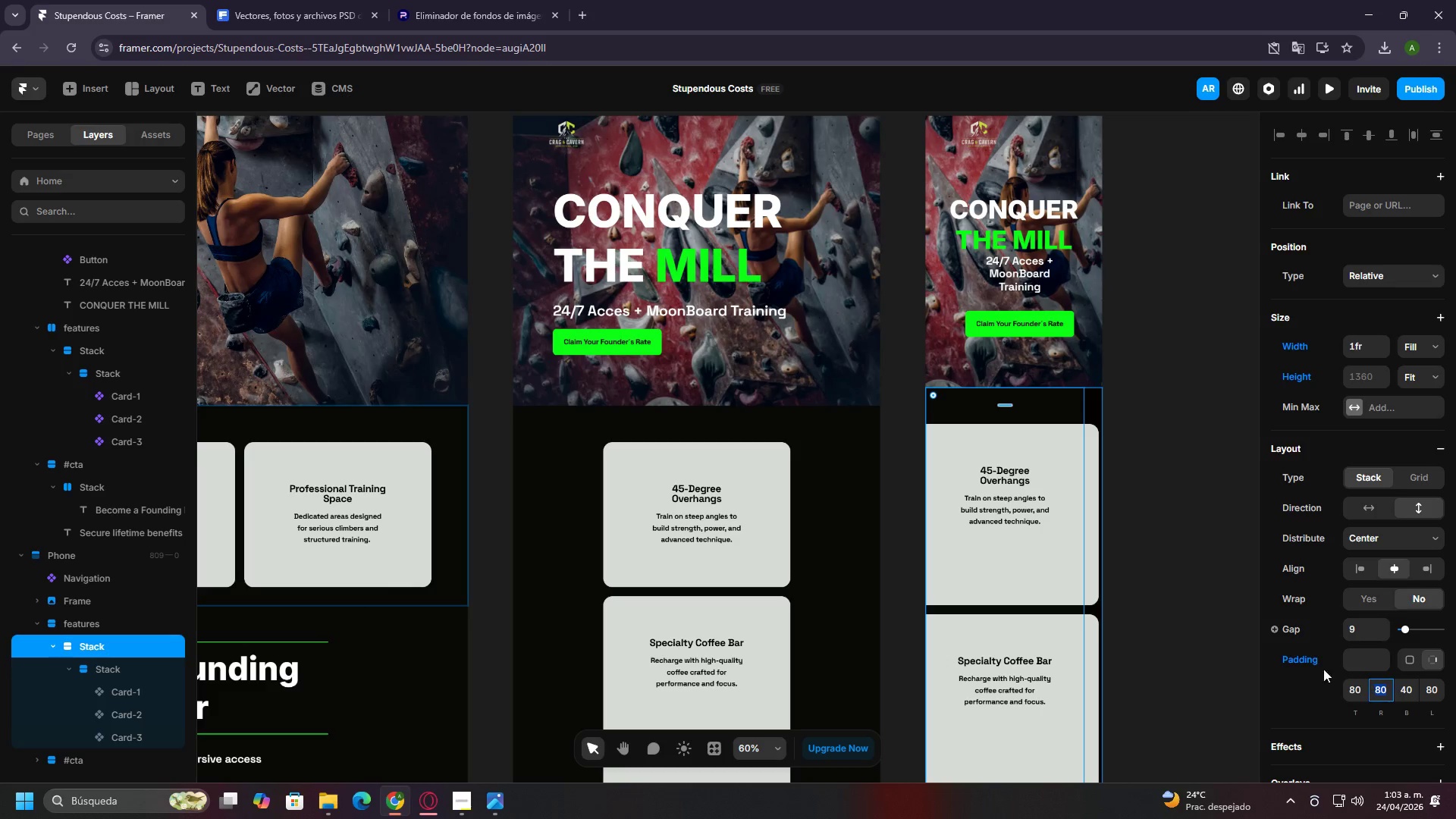 
left_click([1097, 545])
 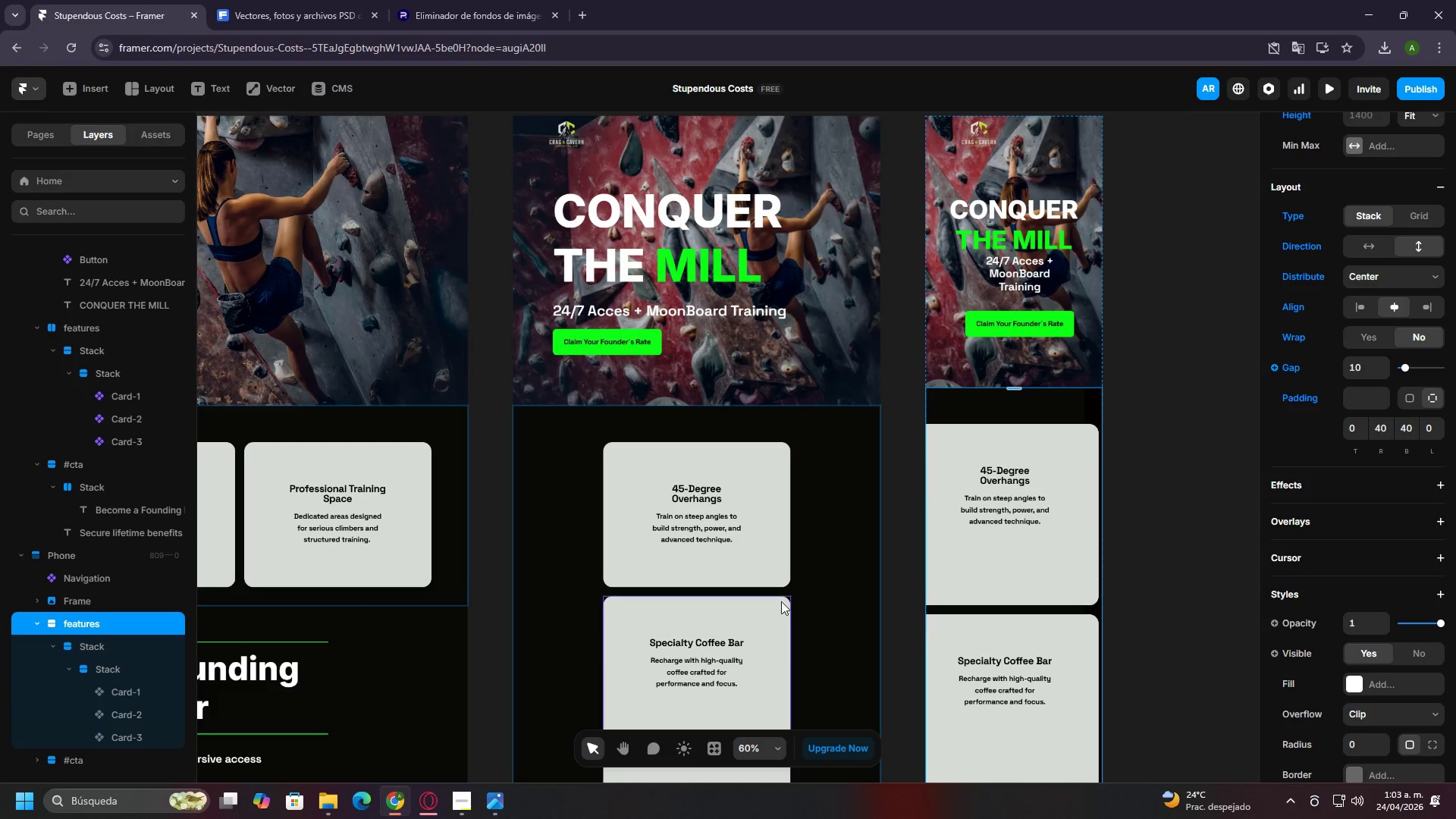 
scroll: coordinate [1357, 623], scroll_direction: up, amount: 1.0
 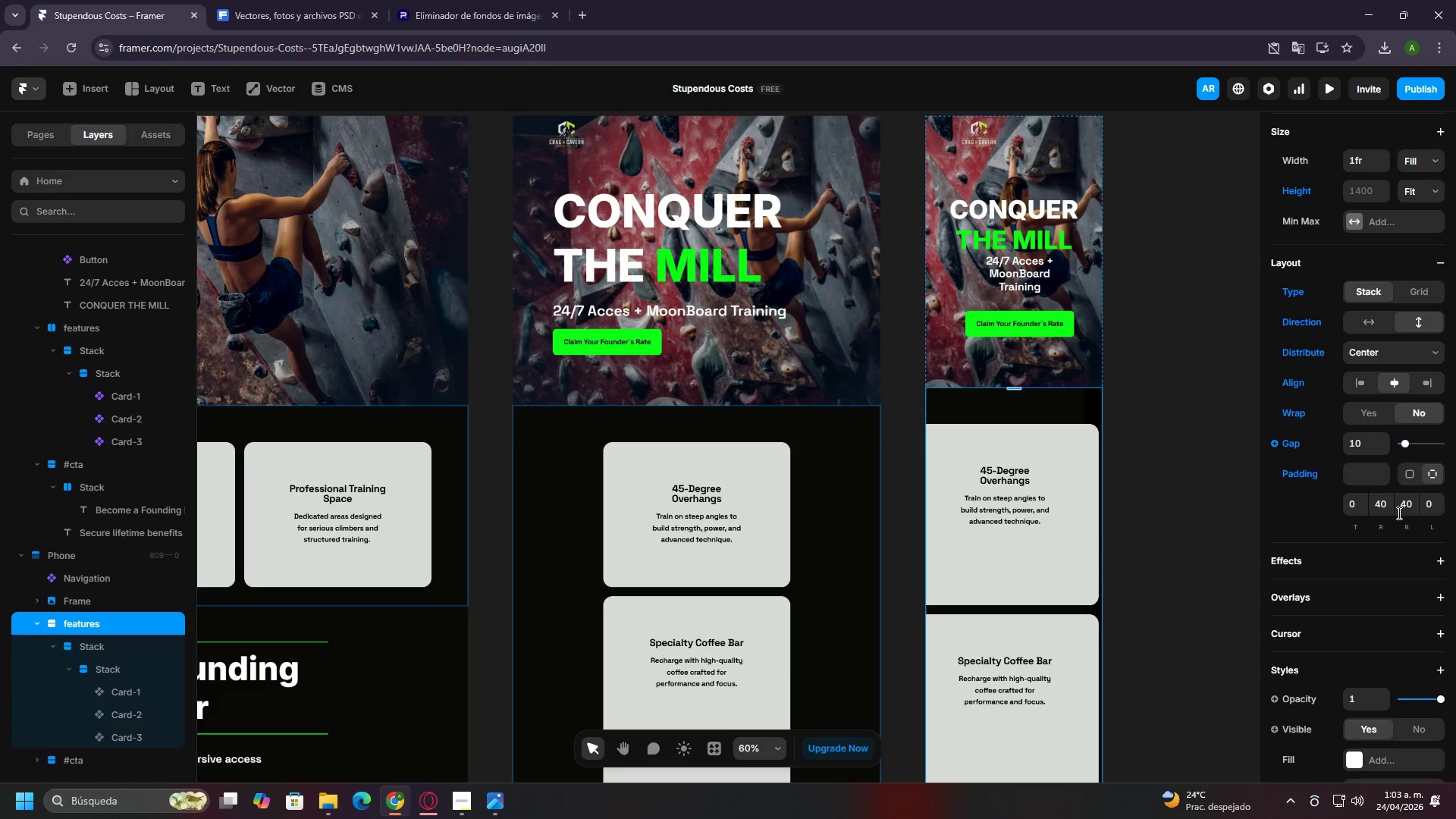 
left_click([1399, 512])
 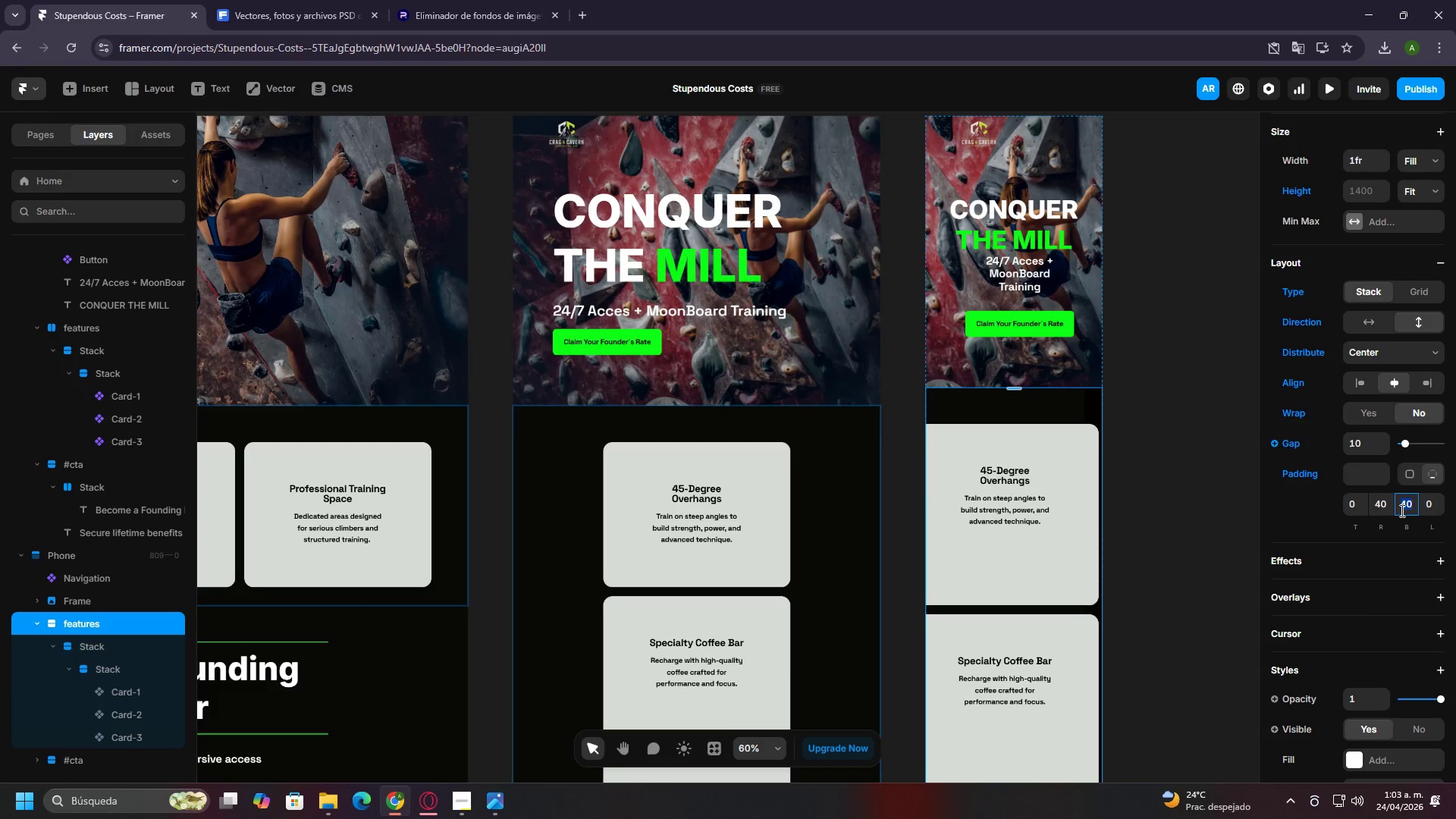 
key(0)
 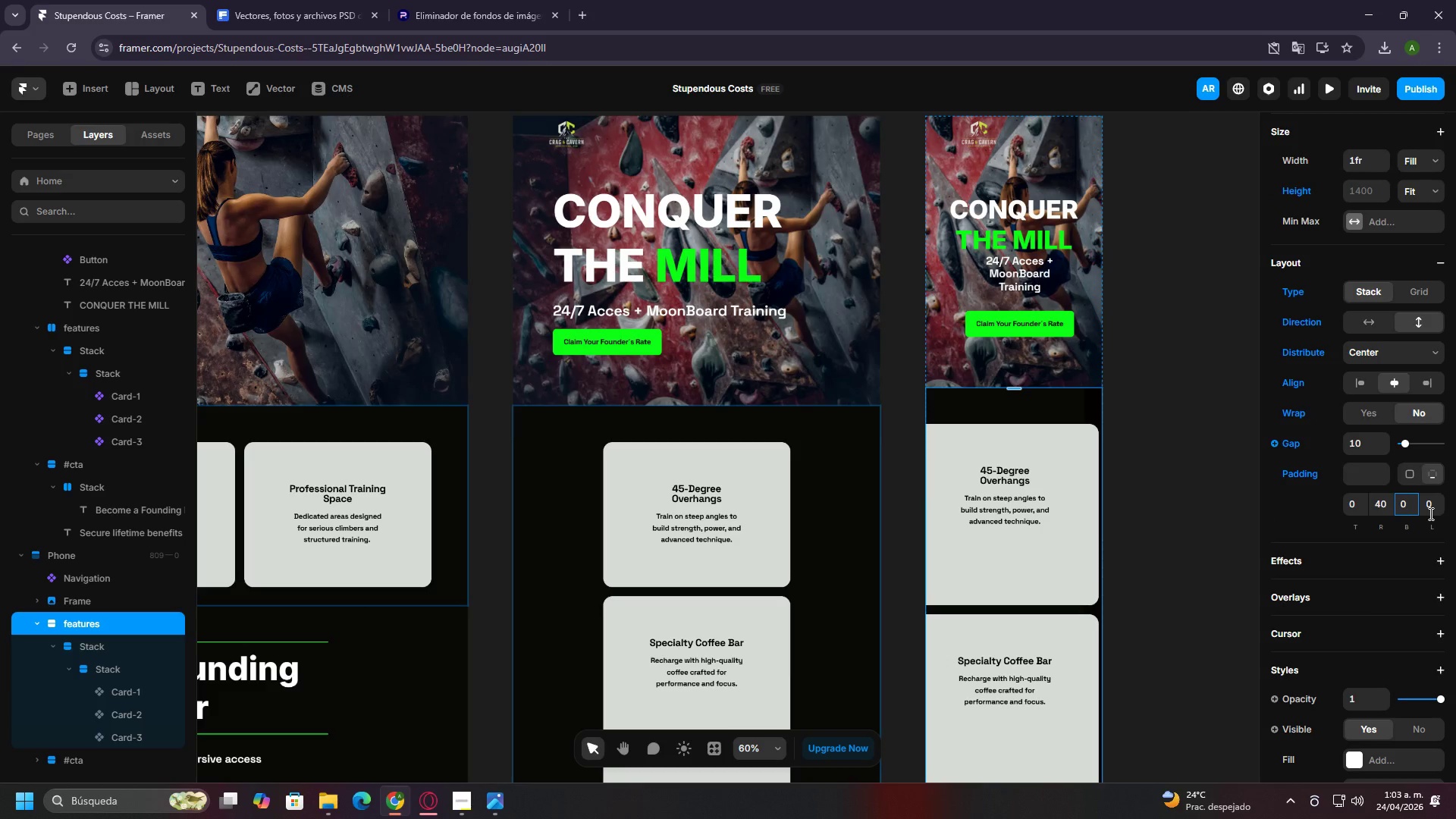 
left_click([1429, 507])
 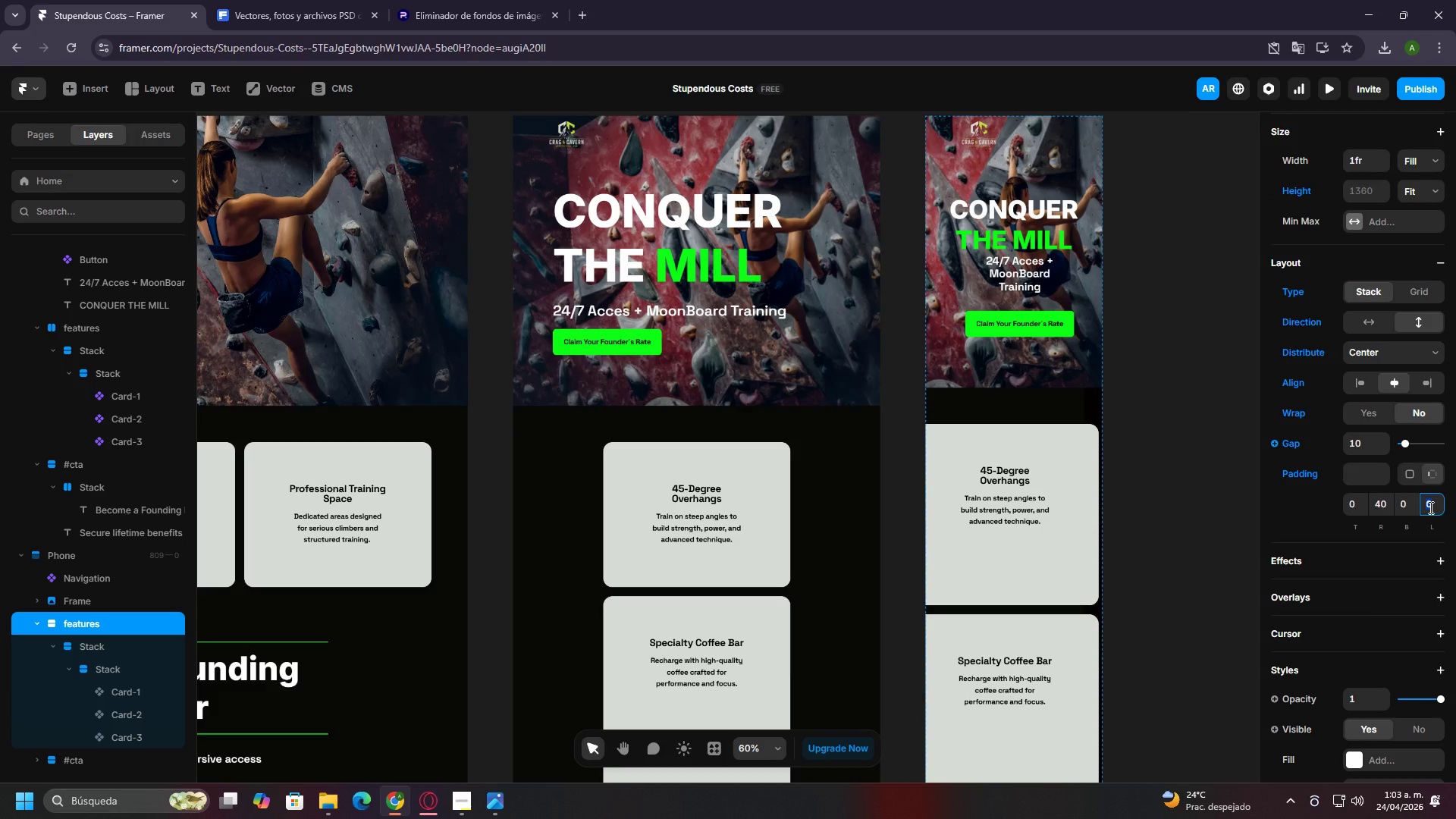 
type(40)
 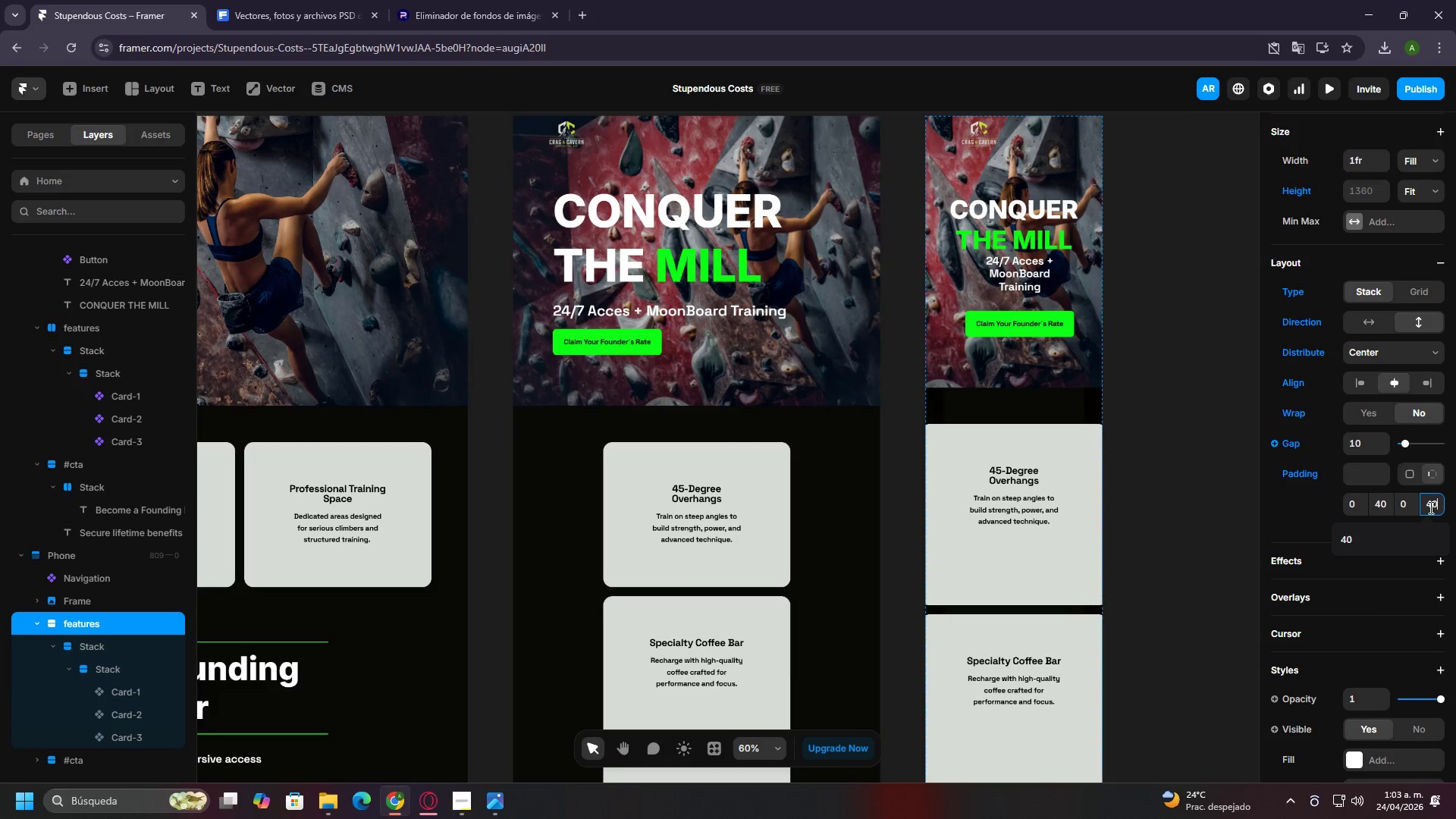 
key(Enter)
 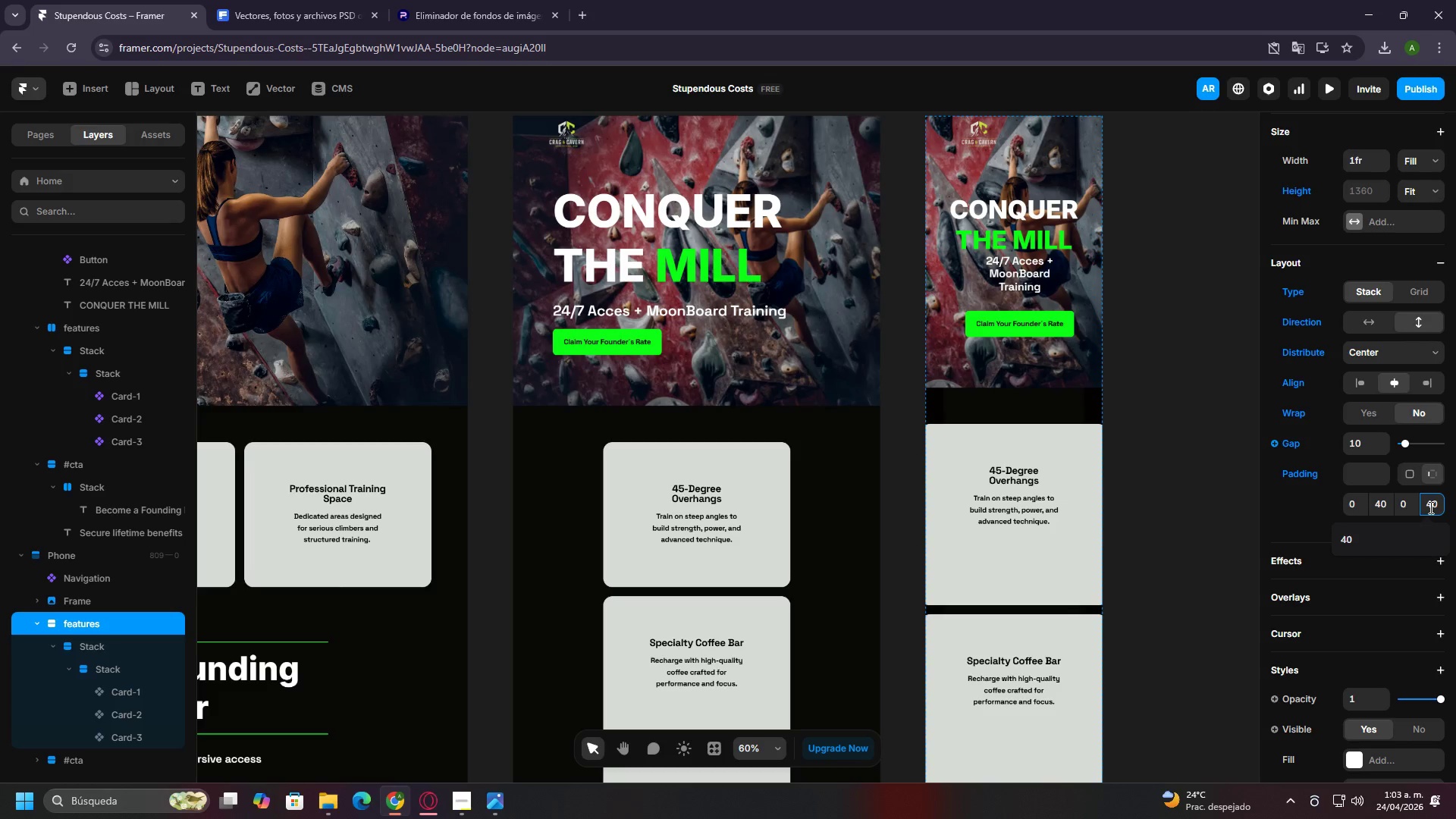 
left_click([1429, 507])
 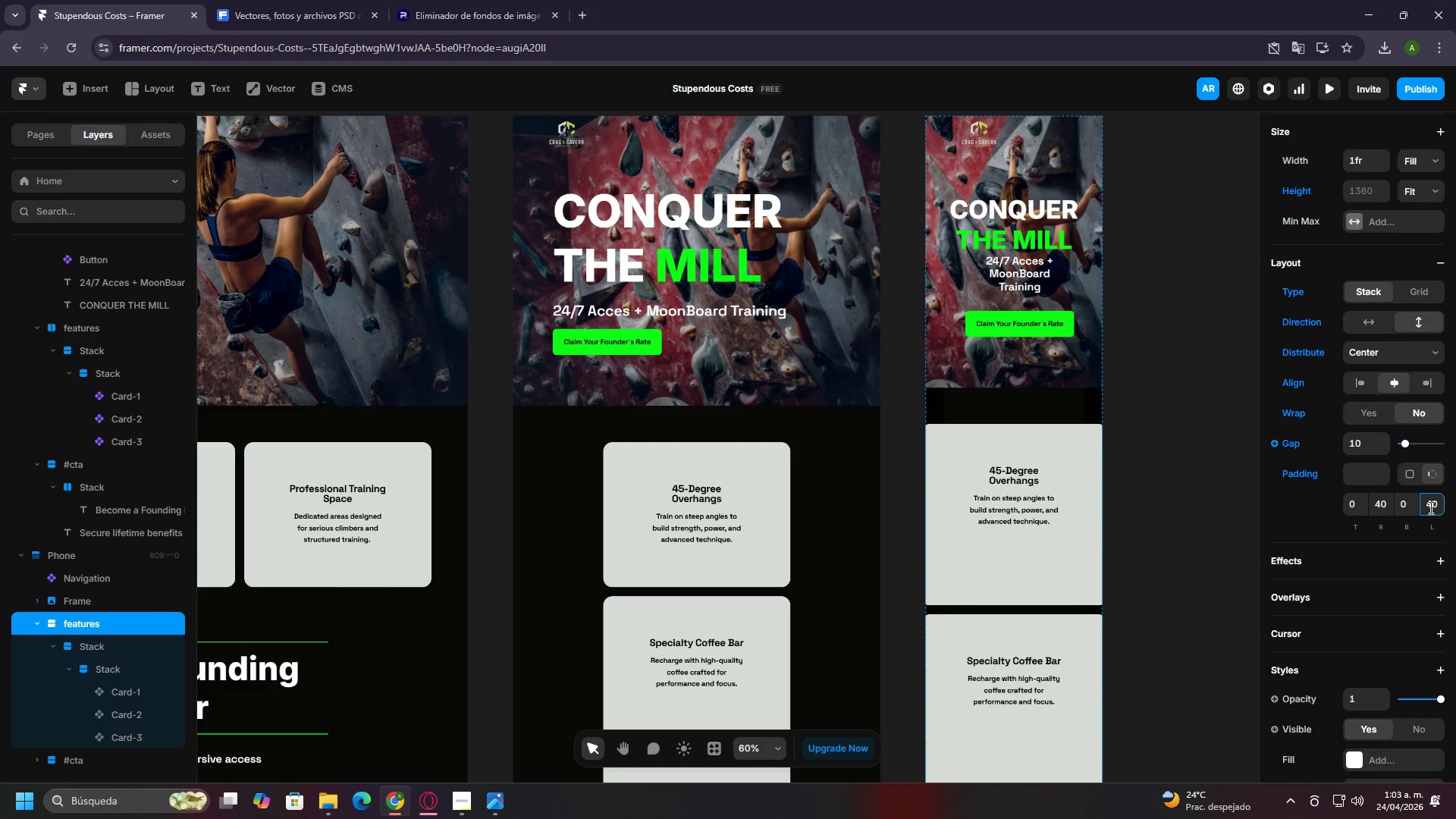 
double_click([1429, 507])
 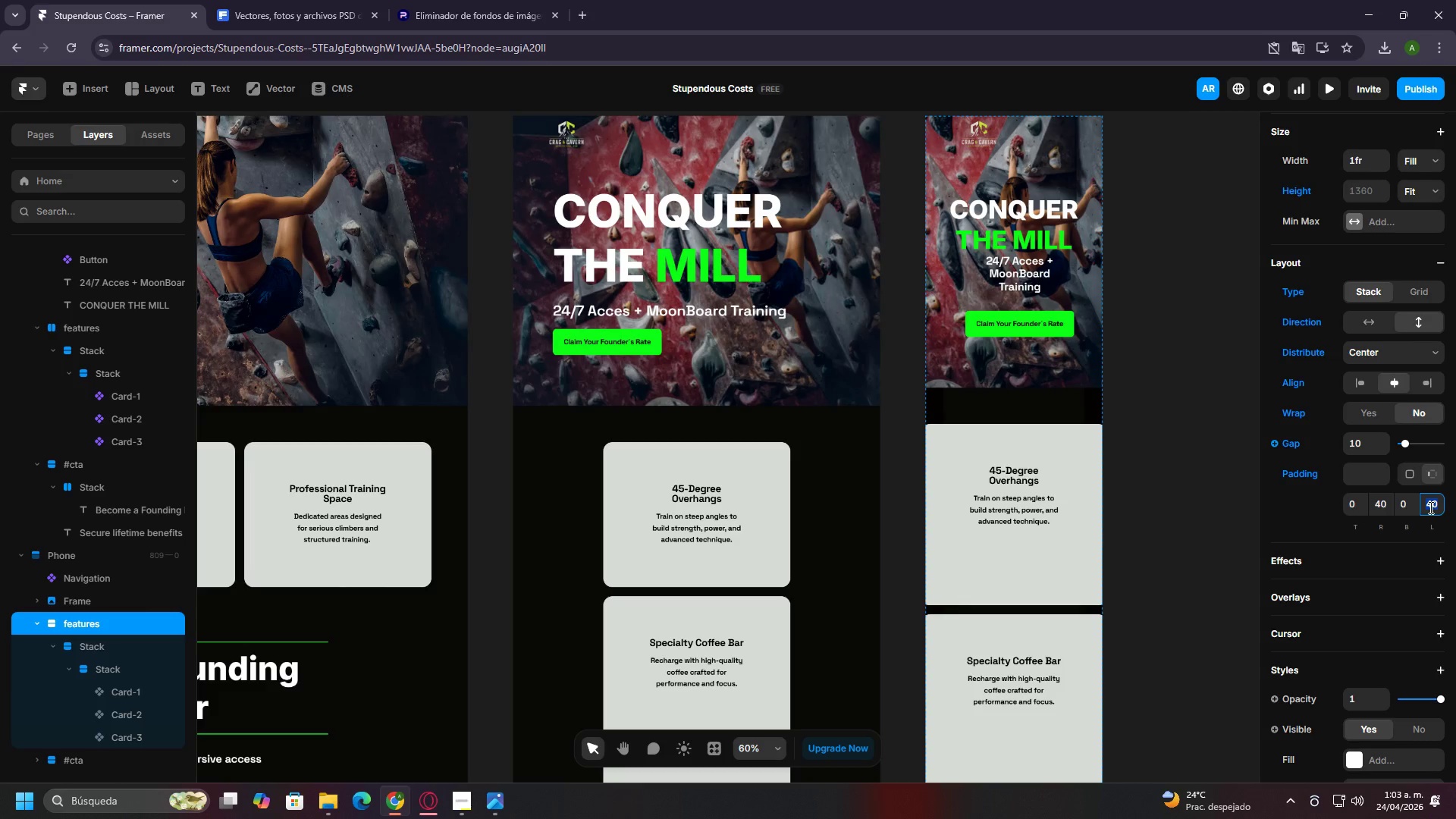 
triple_click([1429, 507])
 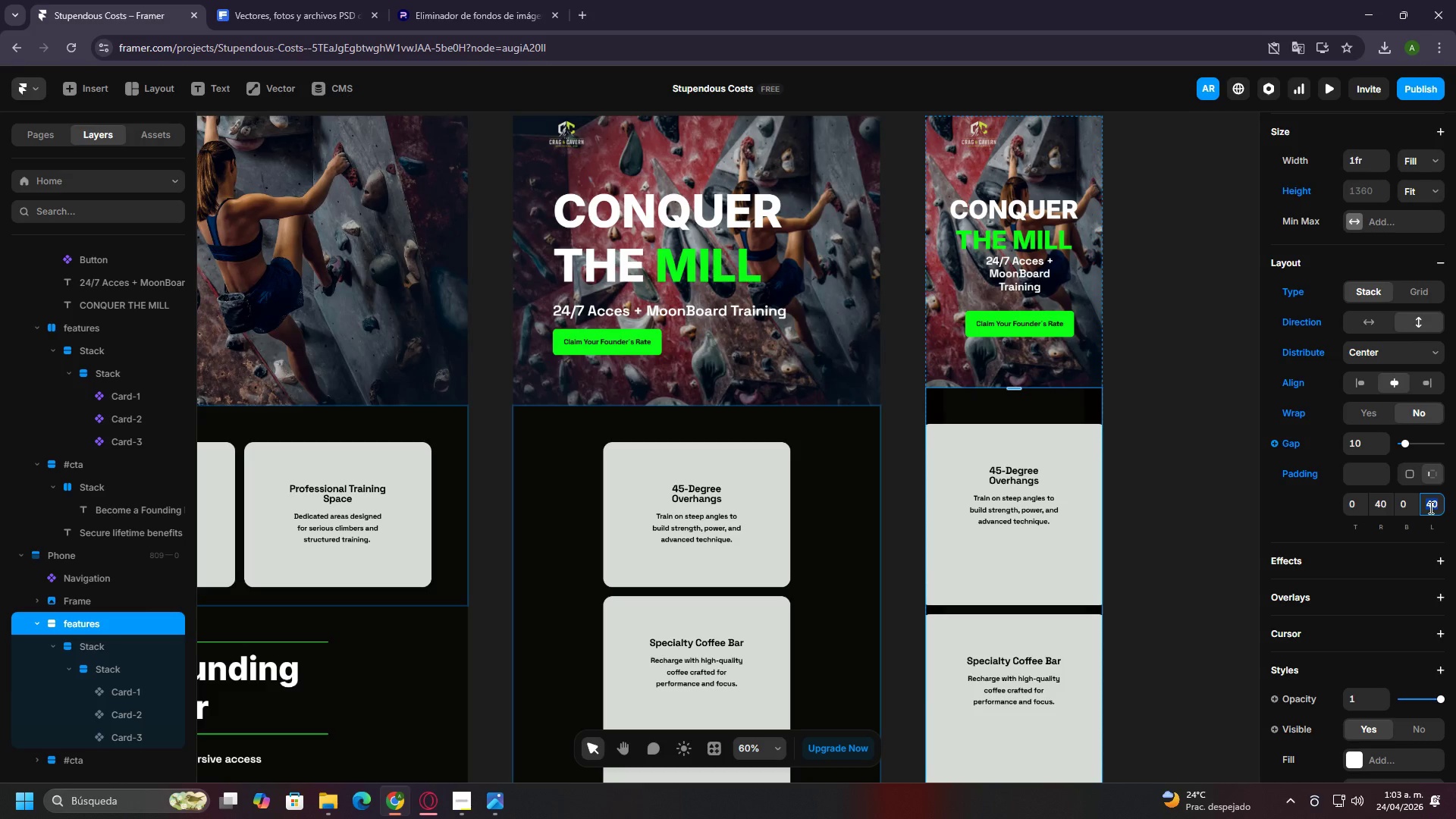 
type(80)
 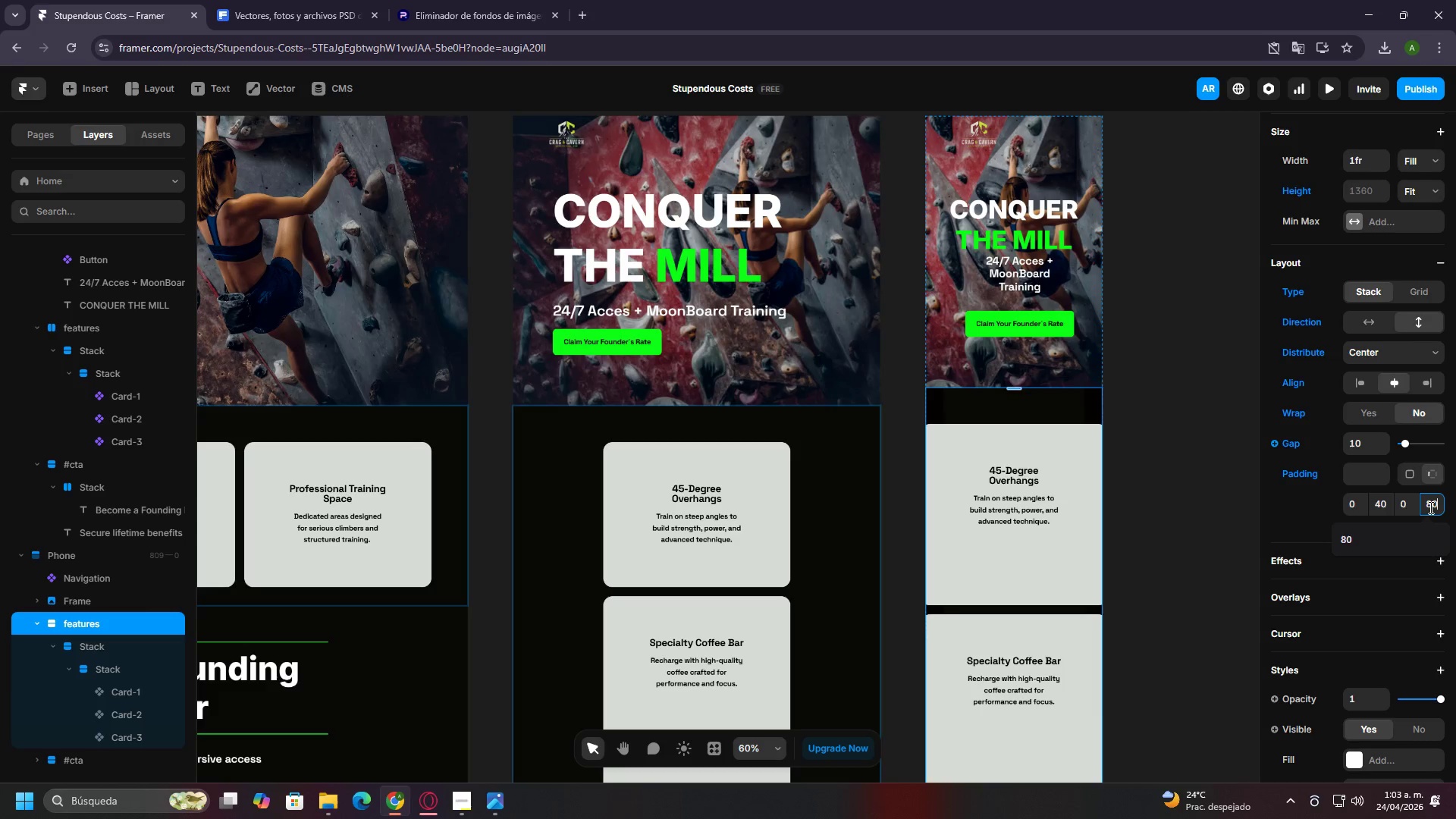 
key(Enter)
 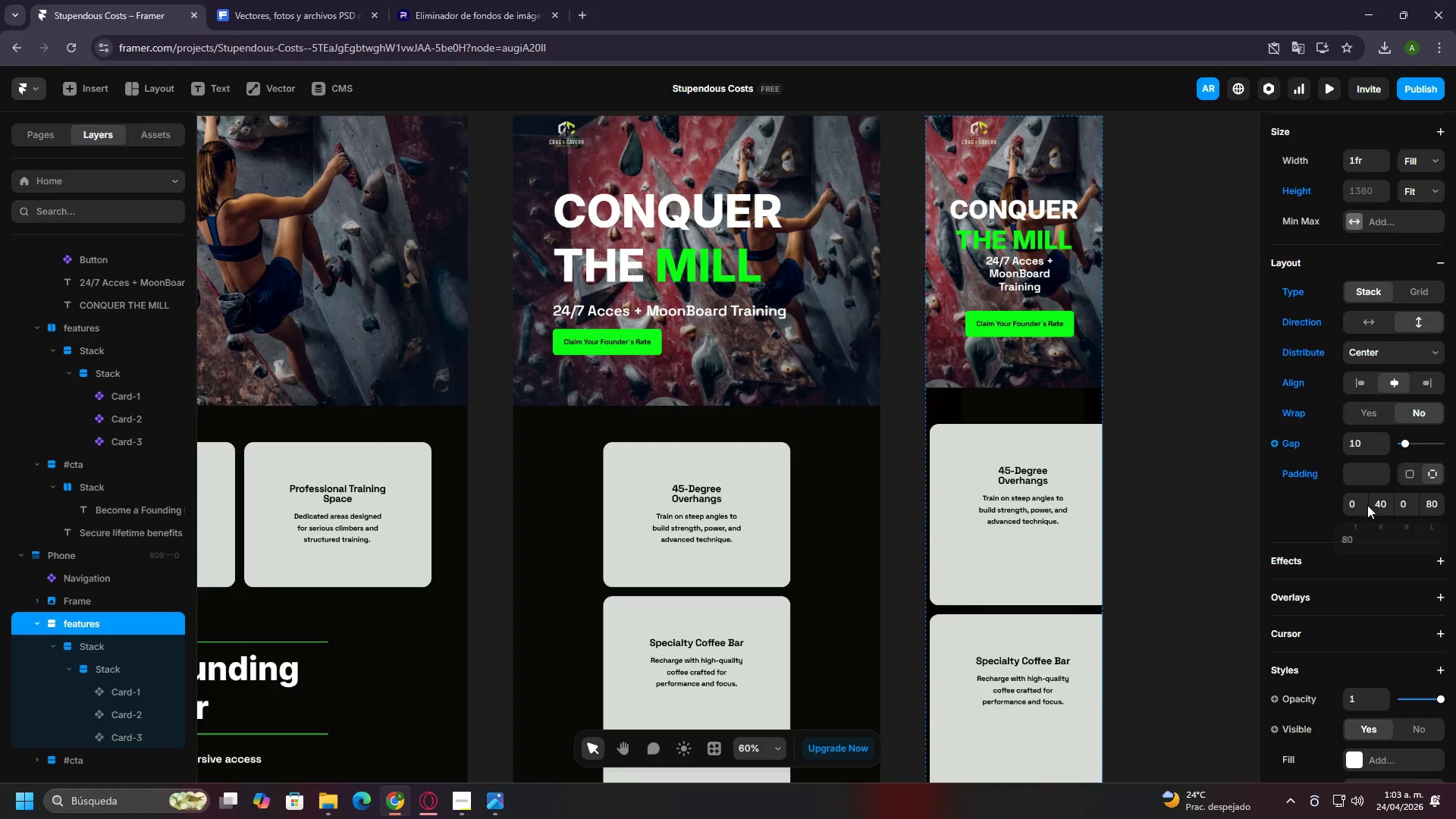 
double_click([1371, 505])
 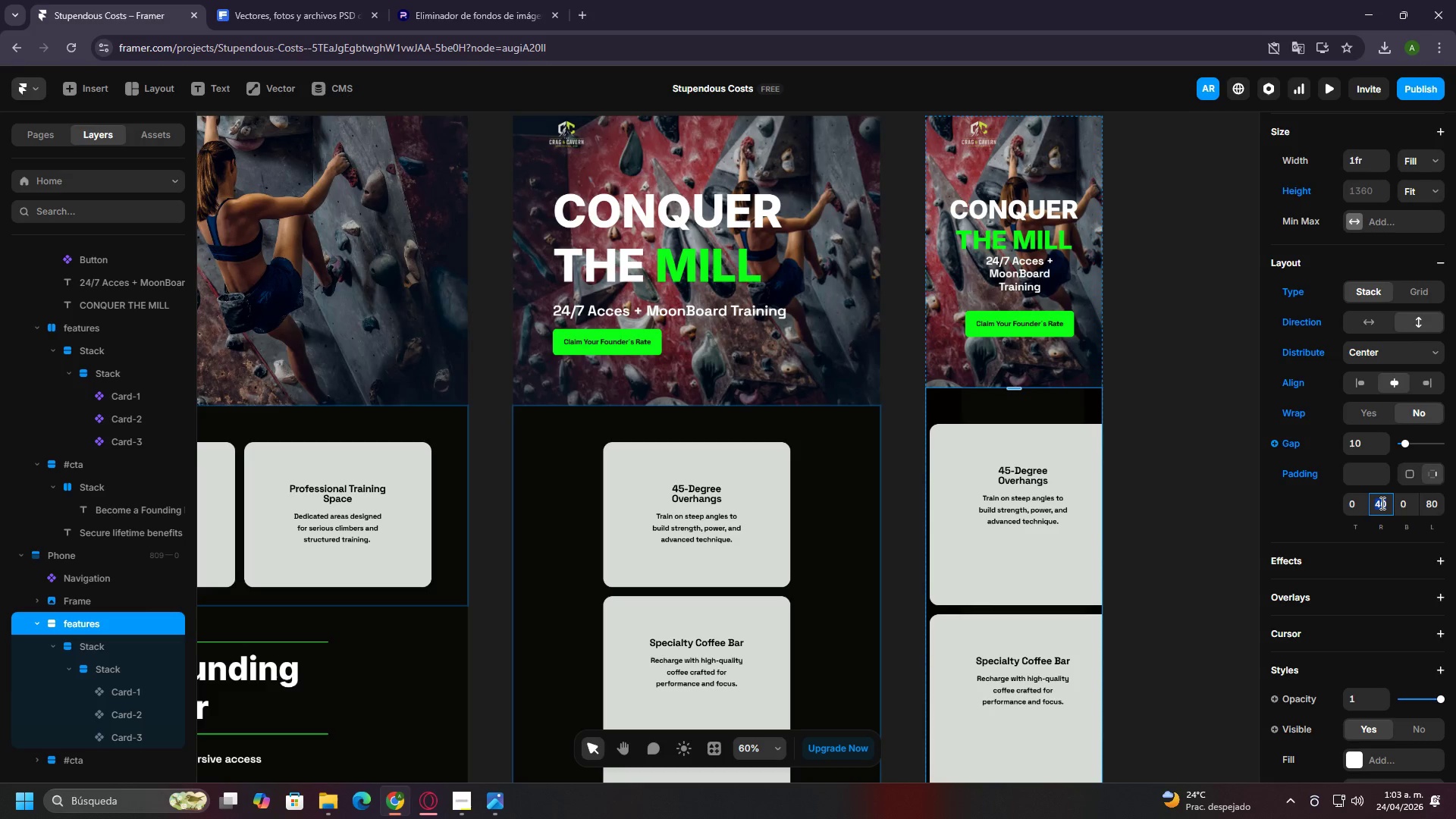 
type(80)
 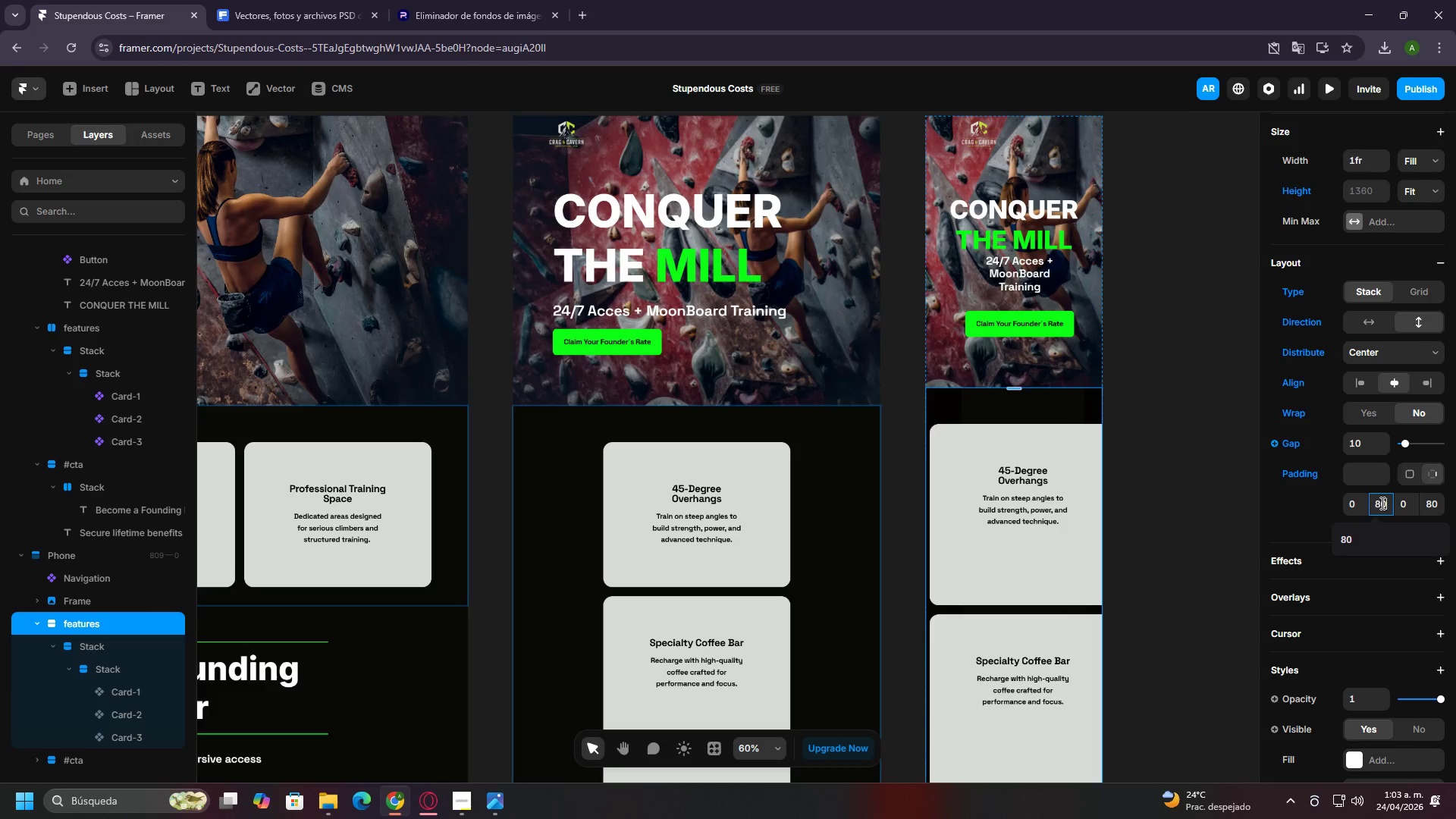 
key(Enter)
 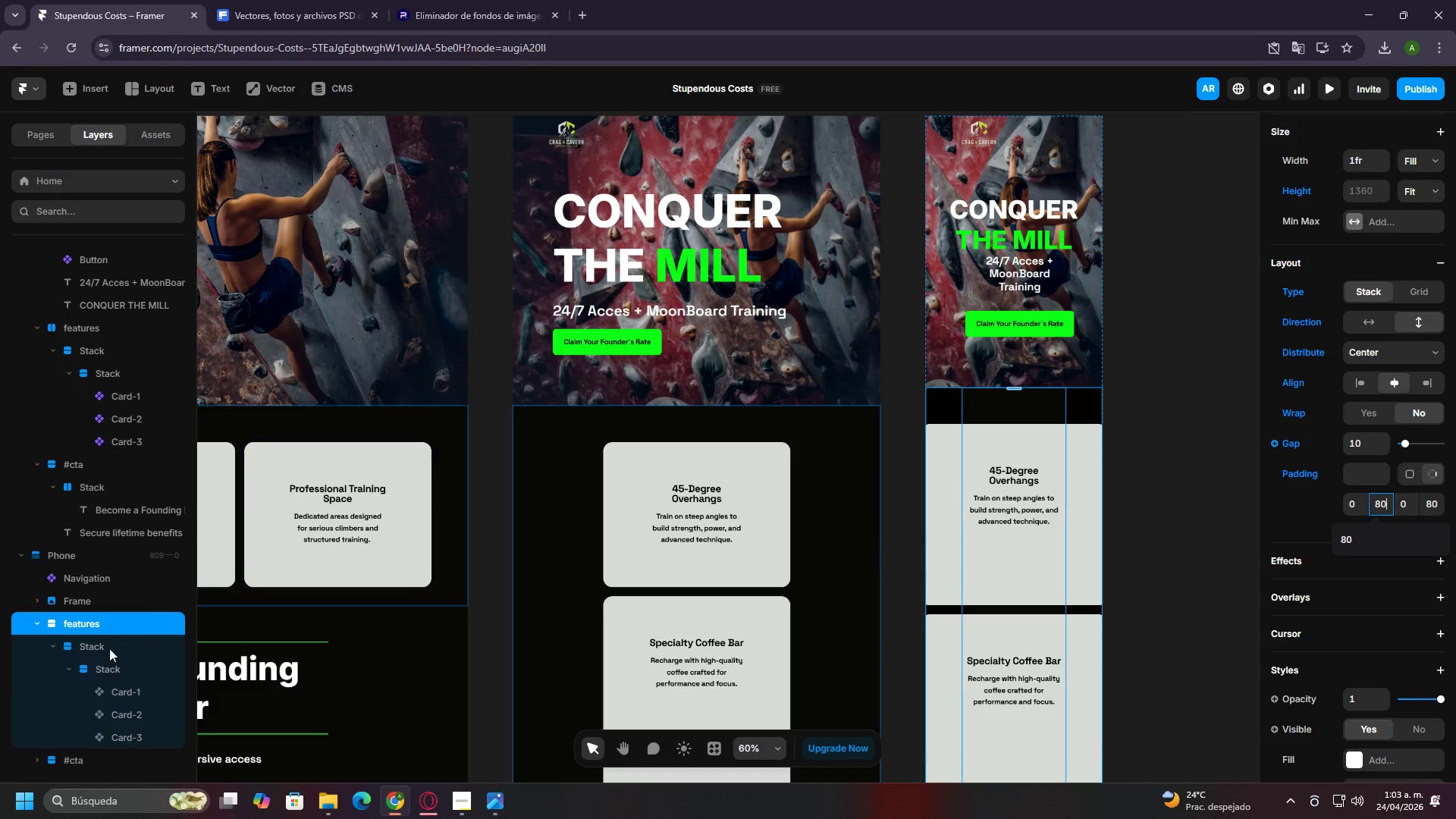 
left_click([71, 646])
 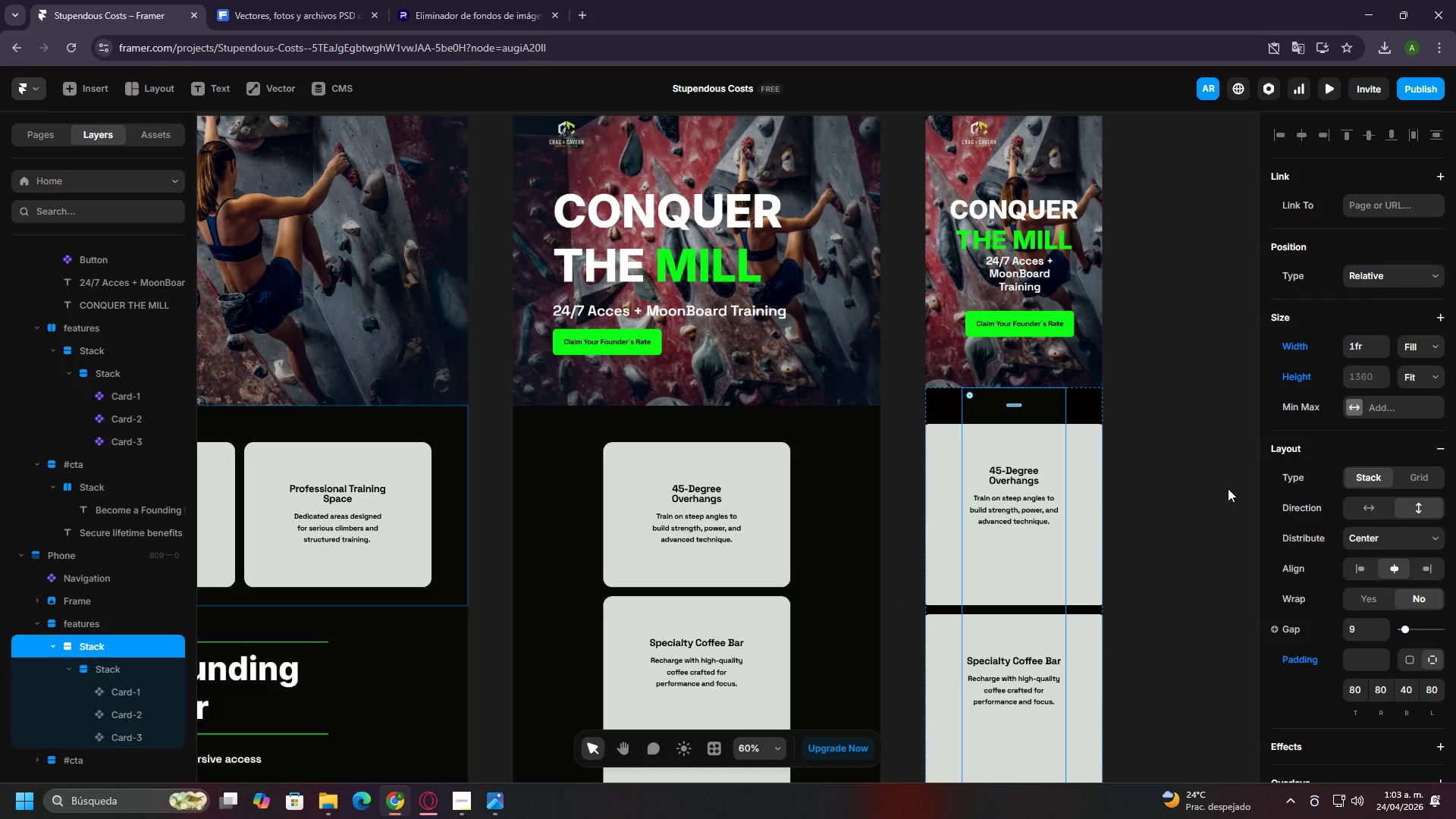 
left_click([1422, 349])
 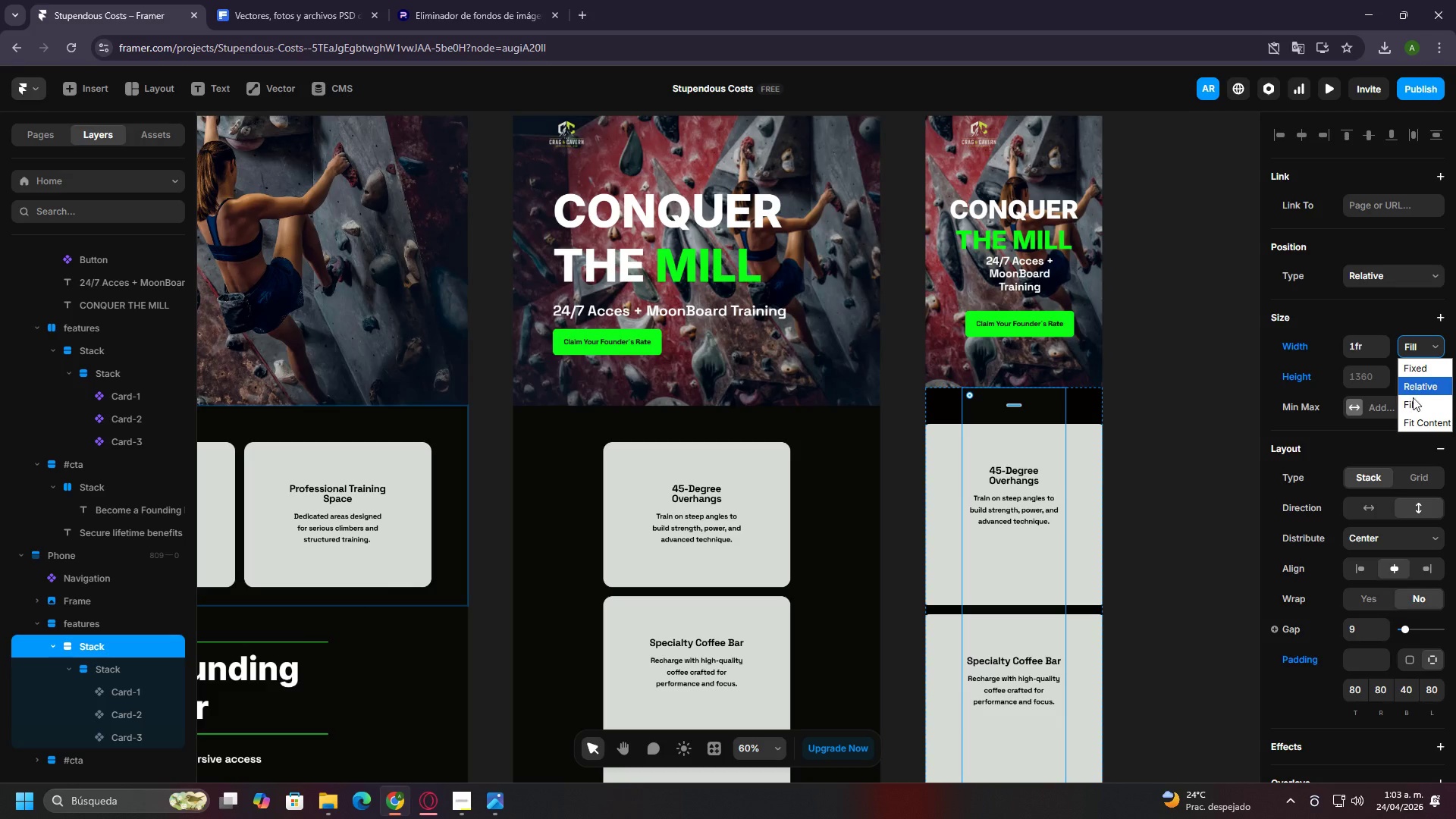 
left_click([1413, 399])
 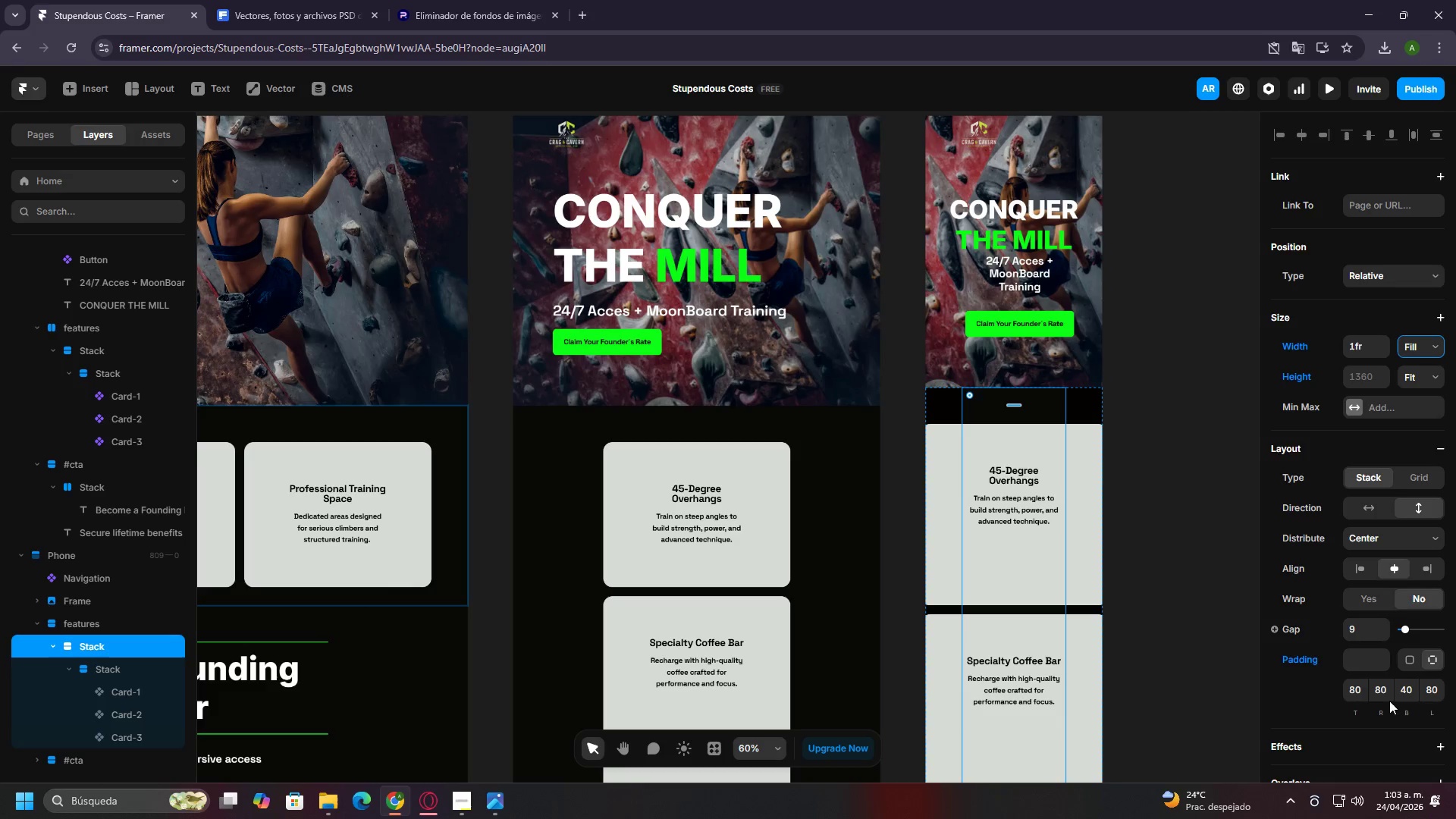 
left_click([1382, 692])
 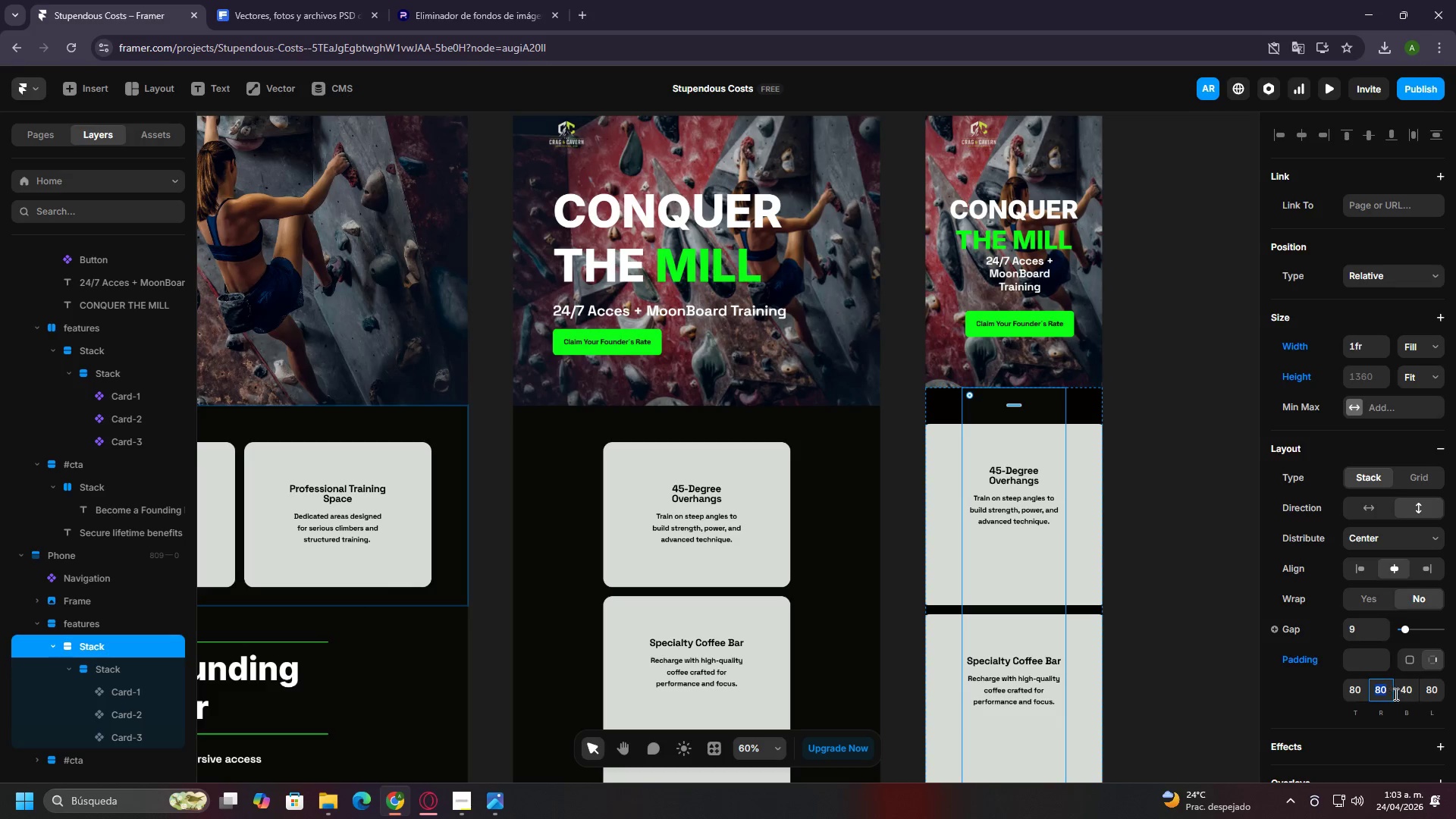 
key(0)
 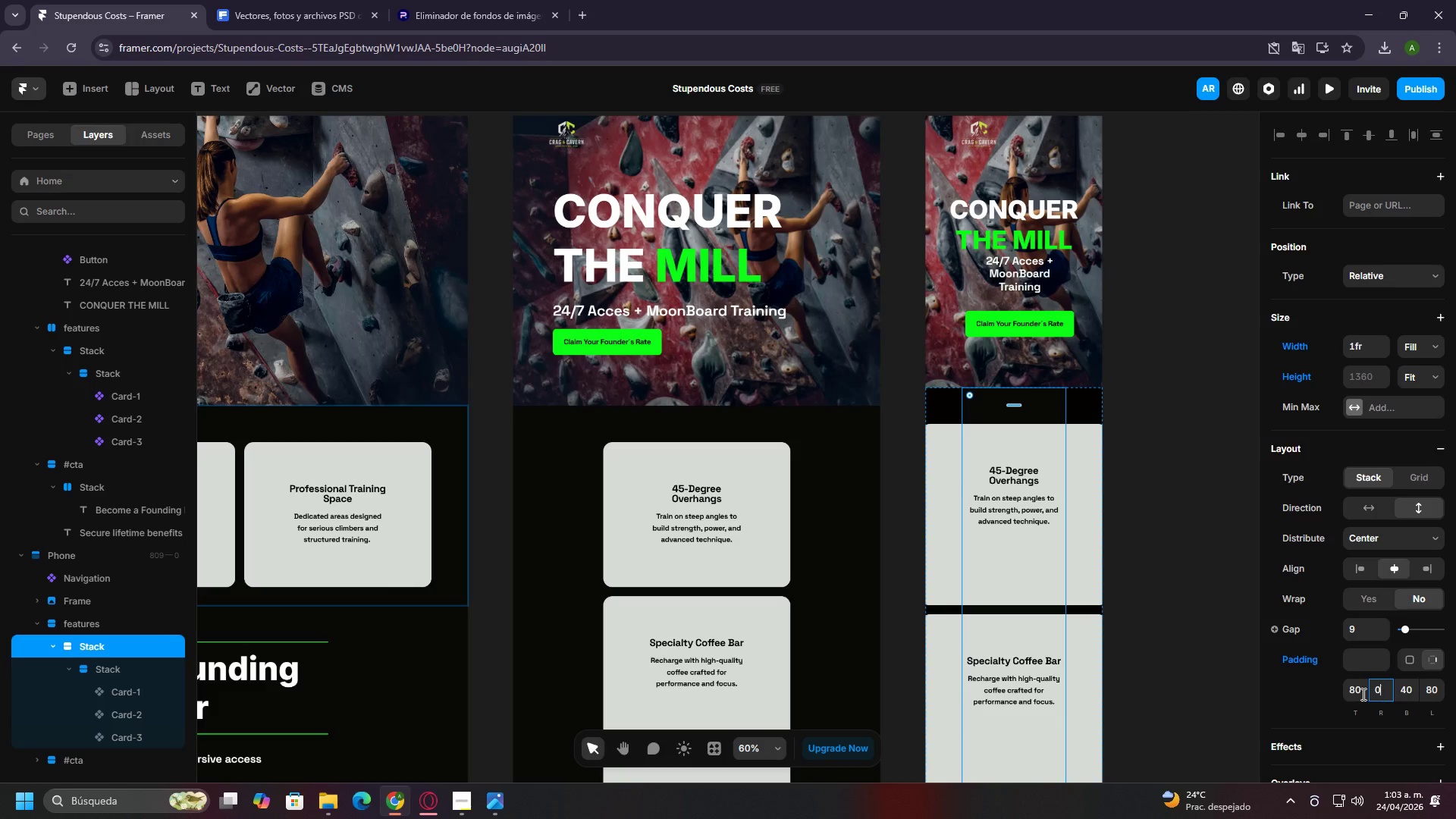 
left_click([1362, 694])
 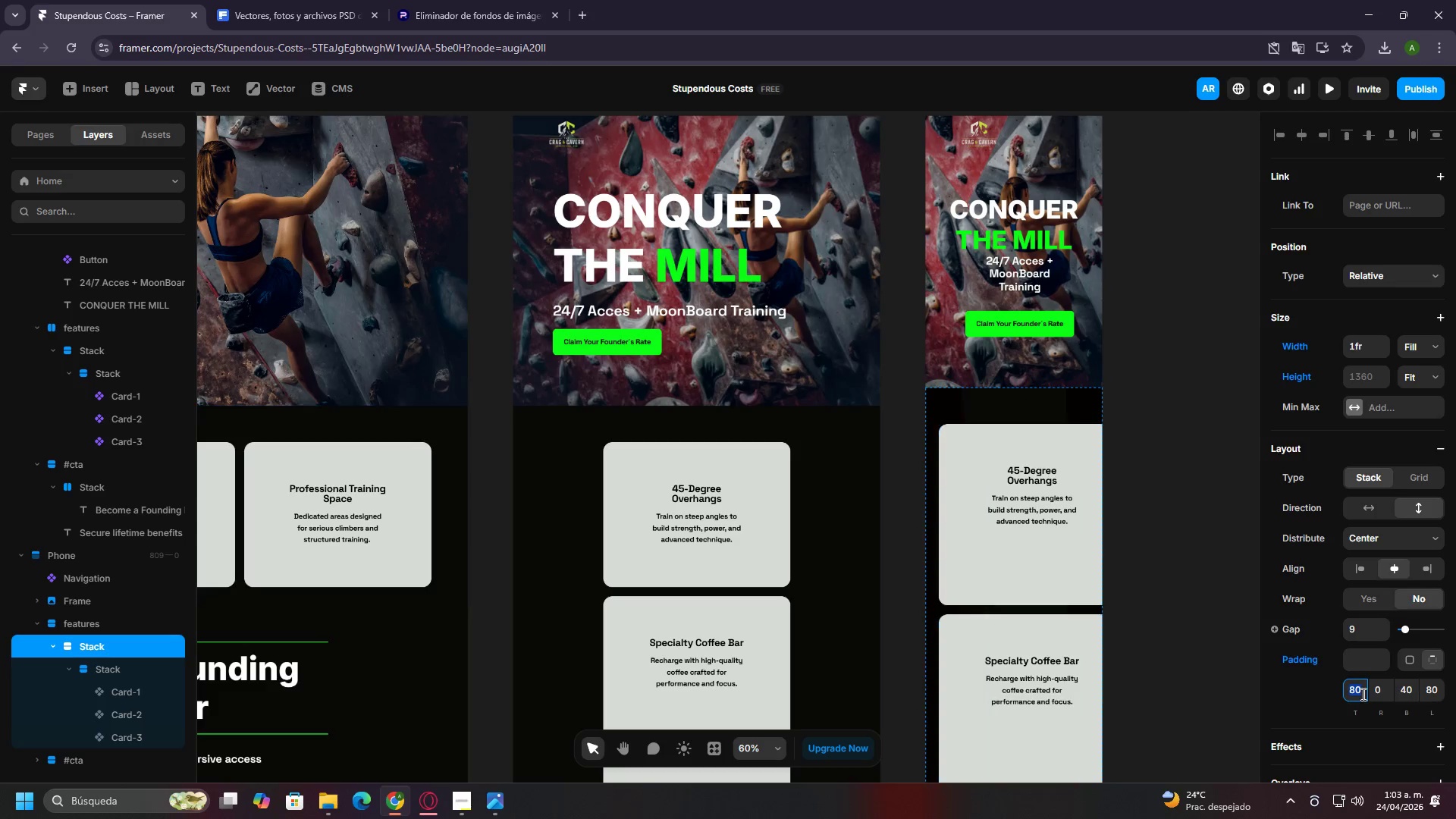 
key(0)
 